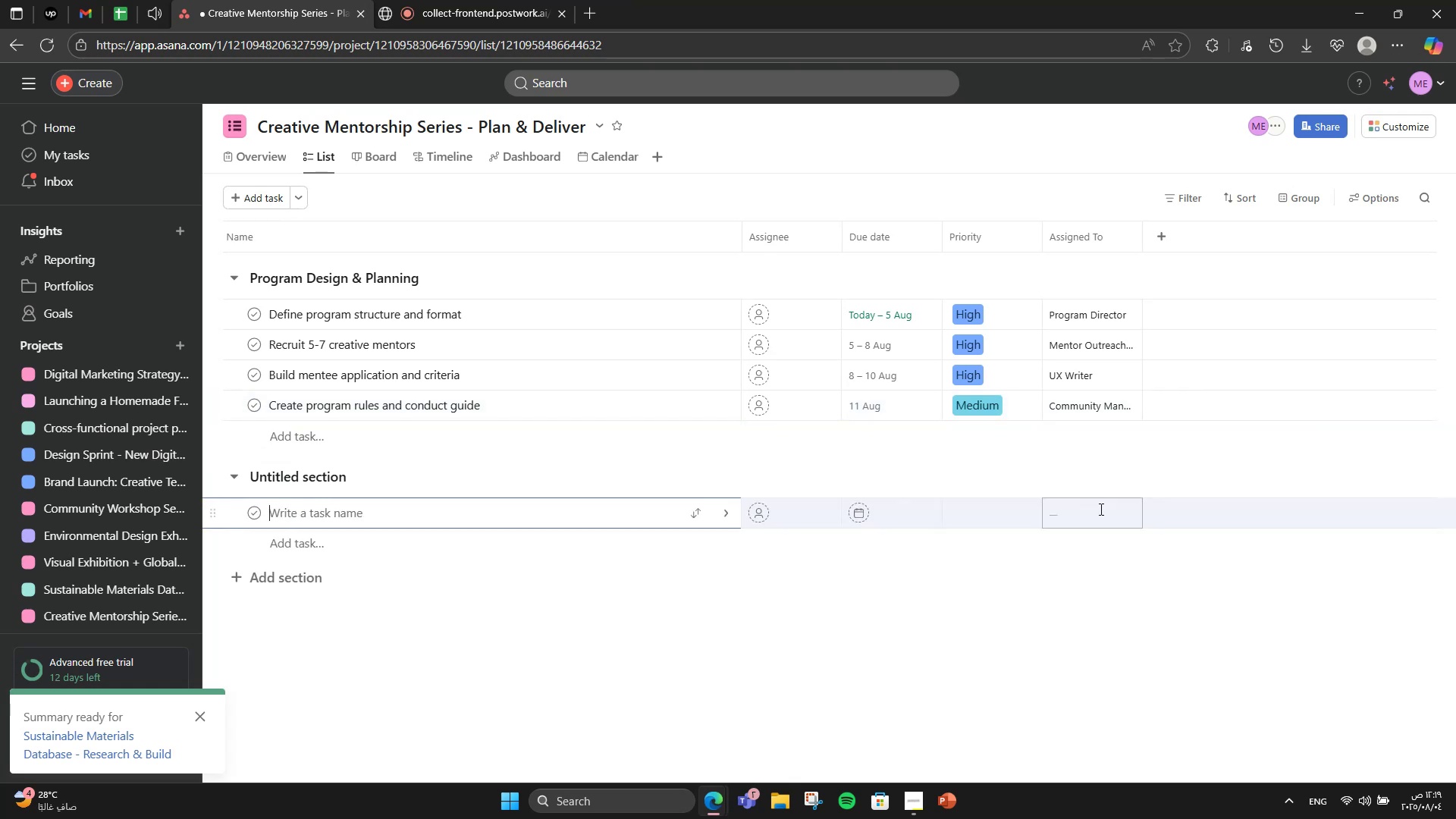 
left_click([522, 468])
 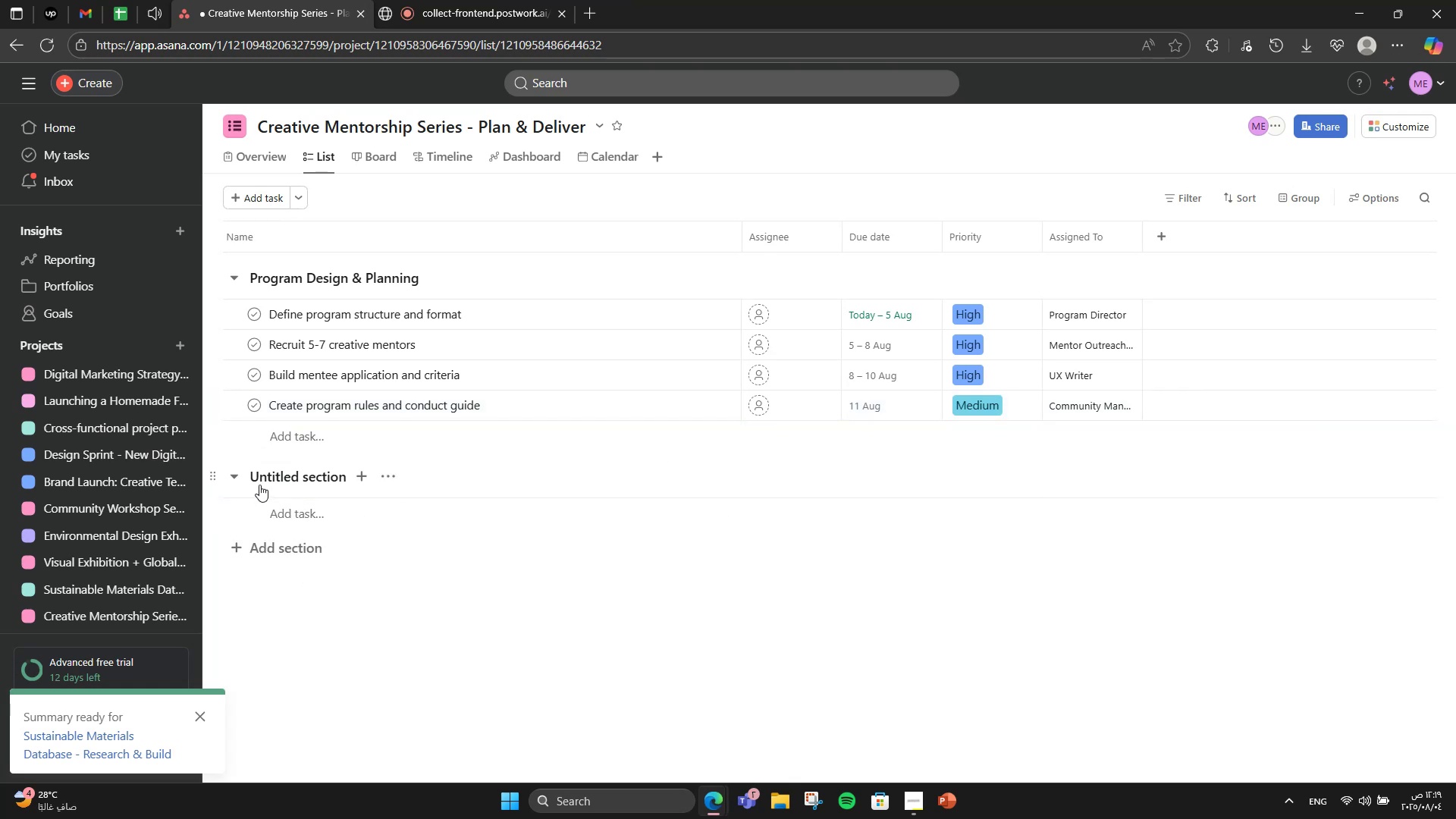 
left_click([259, 485])
 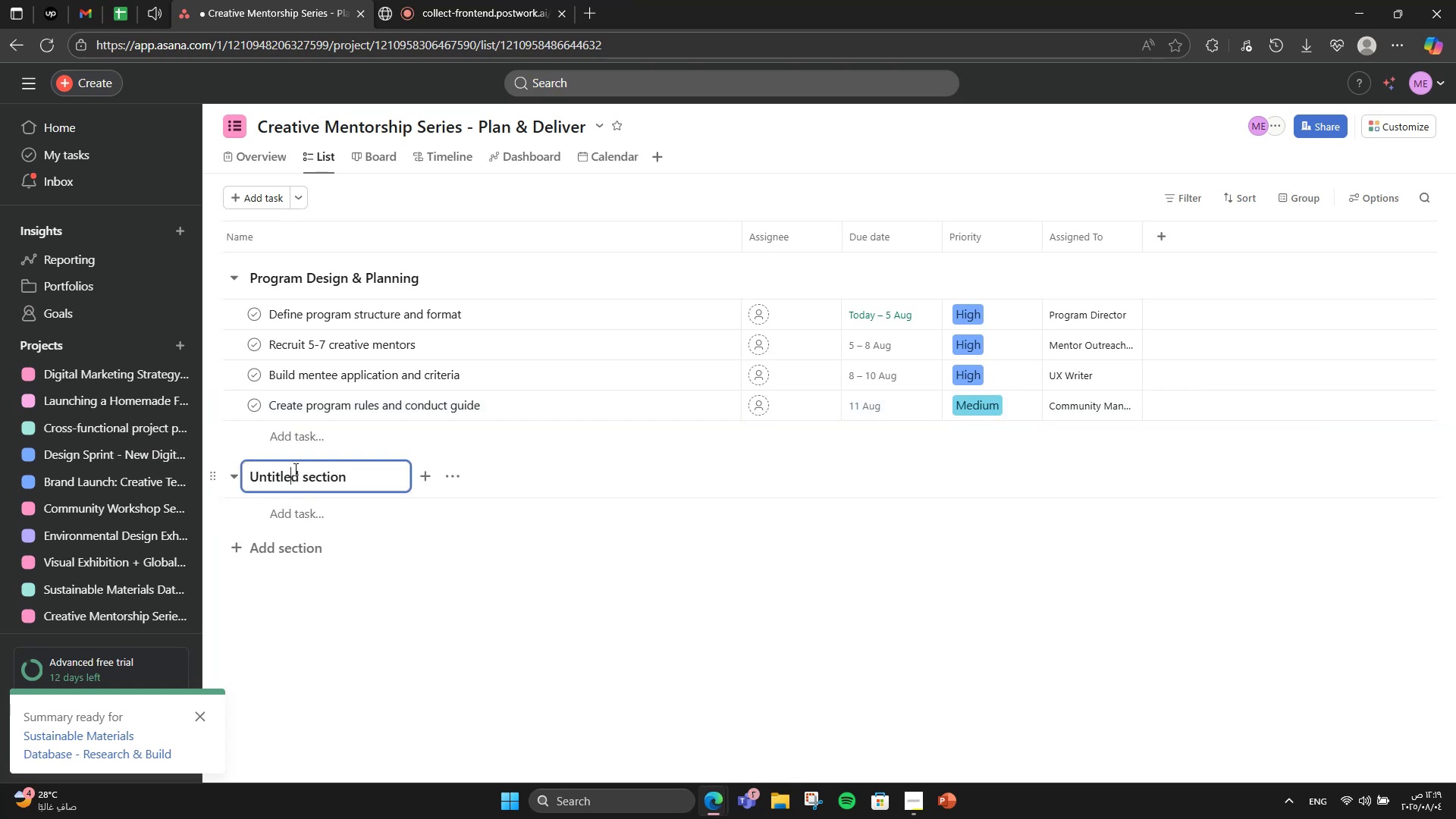 
double_click([294, 469])
 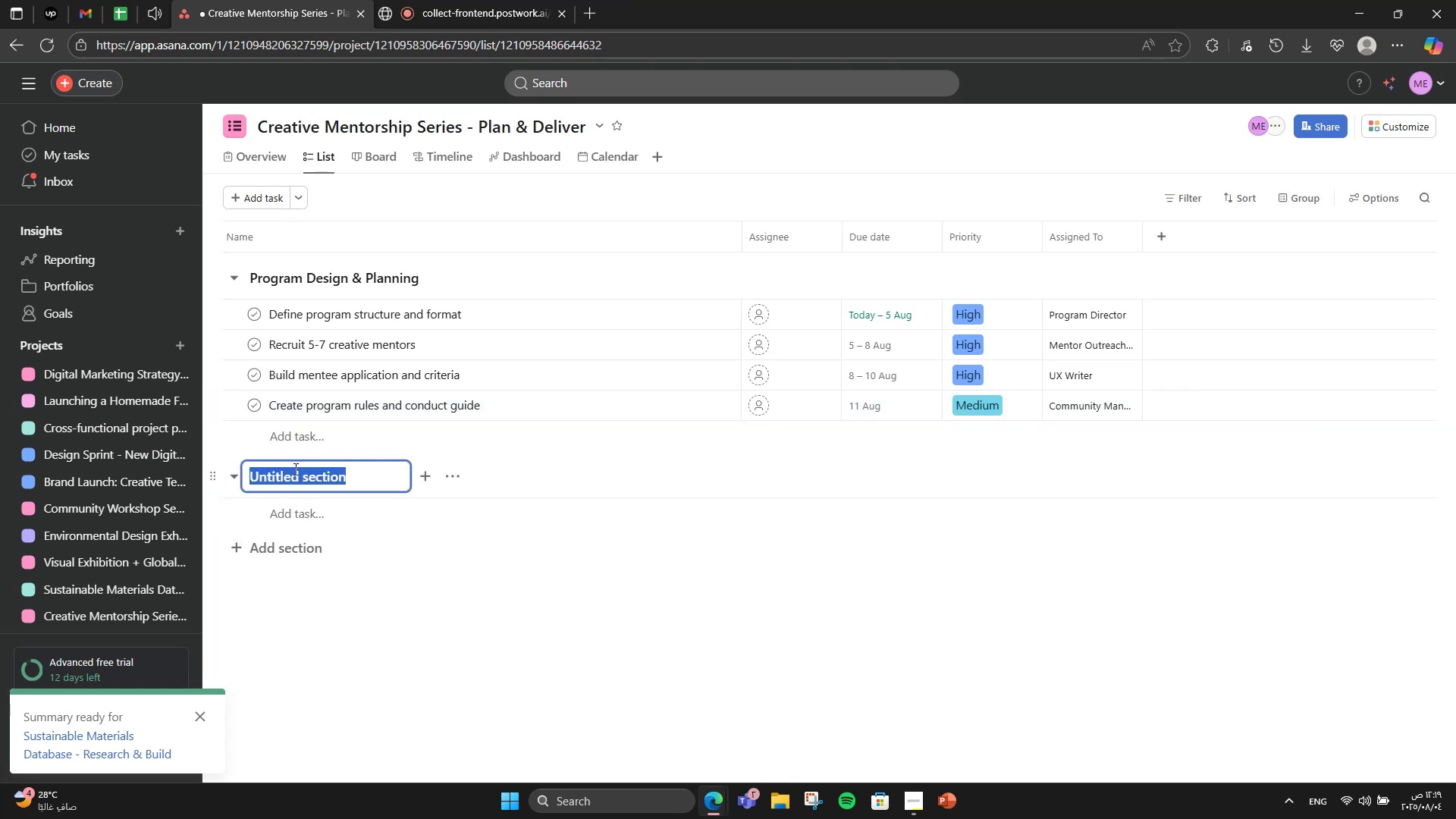 
triple_click([294, 469])
 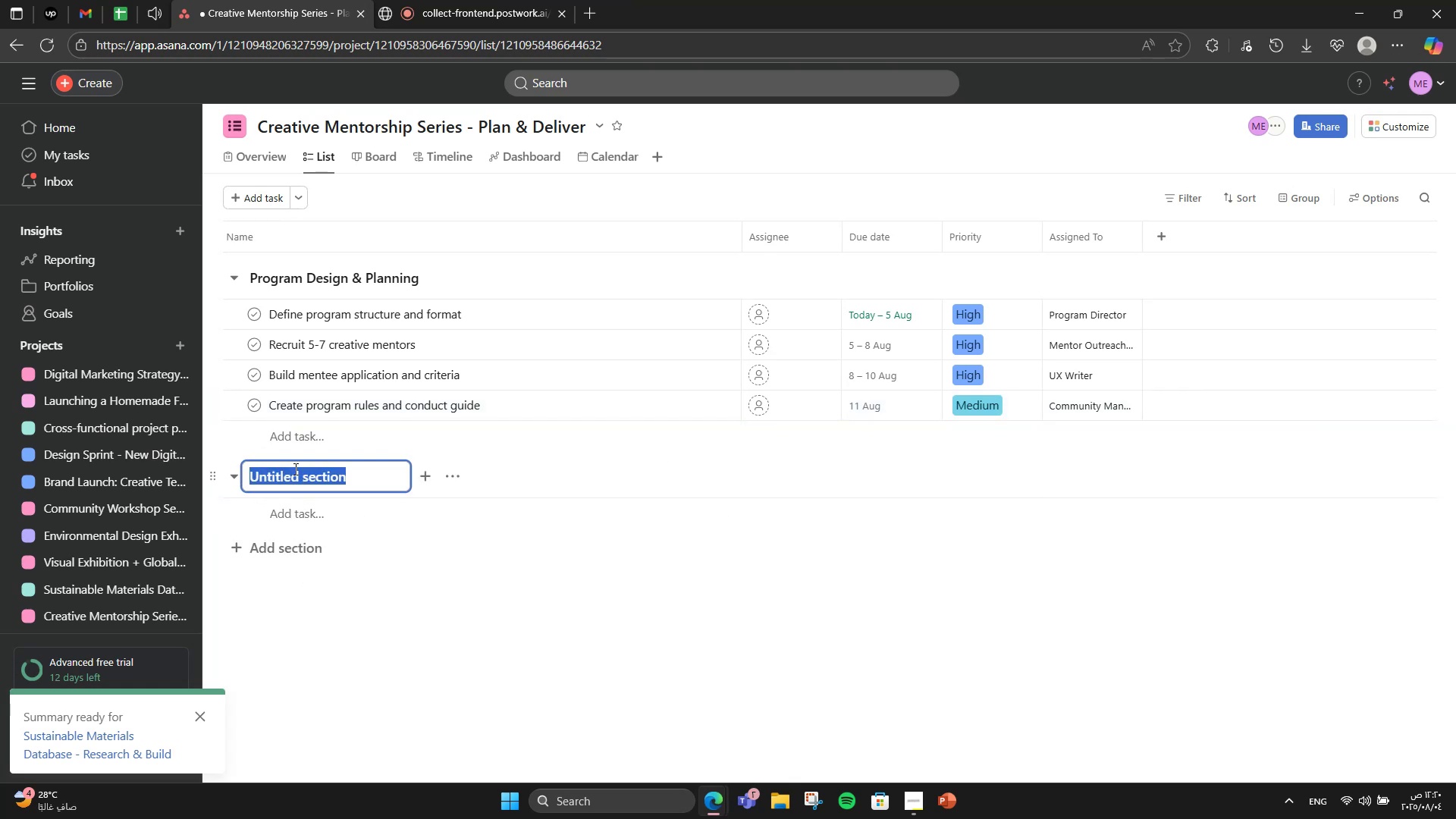 
wait(6.38)
 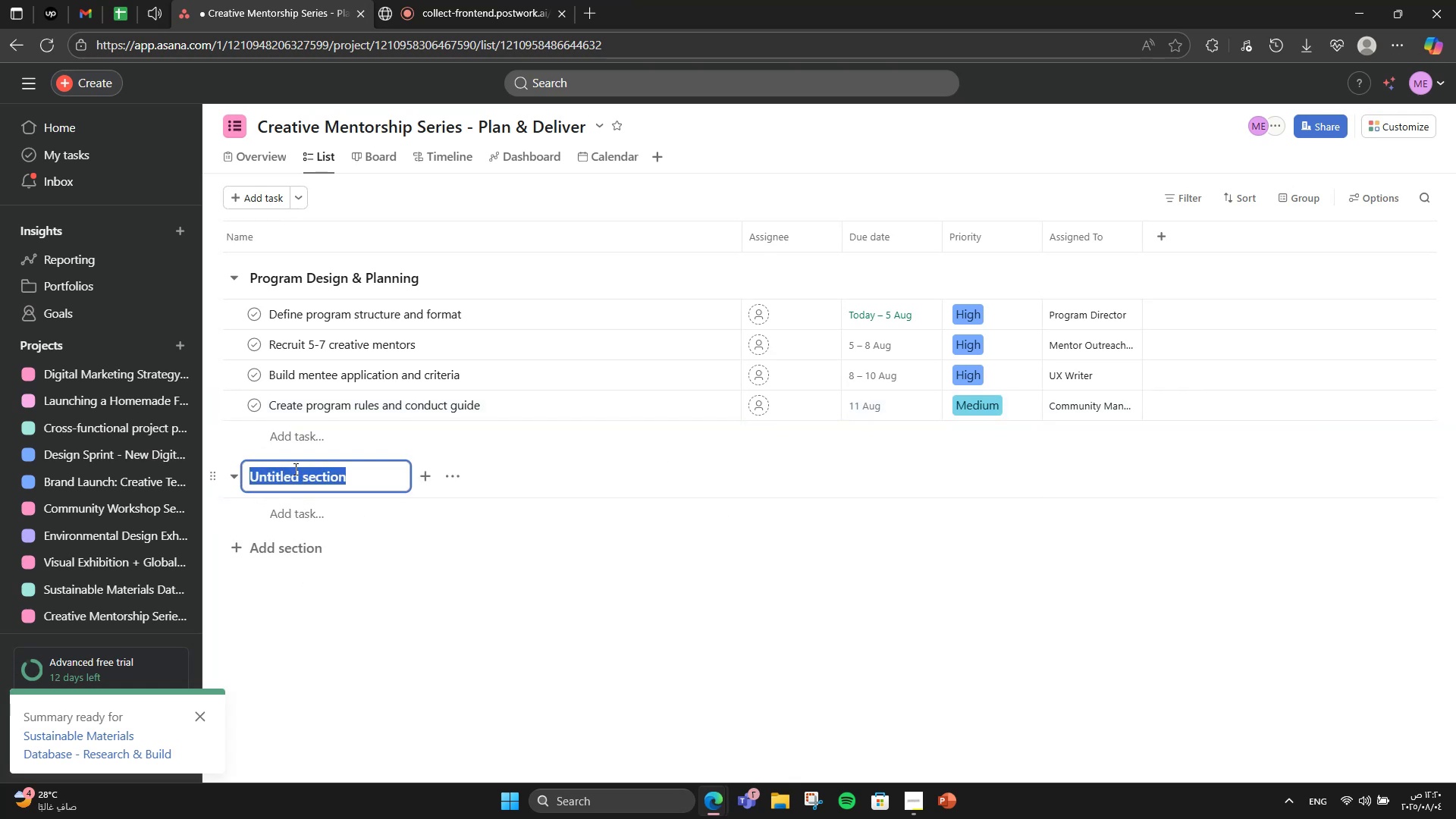 
type(Prop)
key(Backspace)
type(motion )
 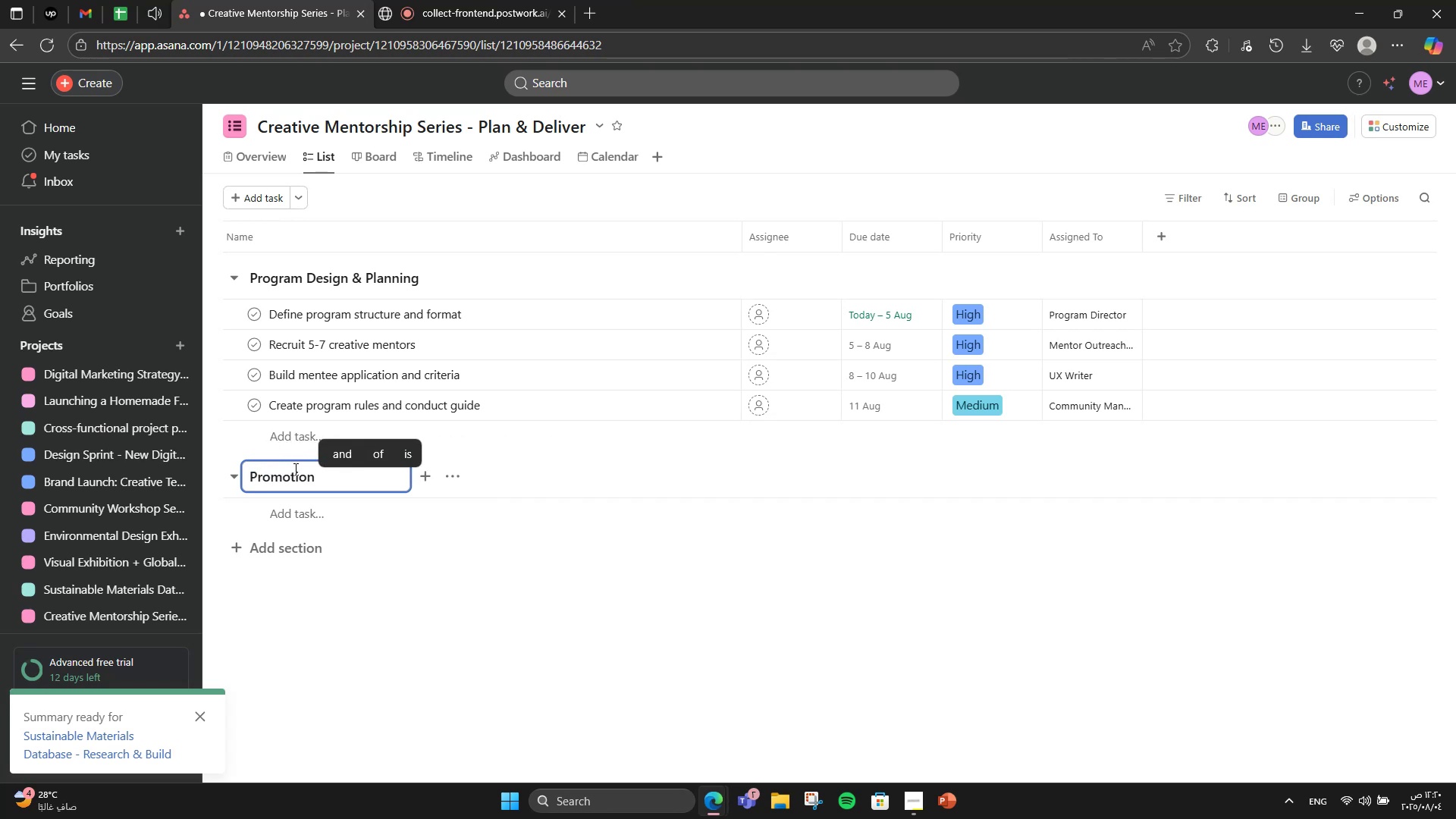 
type(& Selection)
 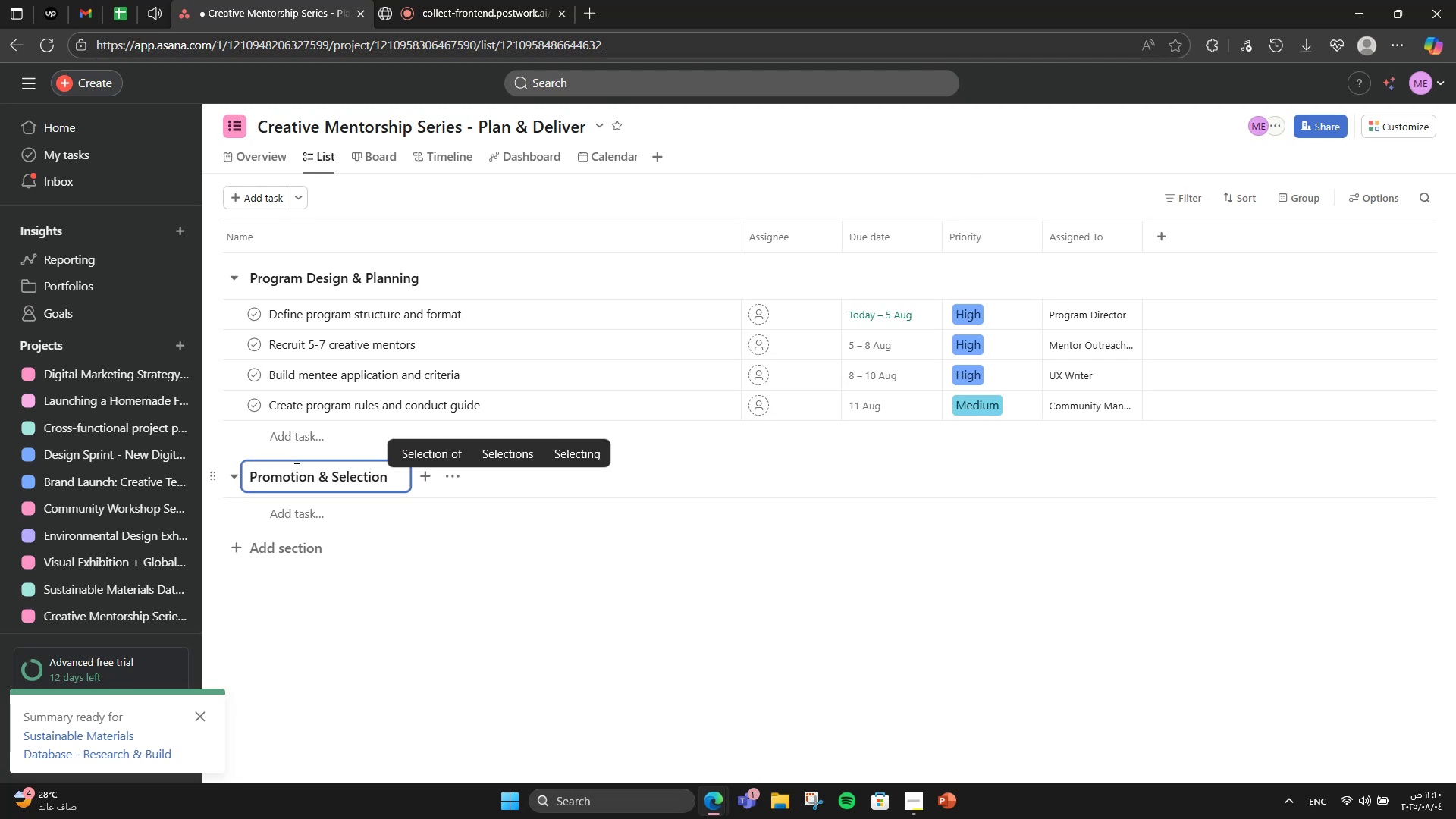 
left_click([330, 507])
 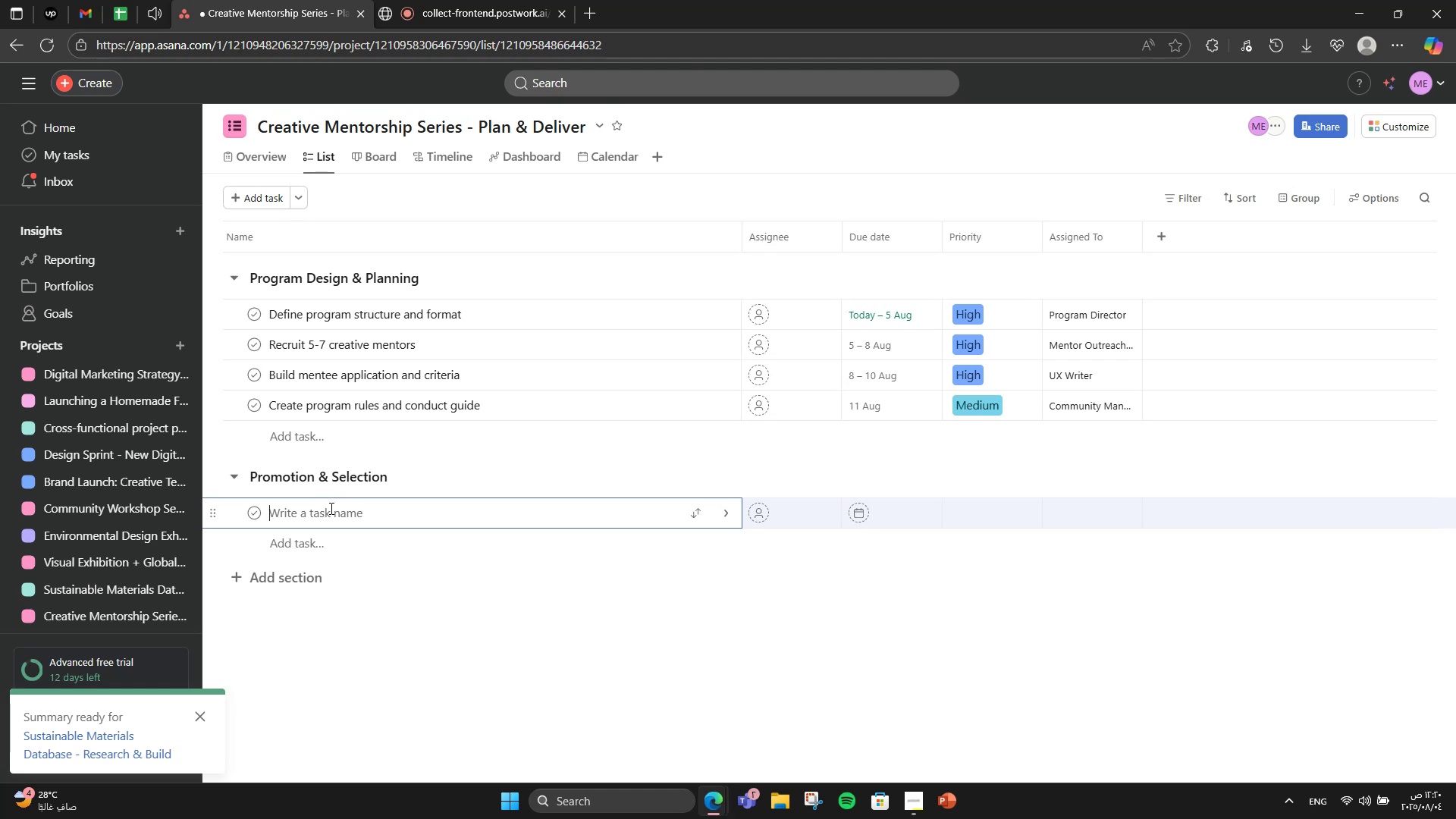 
type(Launch program promoy)
key(Backspace)
type(tion campaign)
 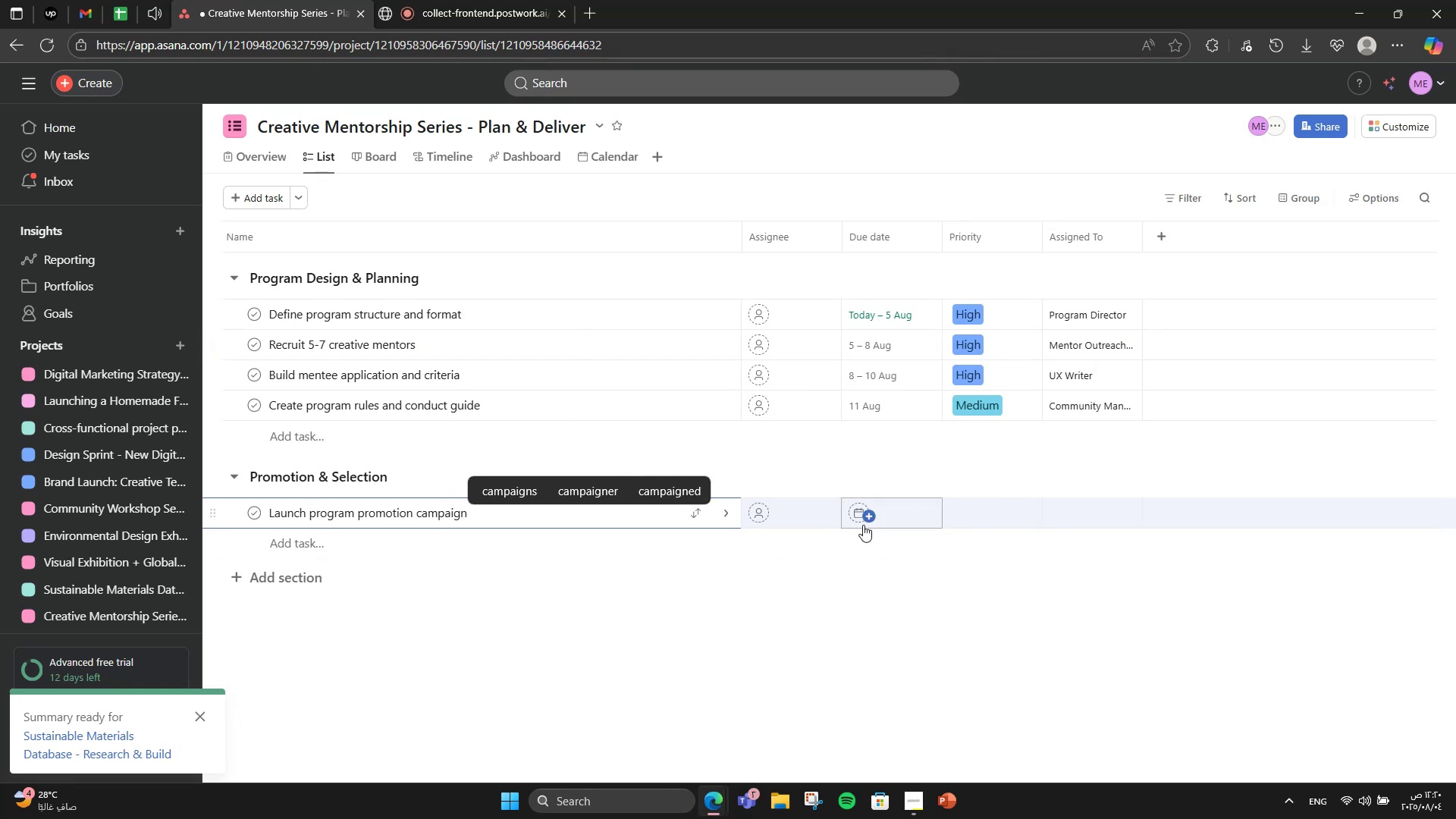 
left_click([893, 519])
 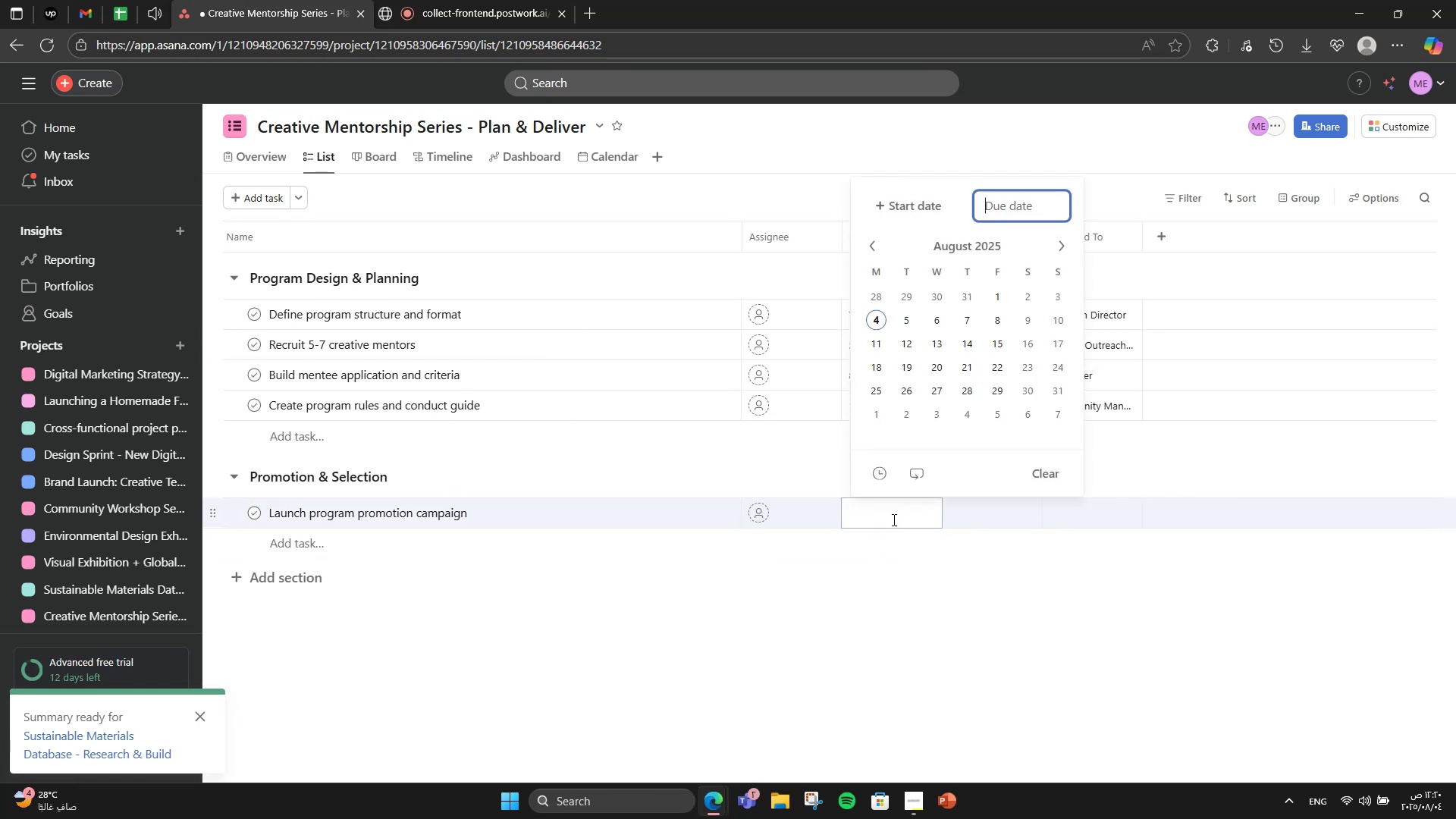 
left_click([893, 519])
 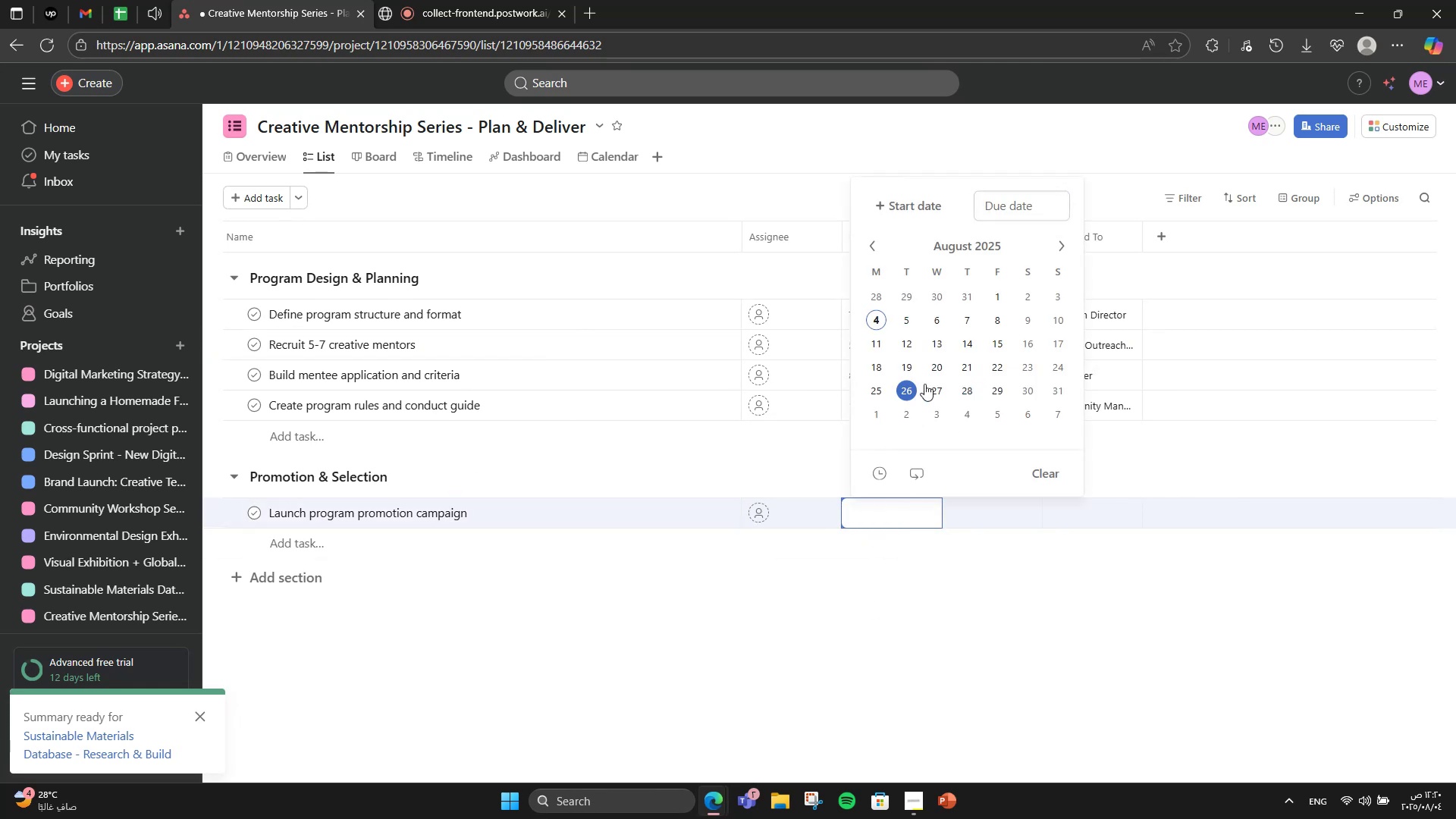 
left_click([943, 350])
 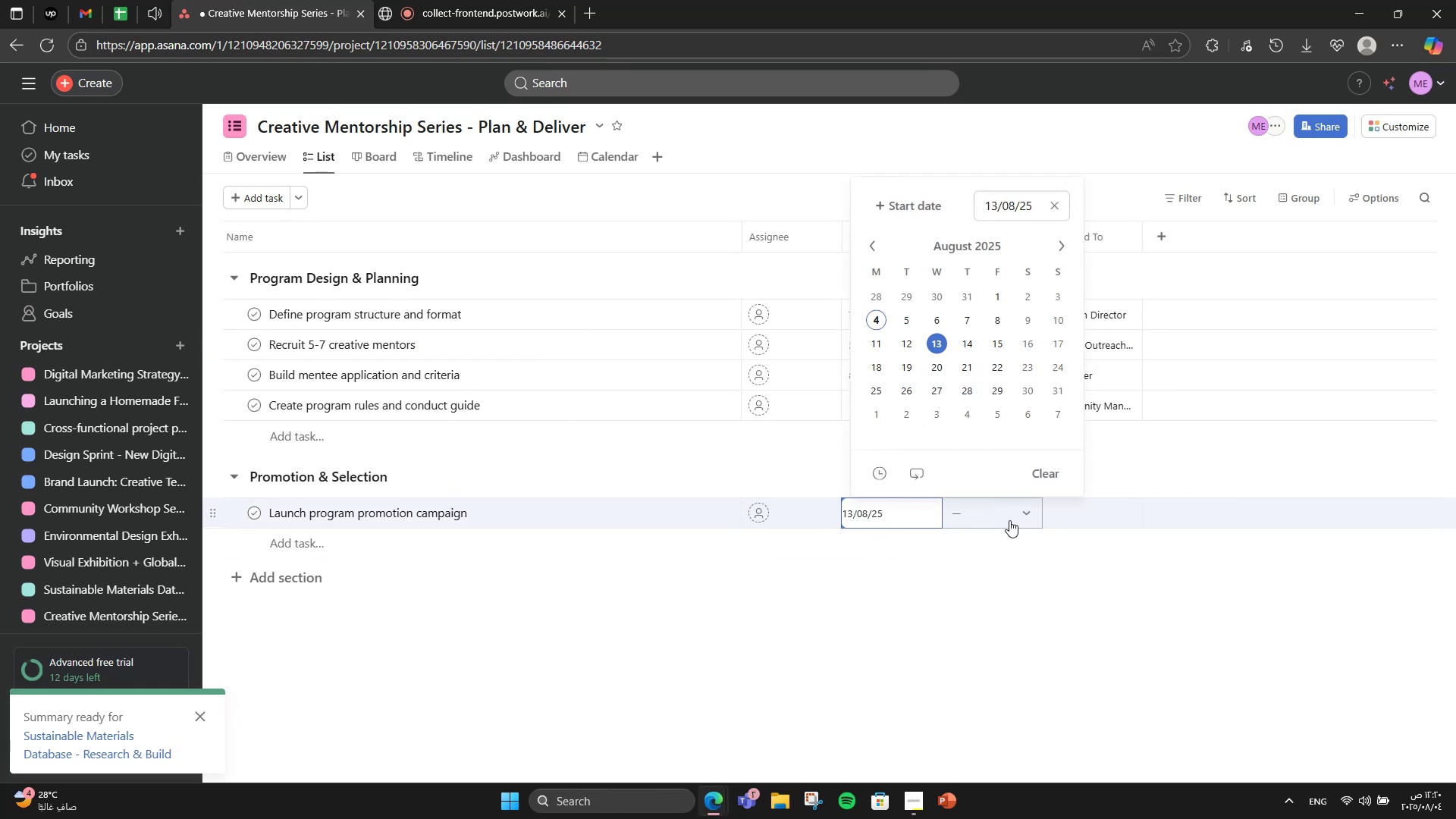 
left_click([1009, 520])
 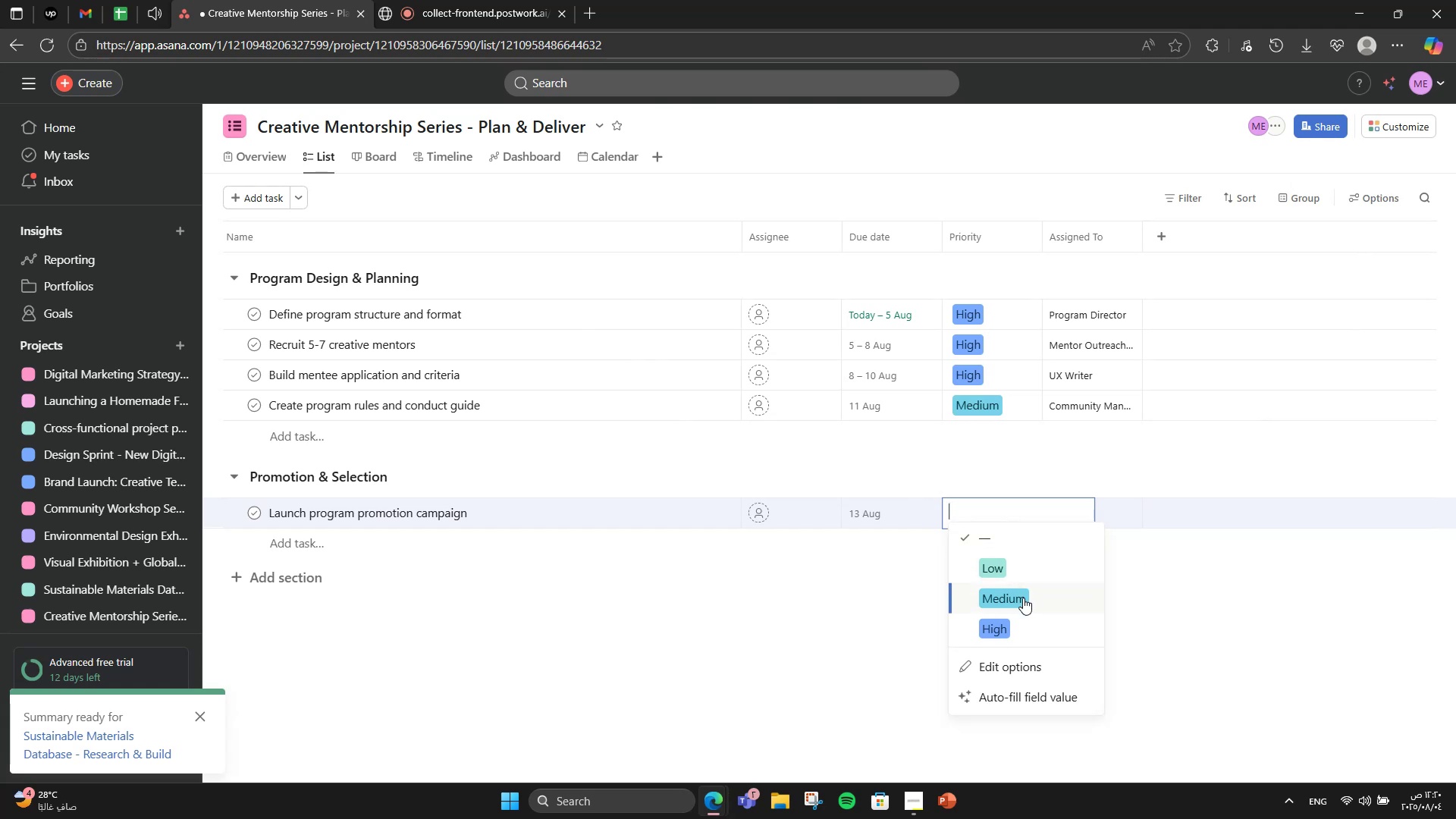 
left_click([1015, 623])
 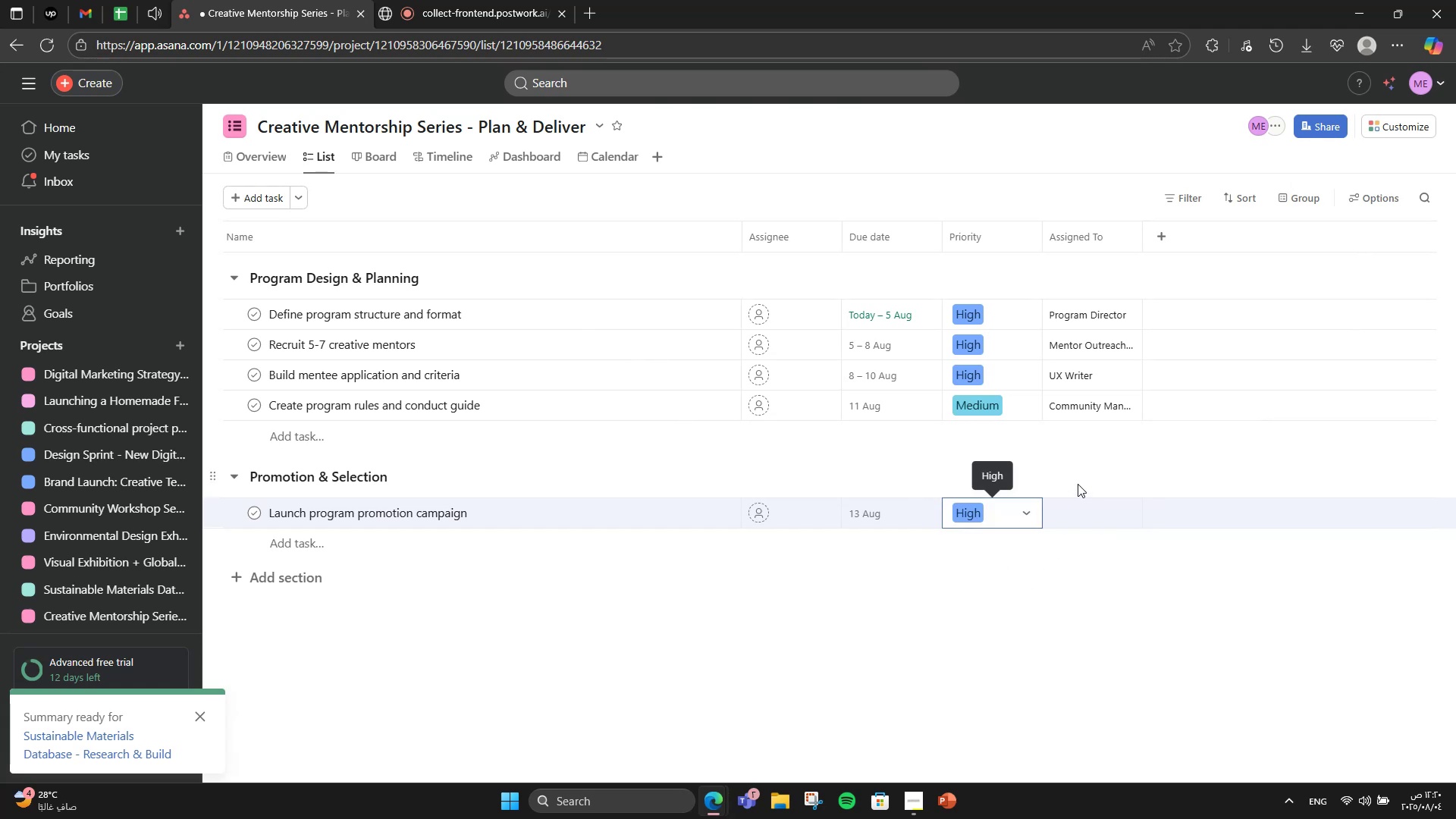 
left_click([1081, 509])
 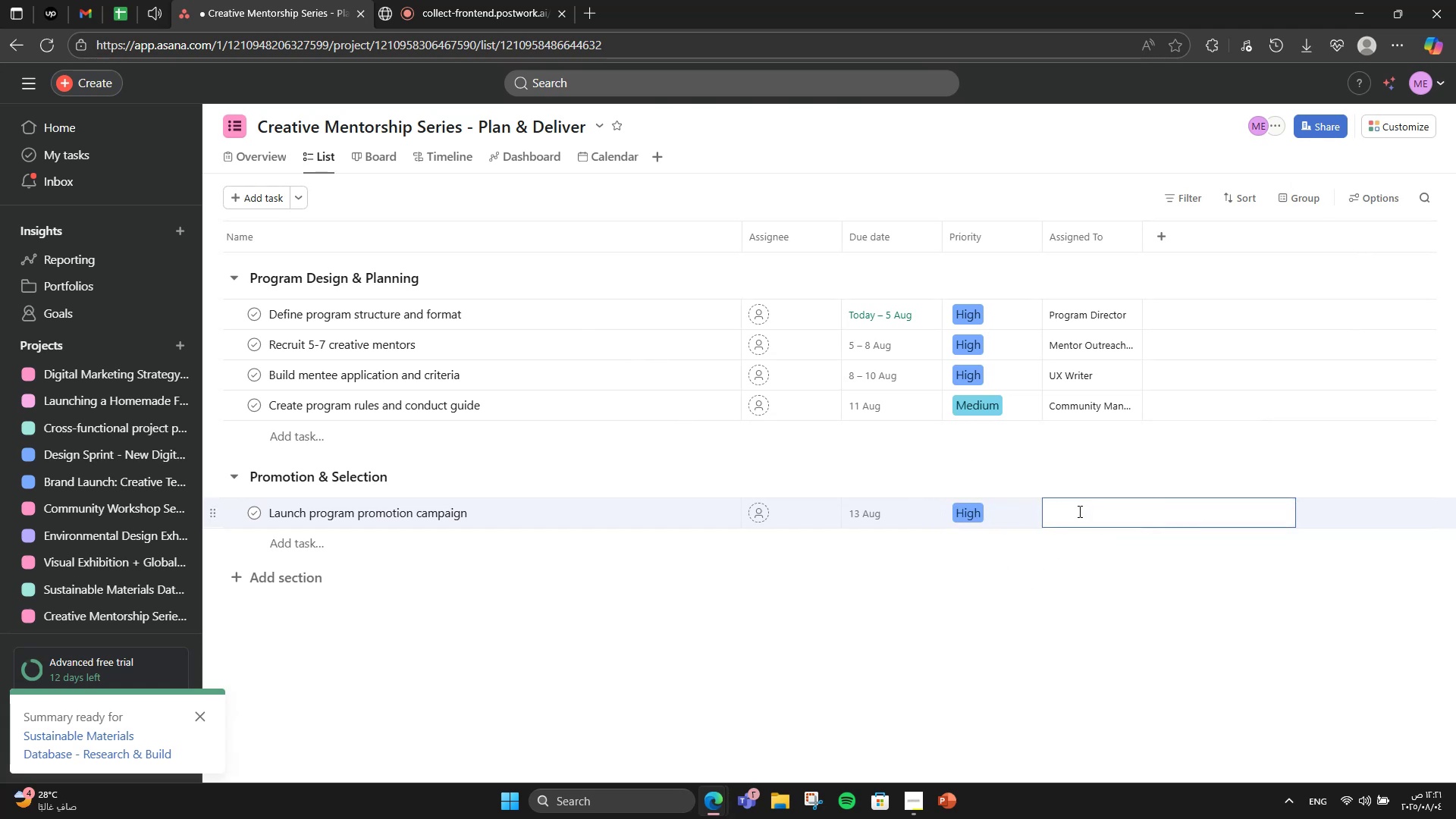 
type(Marketing Lead)
 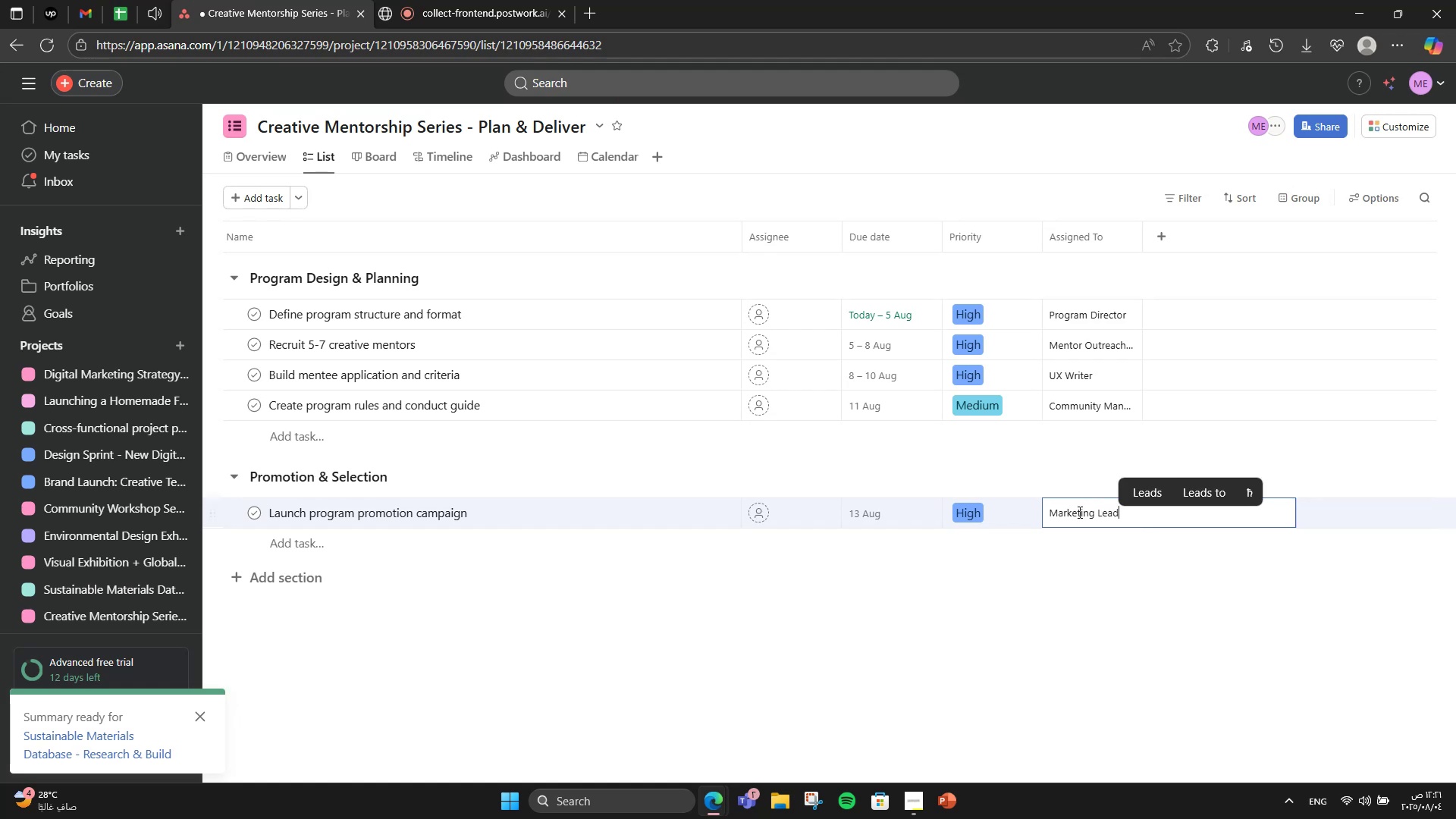 
left_click([1083, 472])
 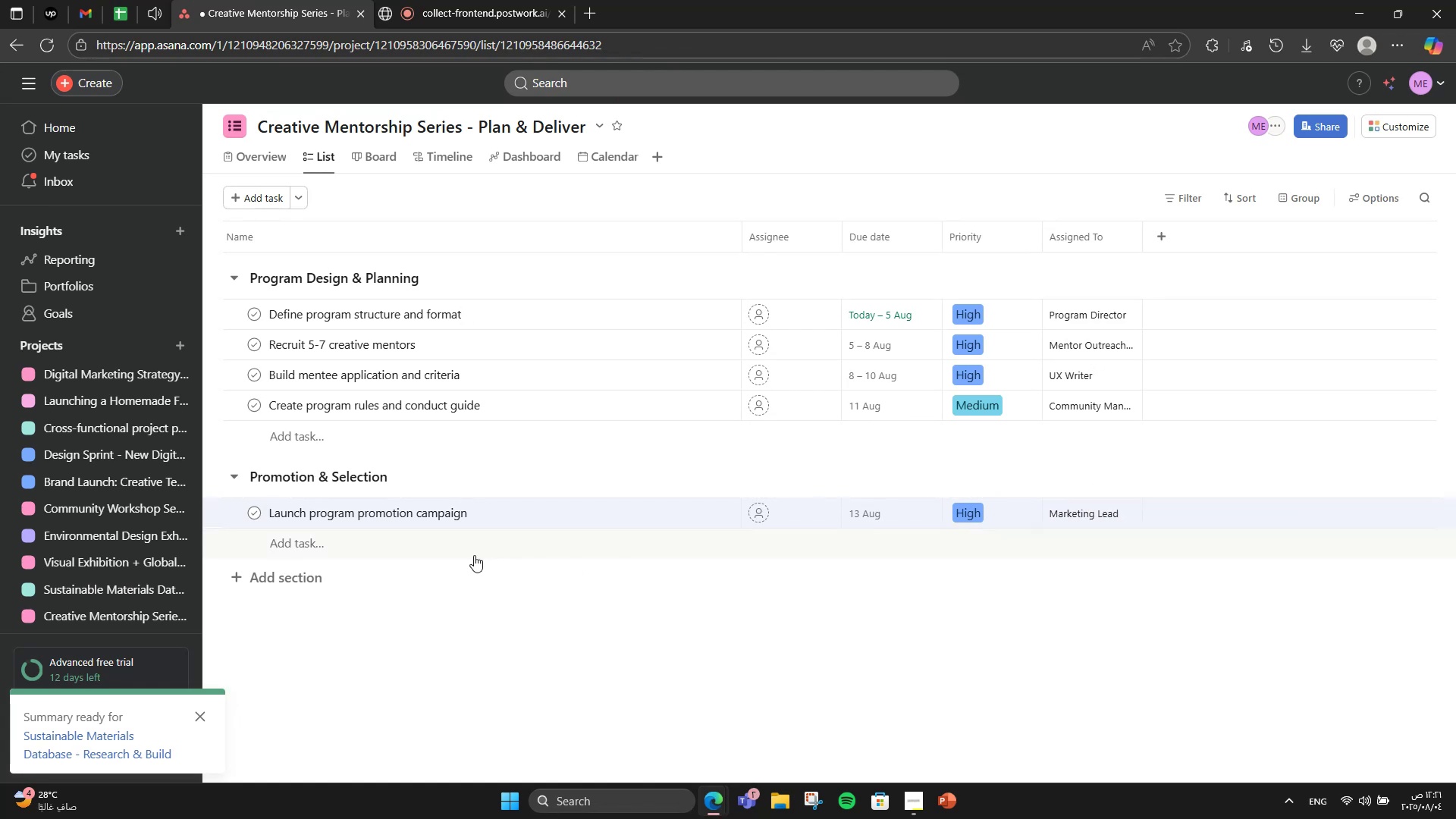 
left_click([309, 547])
 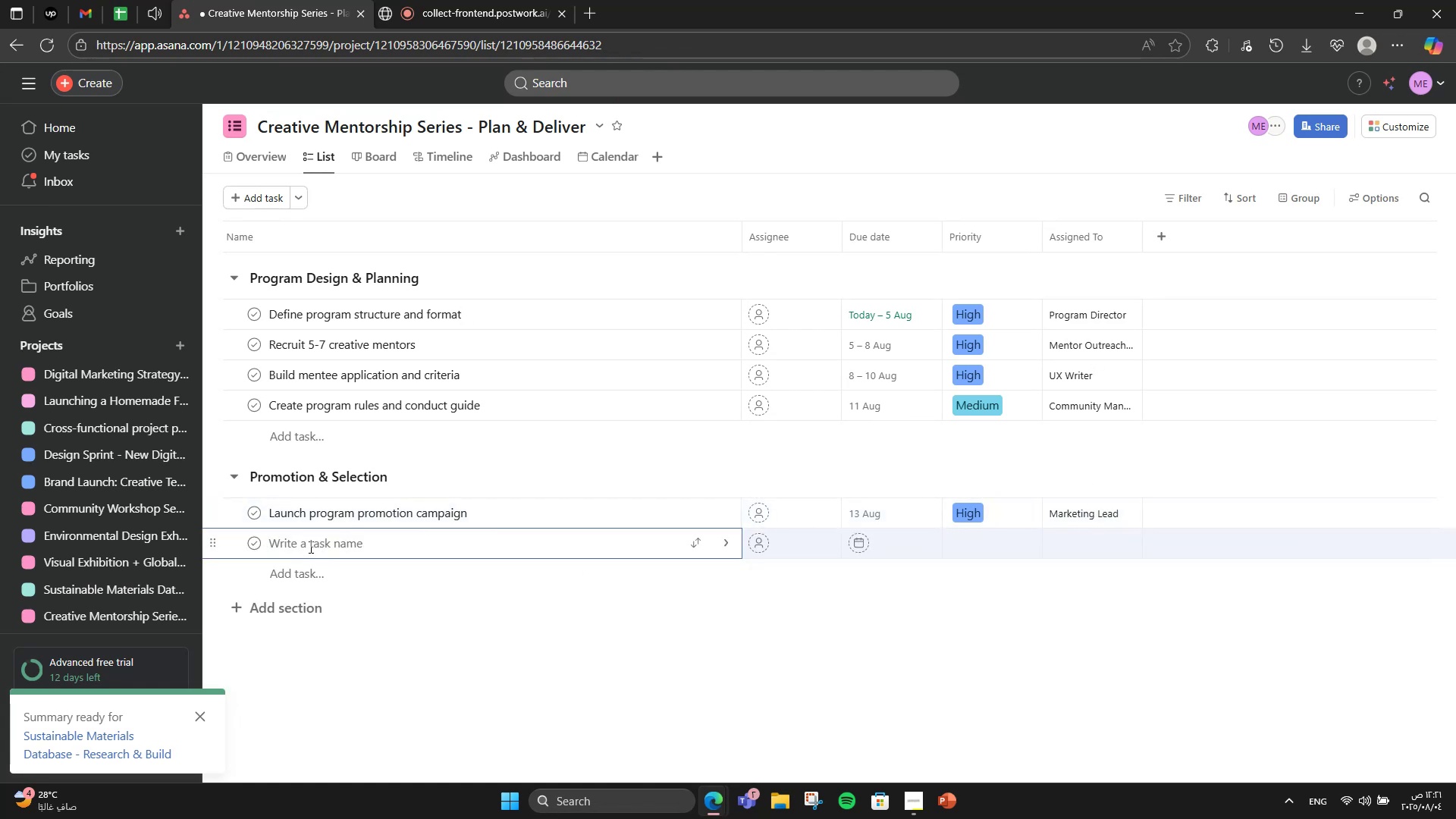 
type(Open pp)
key(Backspace)
key(Backspace)
type(applicatios)
key(Backspace)
type(ns and manage submissions)
 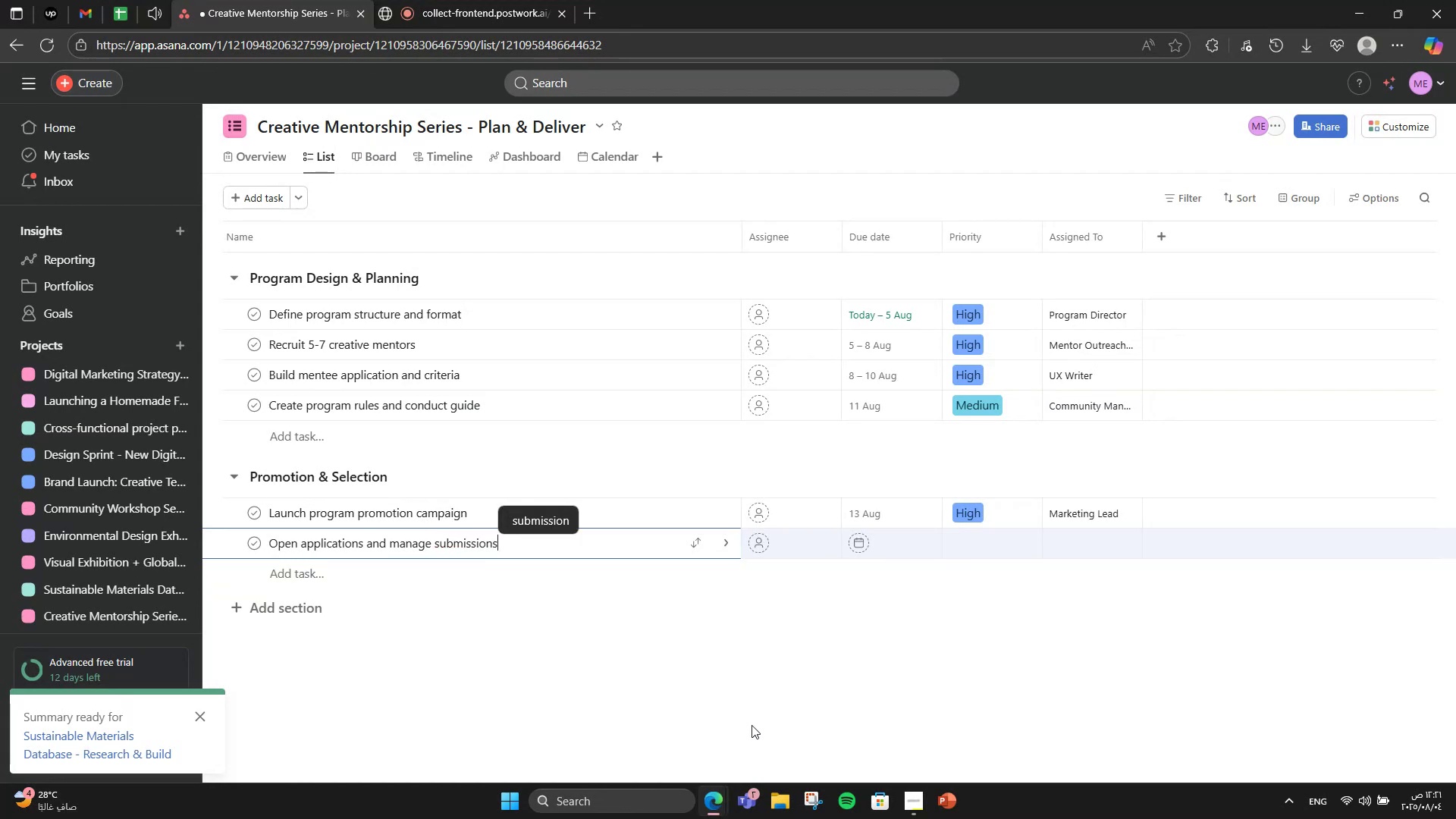 
left_click([928, 707])
 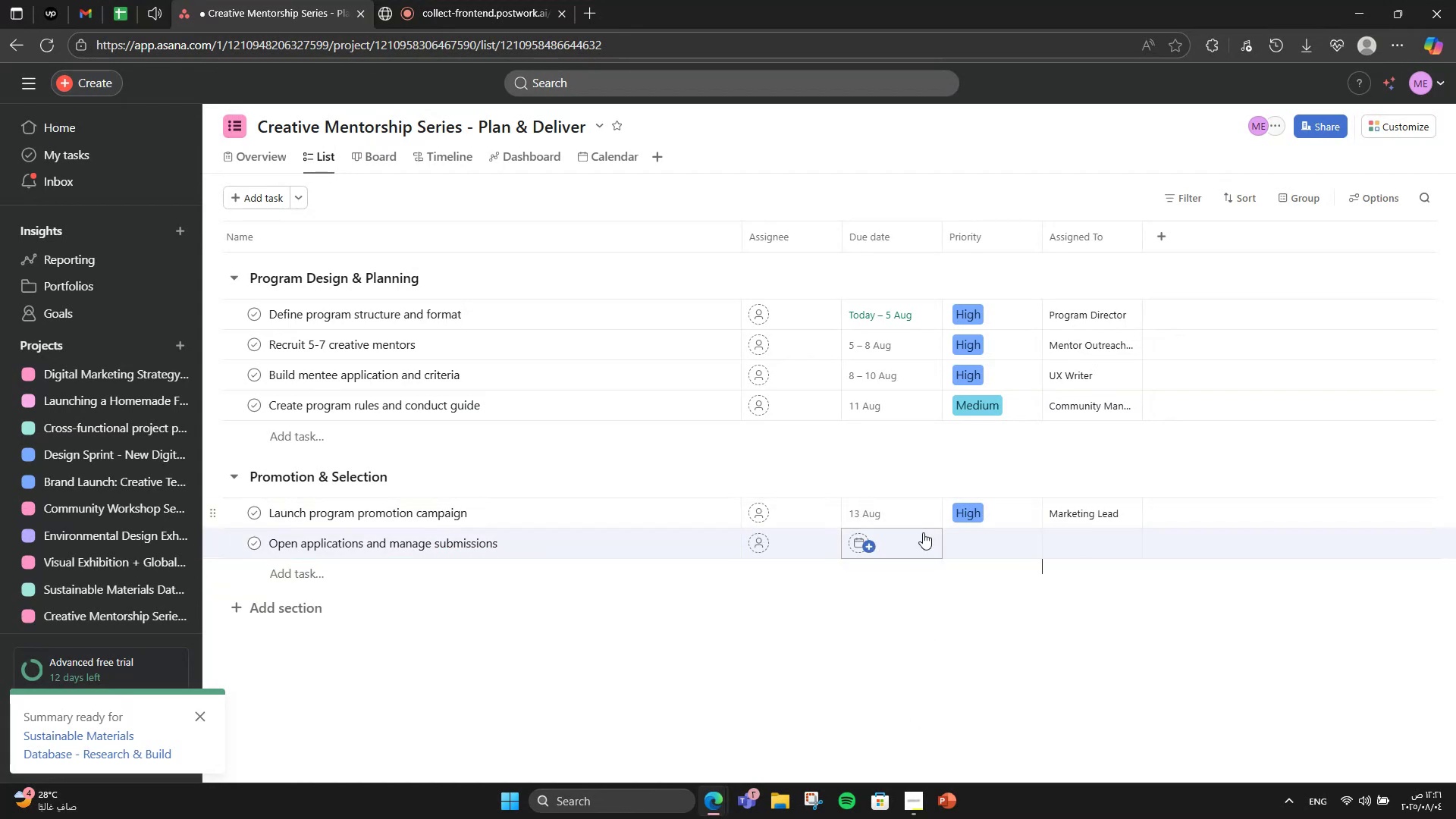 
left_click([921, 538])
 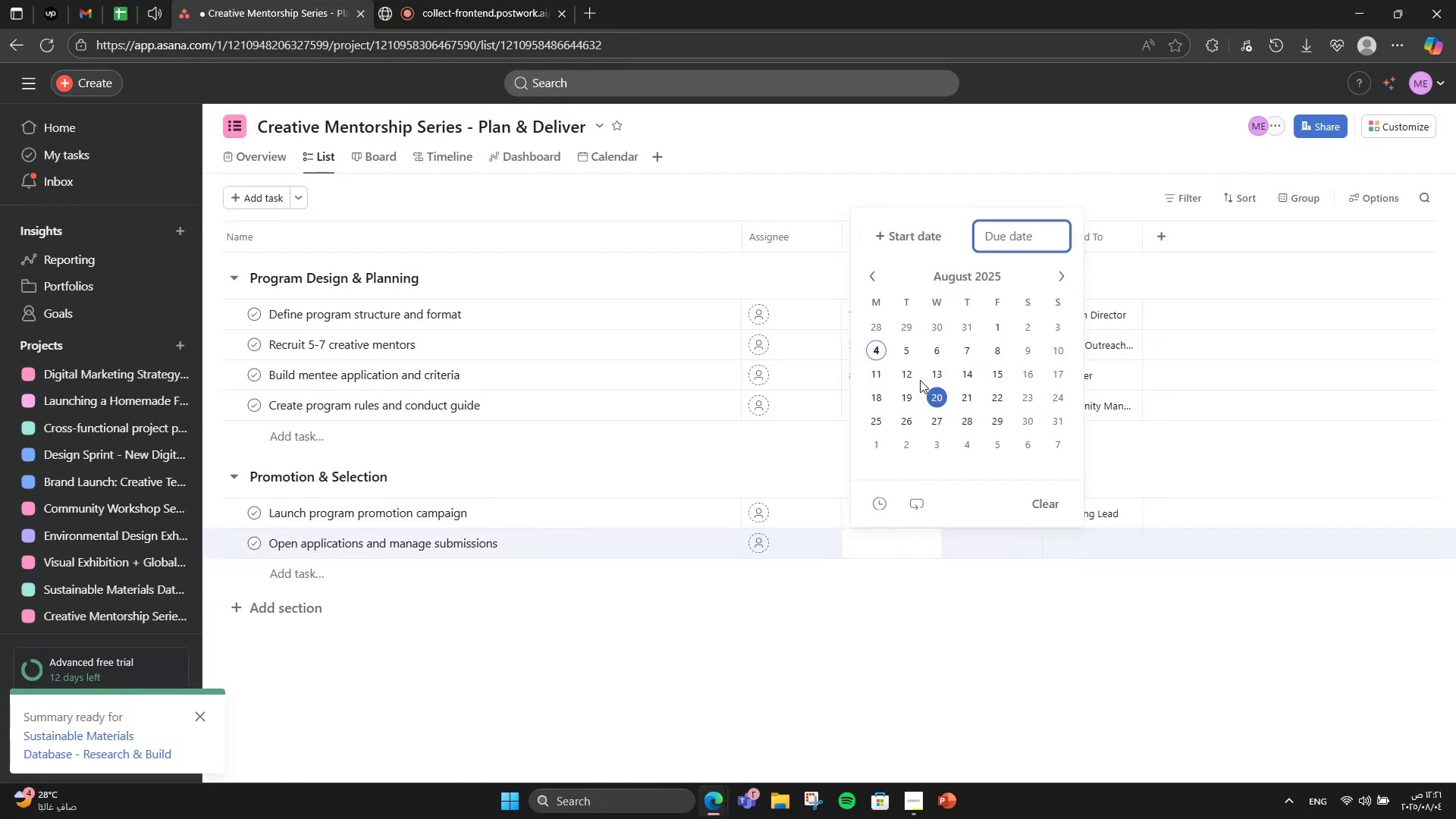 
left_click([965, 374])
 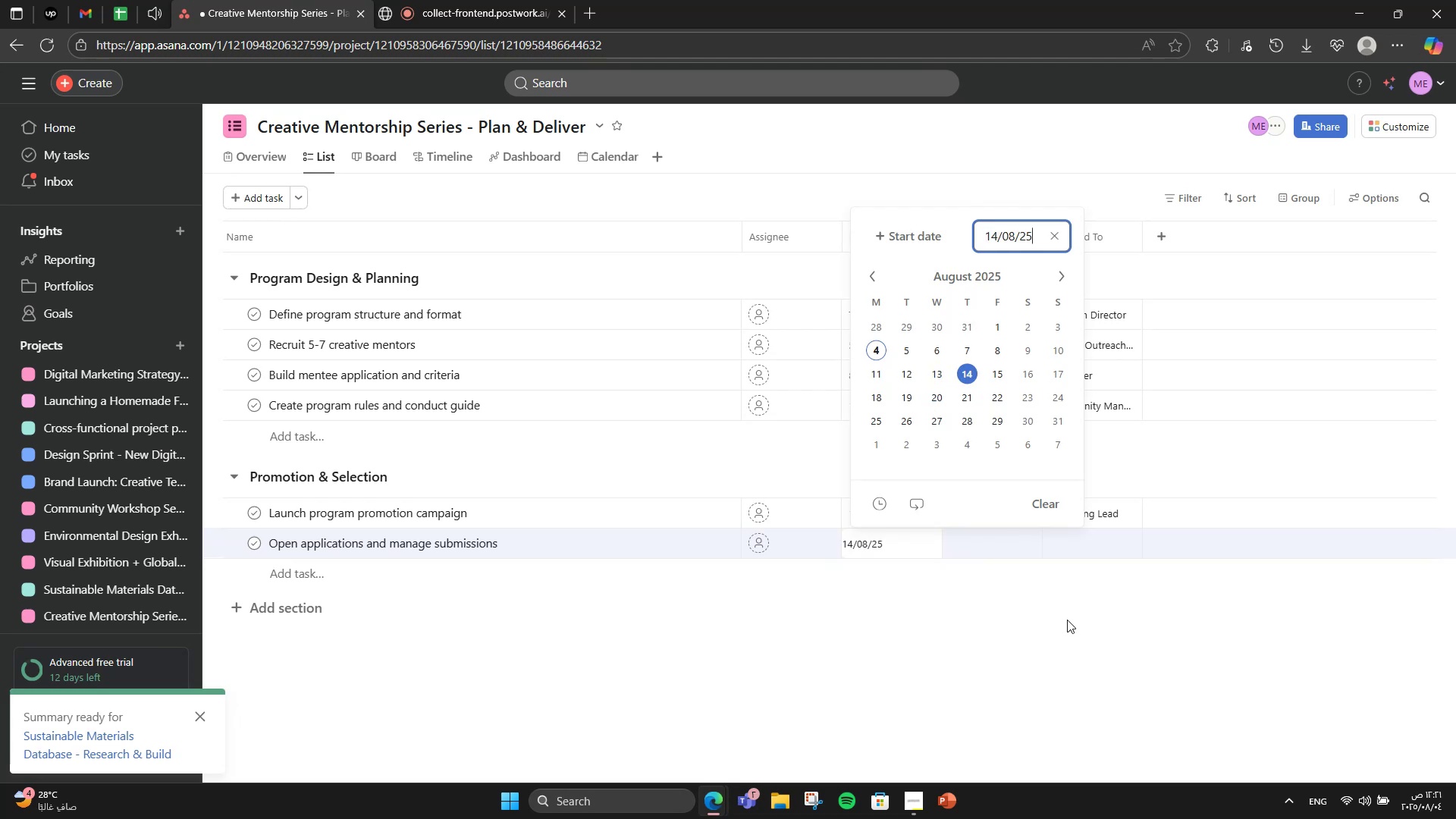 
left_click([1053, 613])
 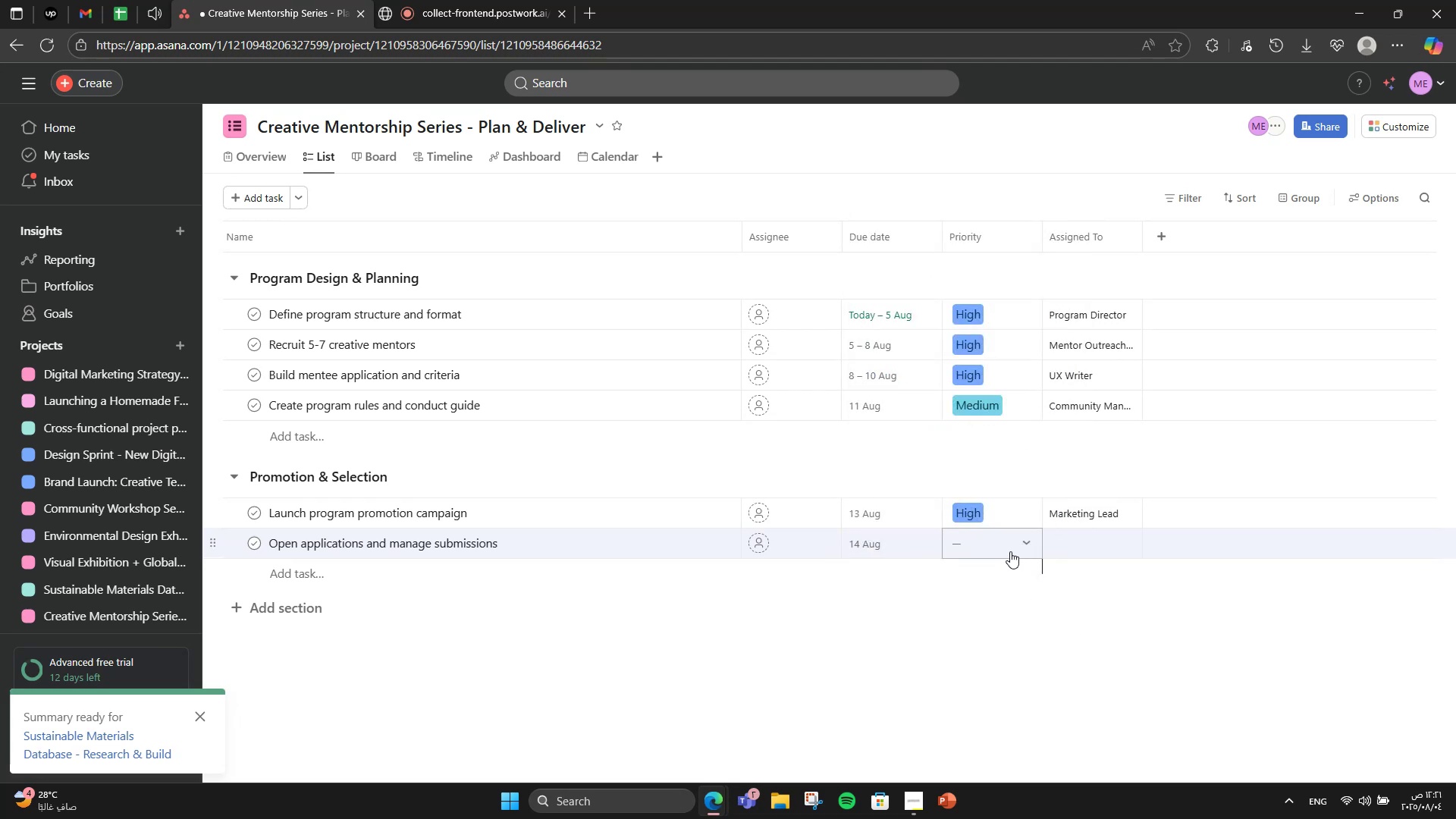 
left_click([1010, 551])
 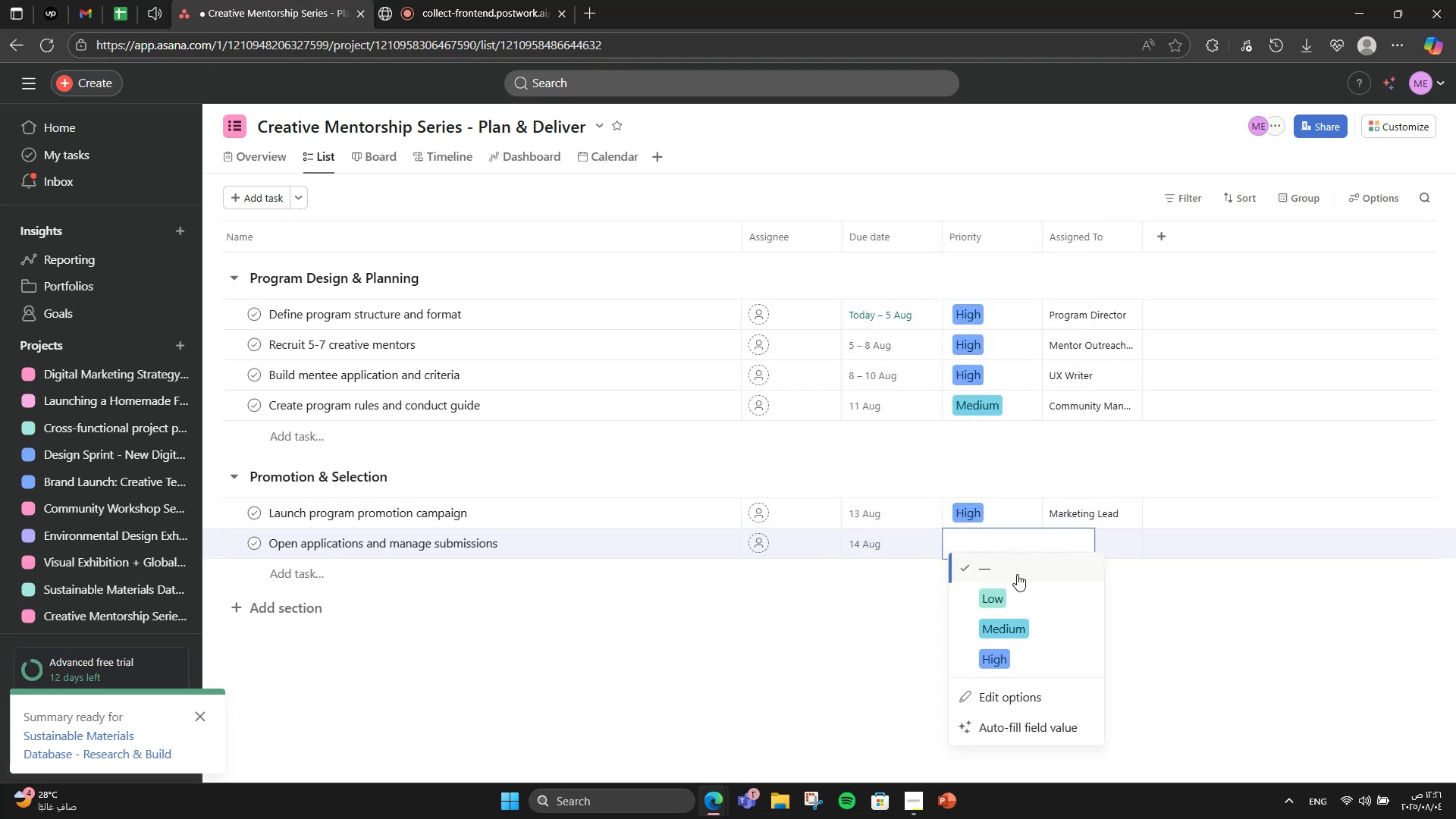 
left_click([1007, 643])
 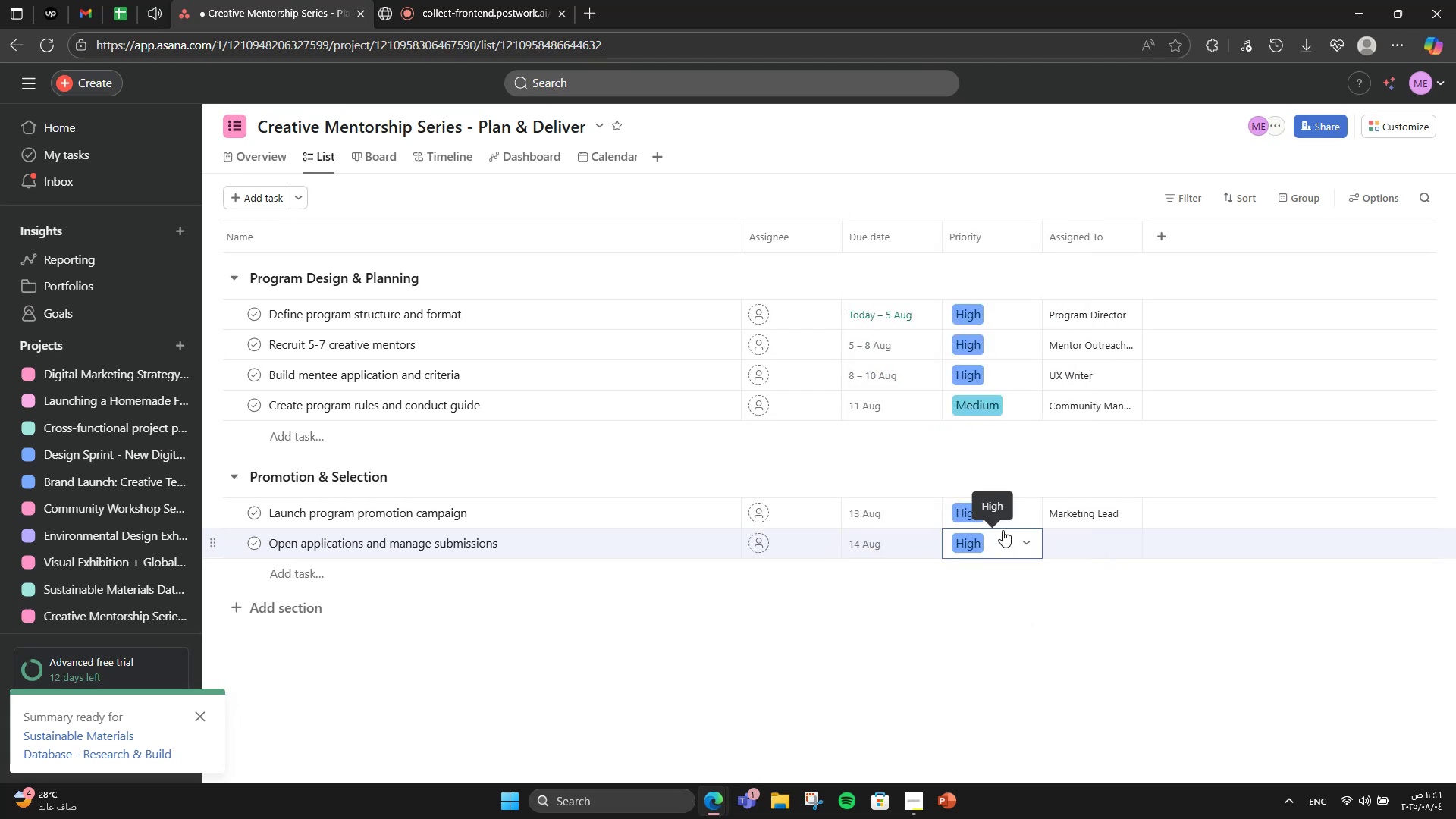 
left_click([1003, 543])
 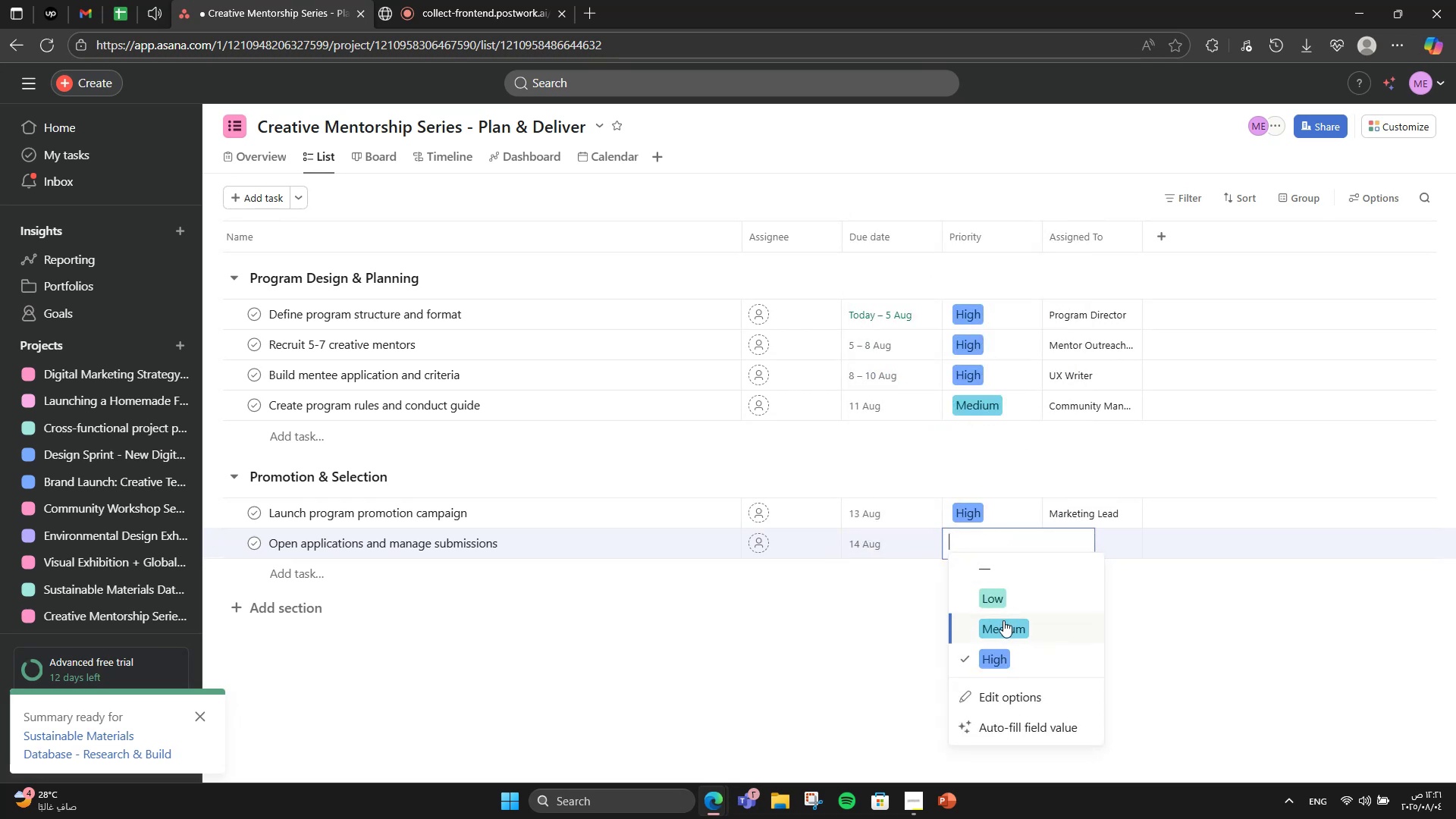 
left_click([1003, 620])
 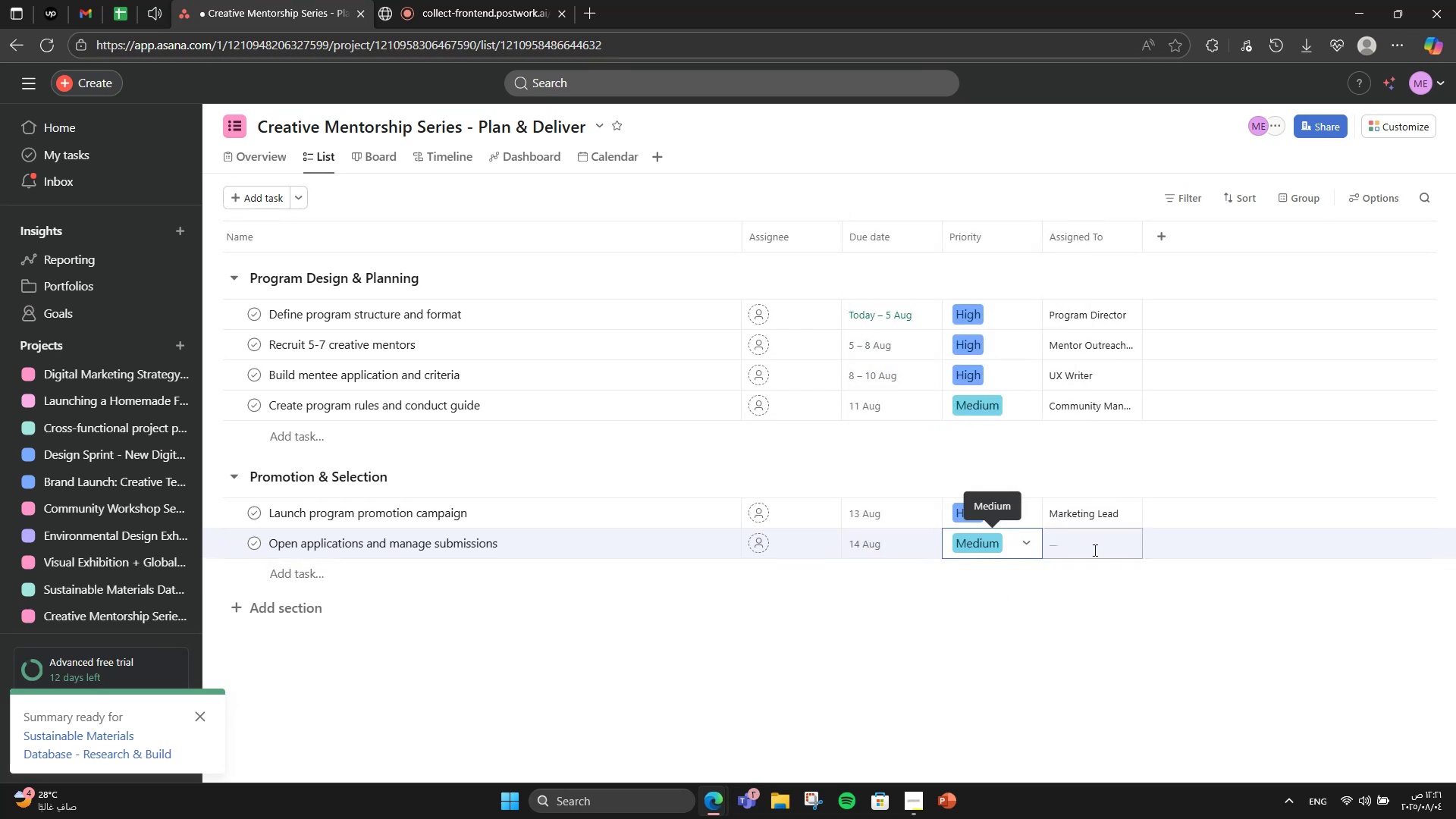 
left_click([1095, 545])
 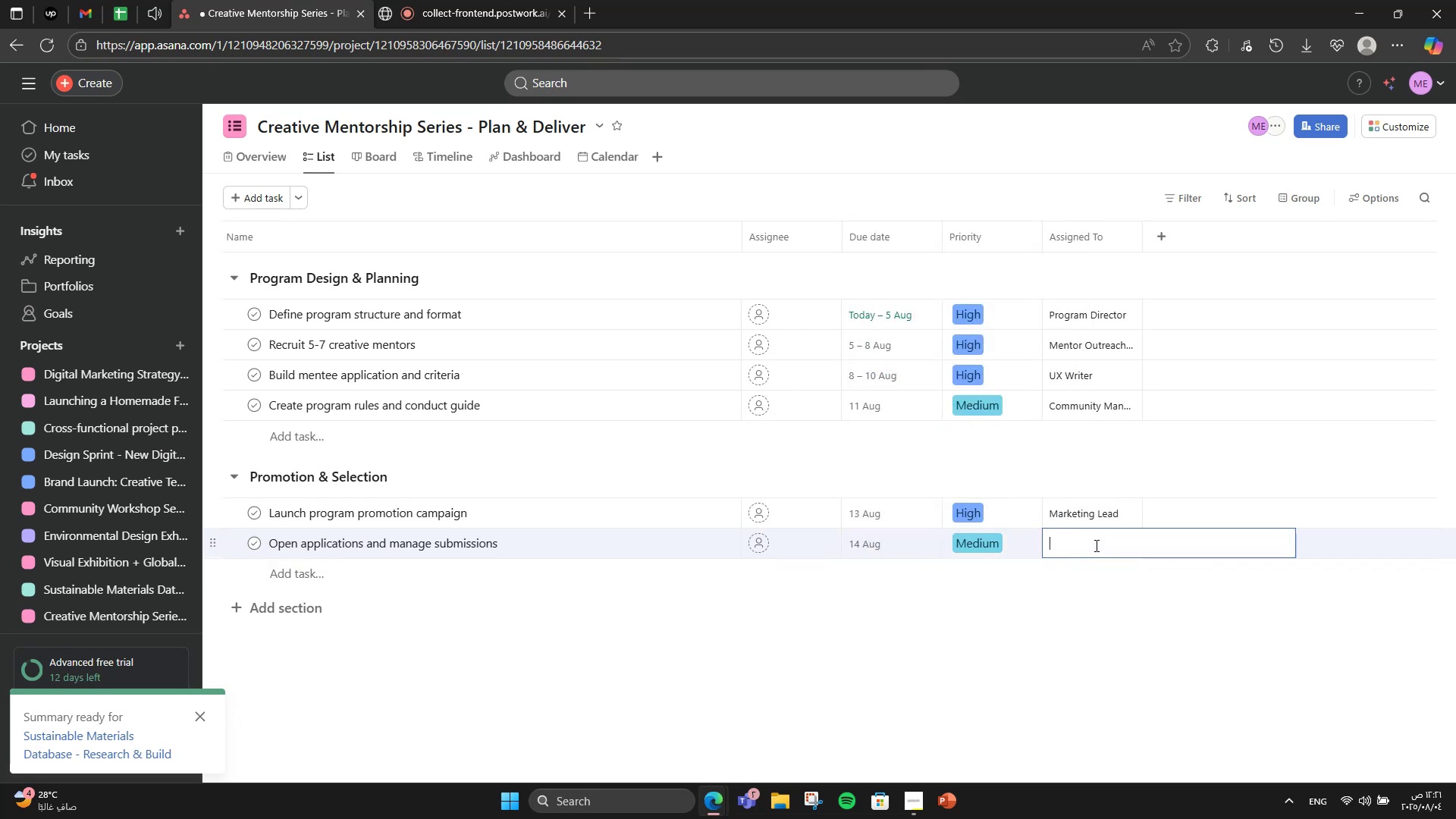 
type(Admin Assistant)
 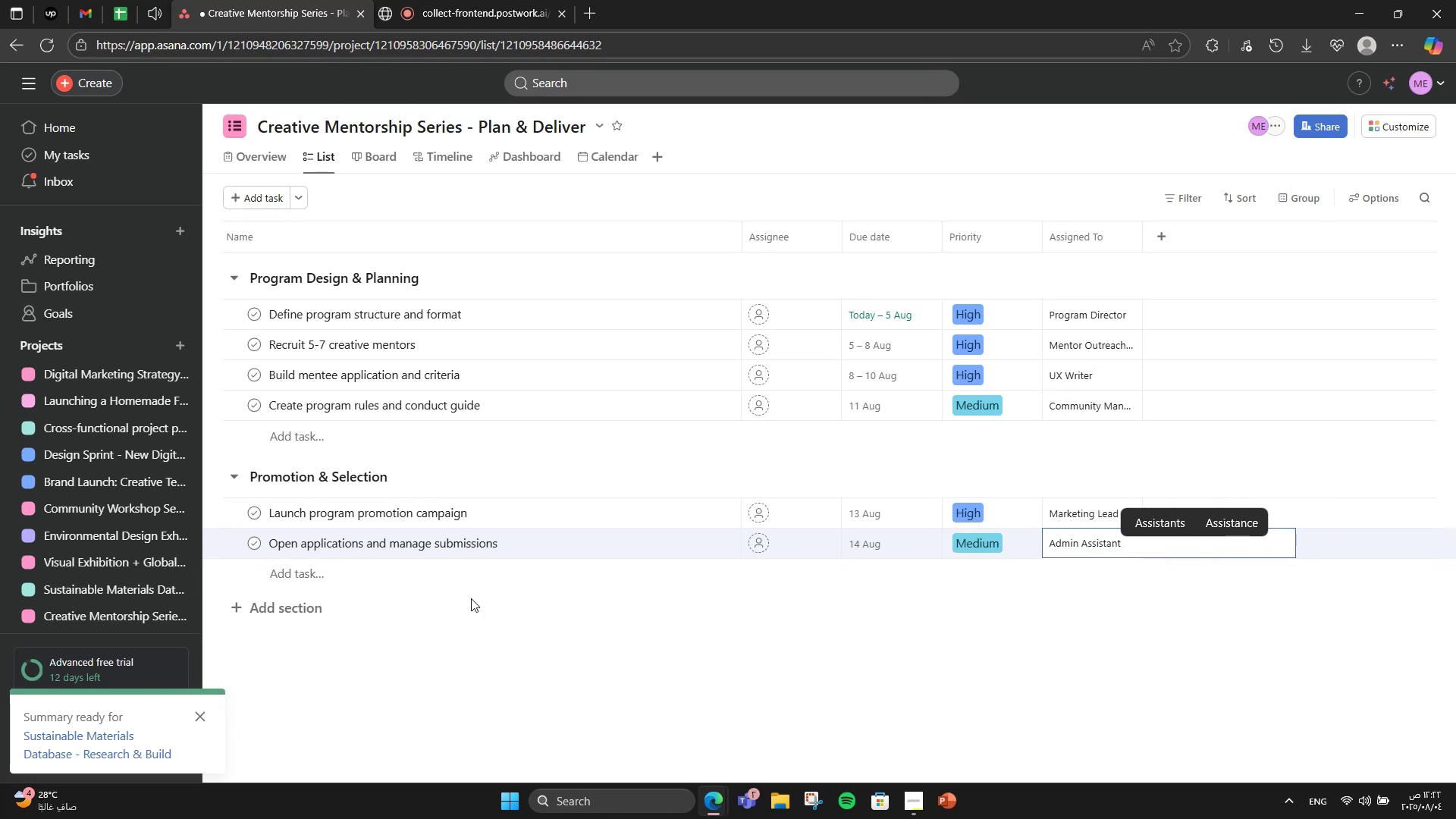 
left_click([297, 570])
 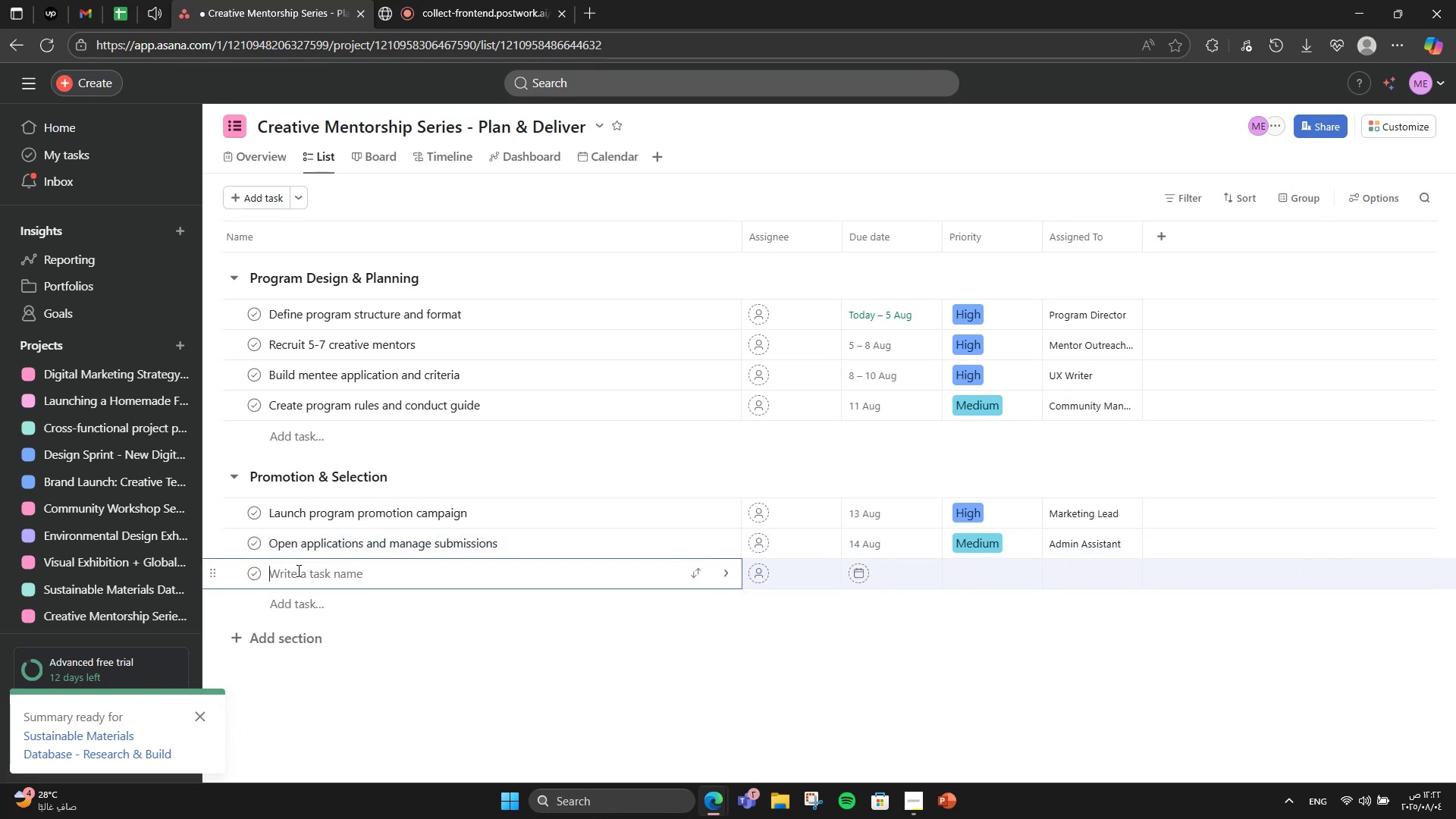 
type(Select 10-15 minu)
key(Backspace)
key(Backspace)
key(Backspace)
type(entees)
 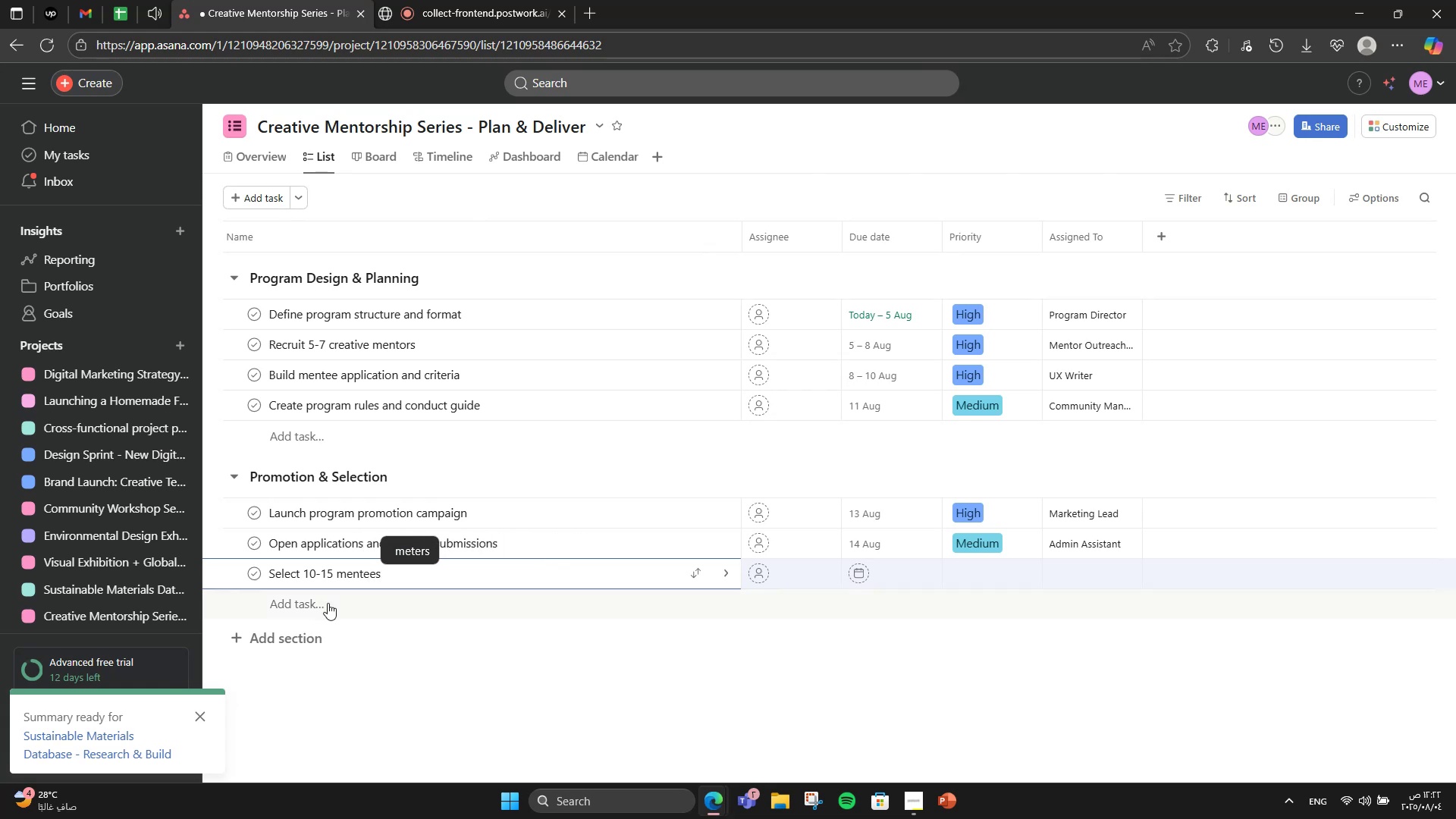 
left_click([518, 687])
 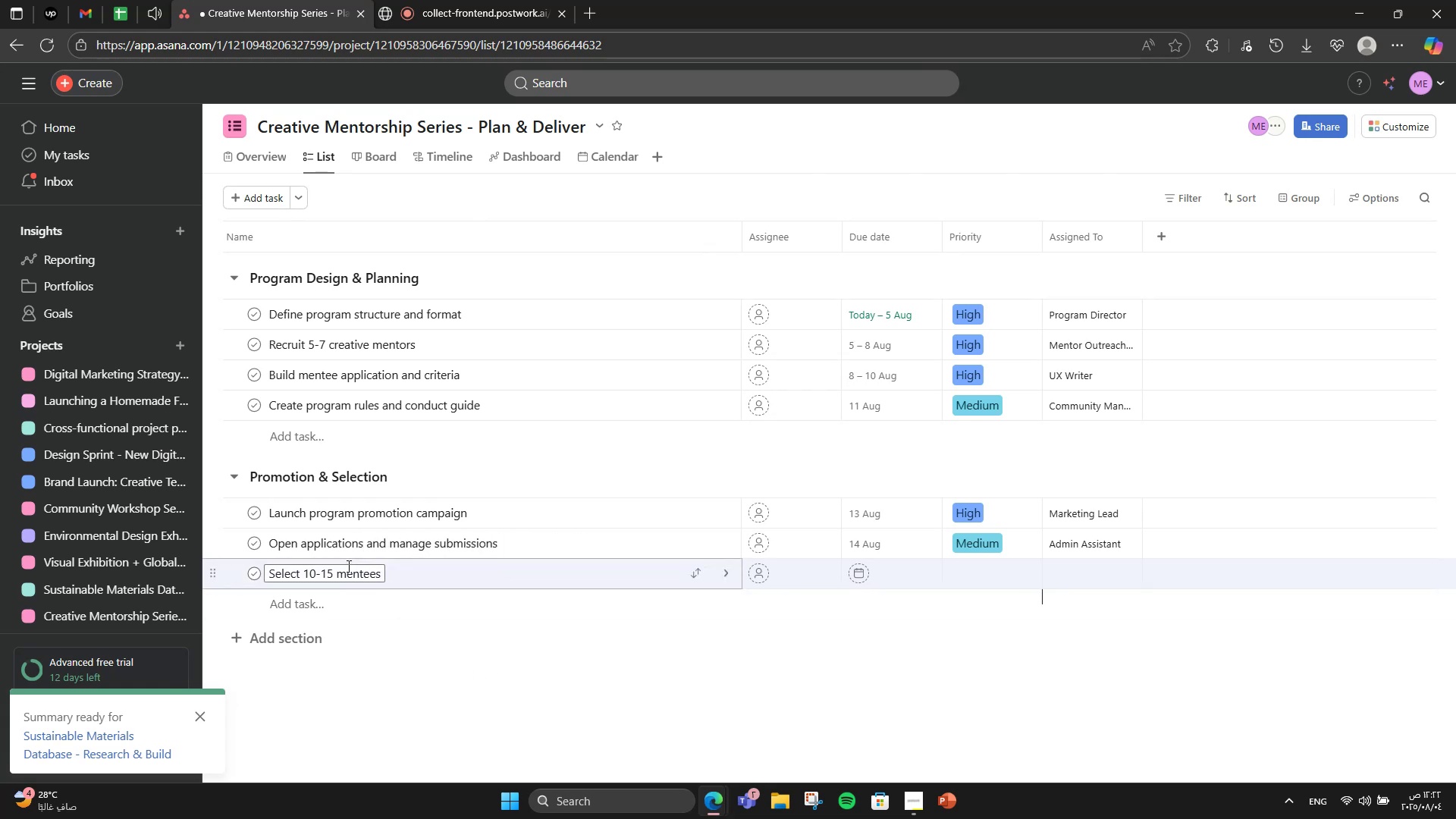 
left_click([347, 565])
 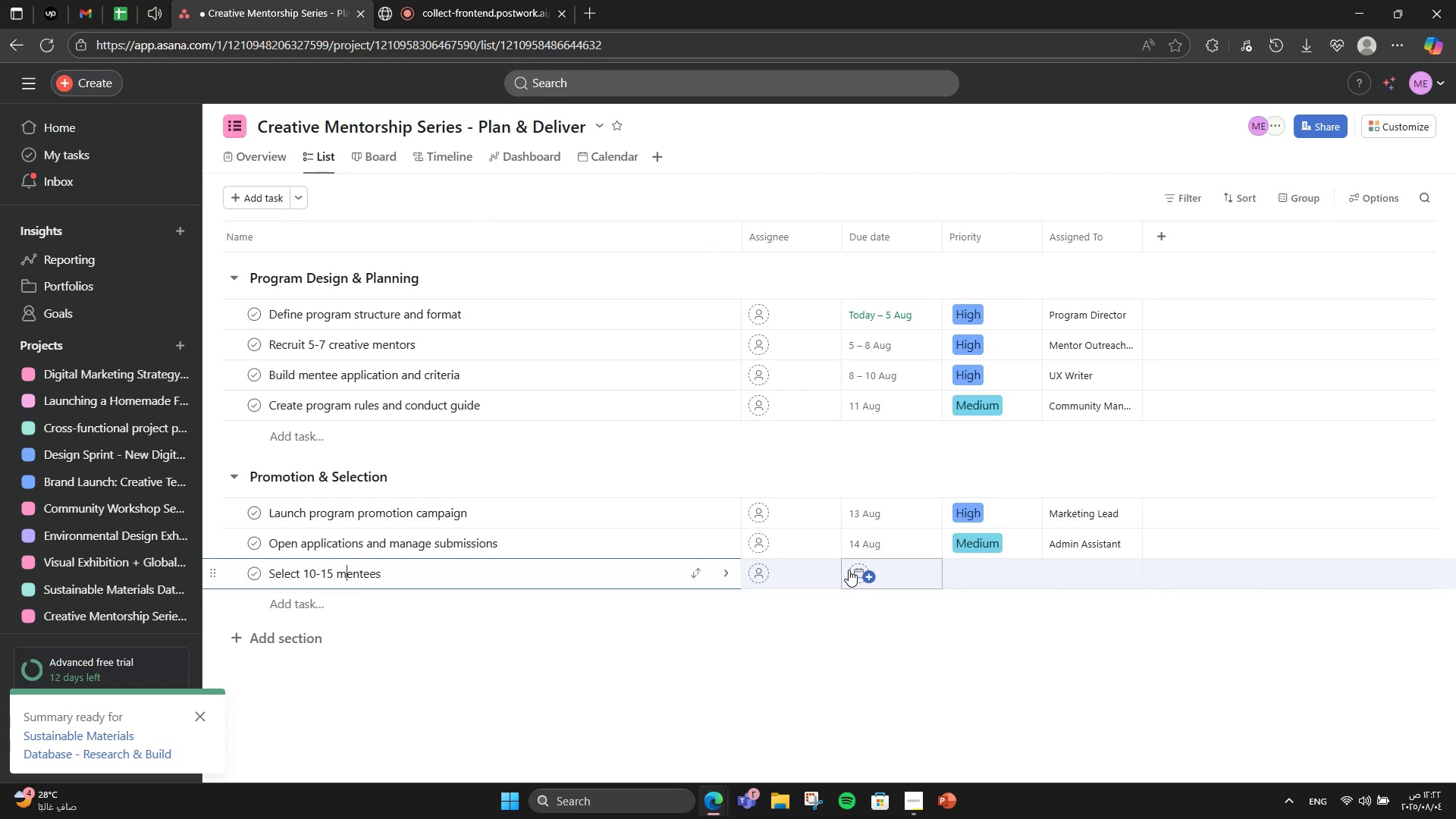 
left_click([879, 579])
 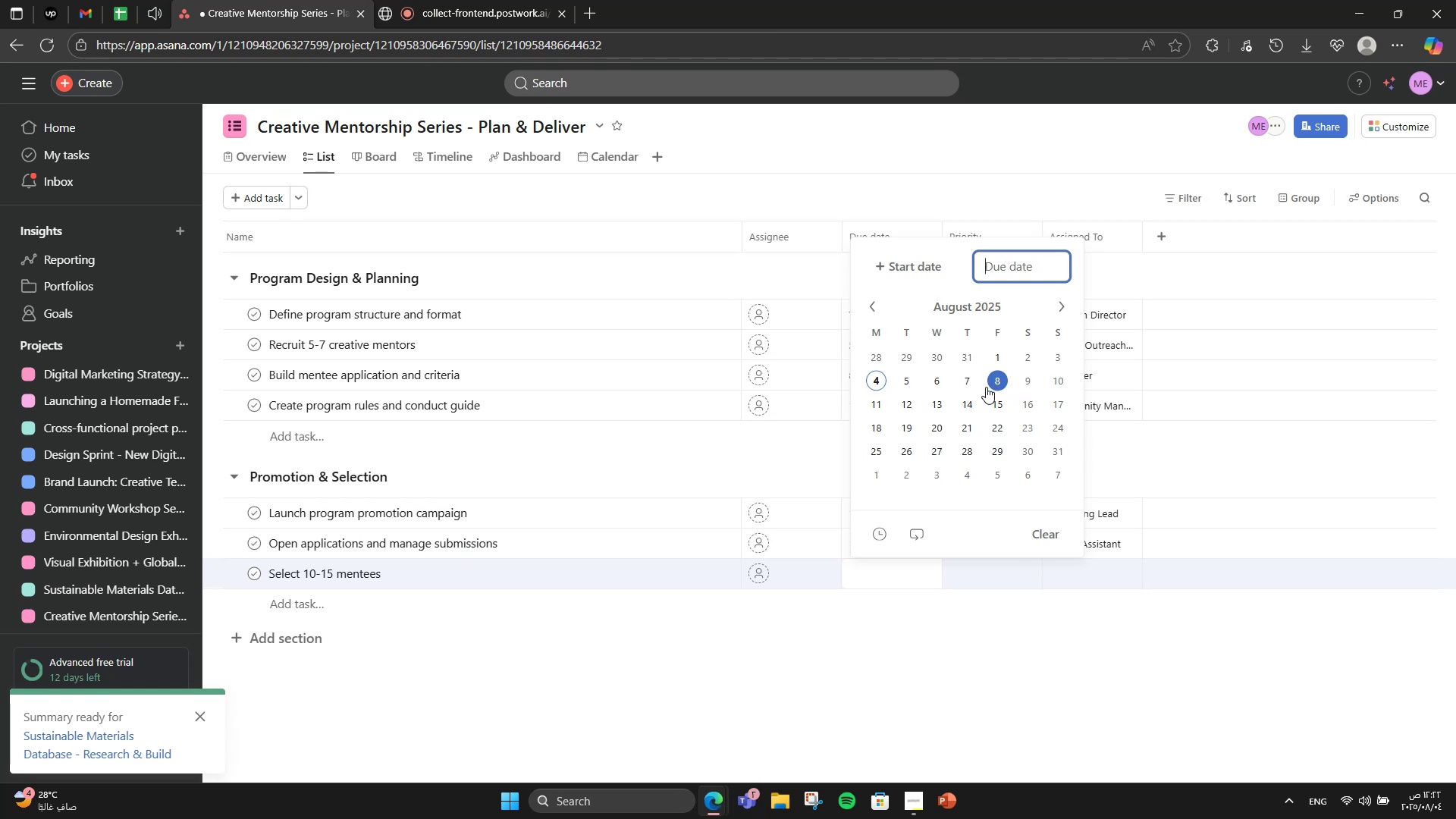 
wait(7.3)
 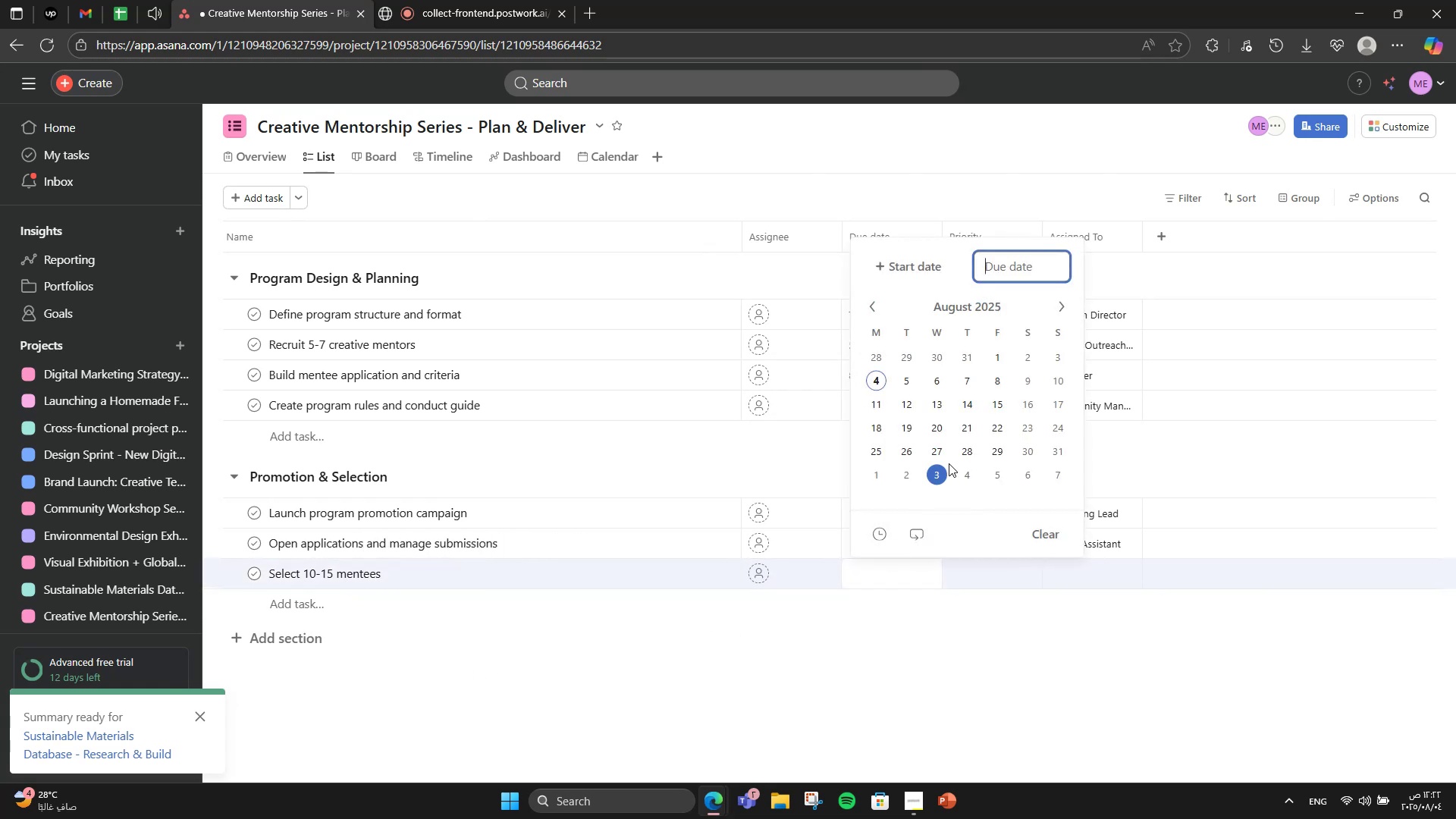 
left_click([873, 427])
 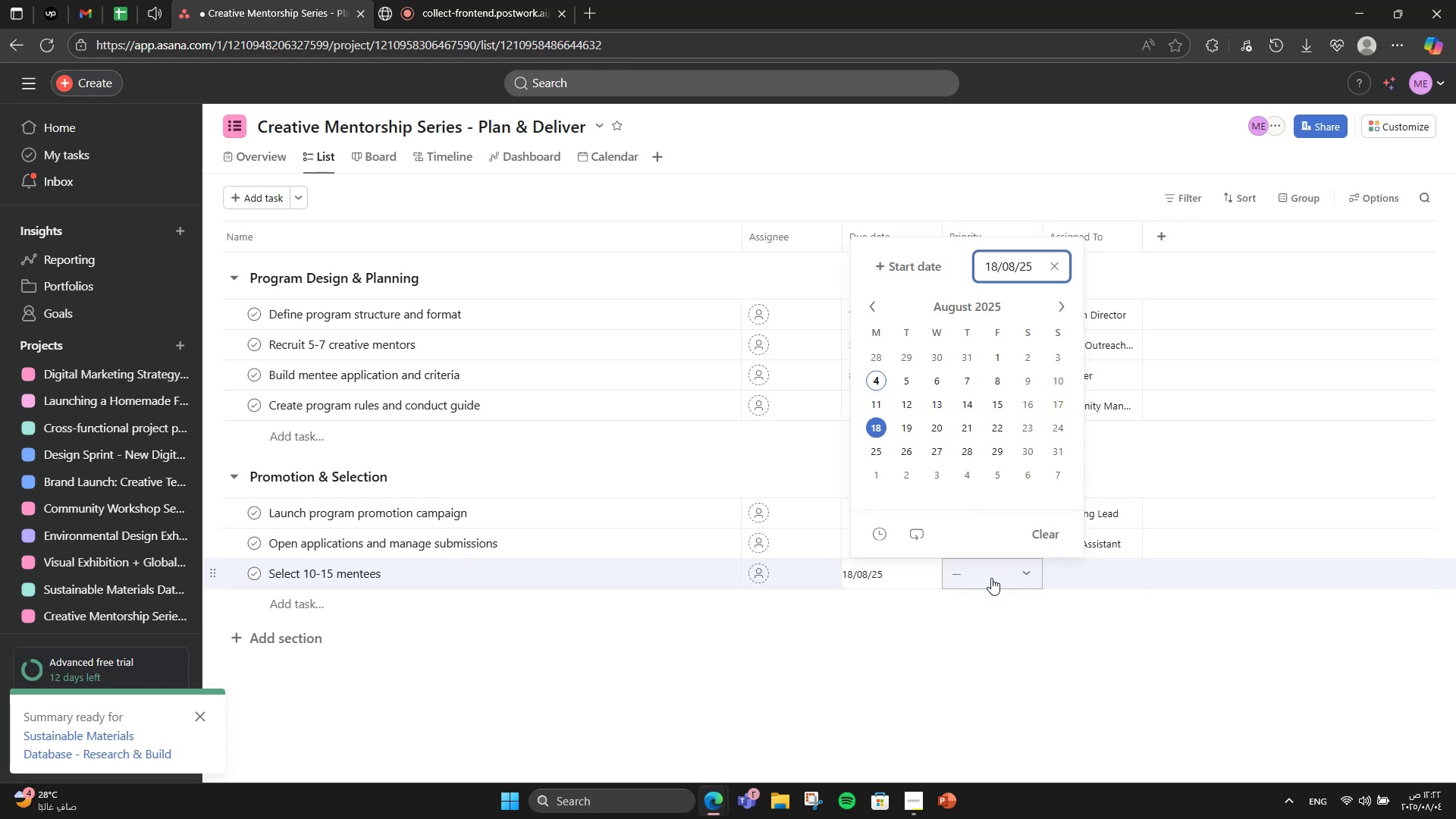 
left_click([991, 578])
 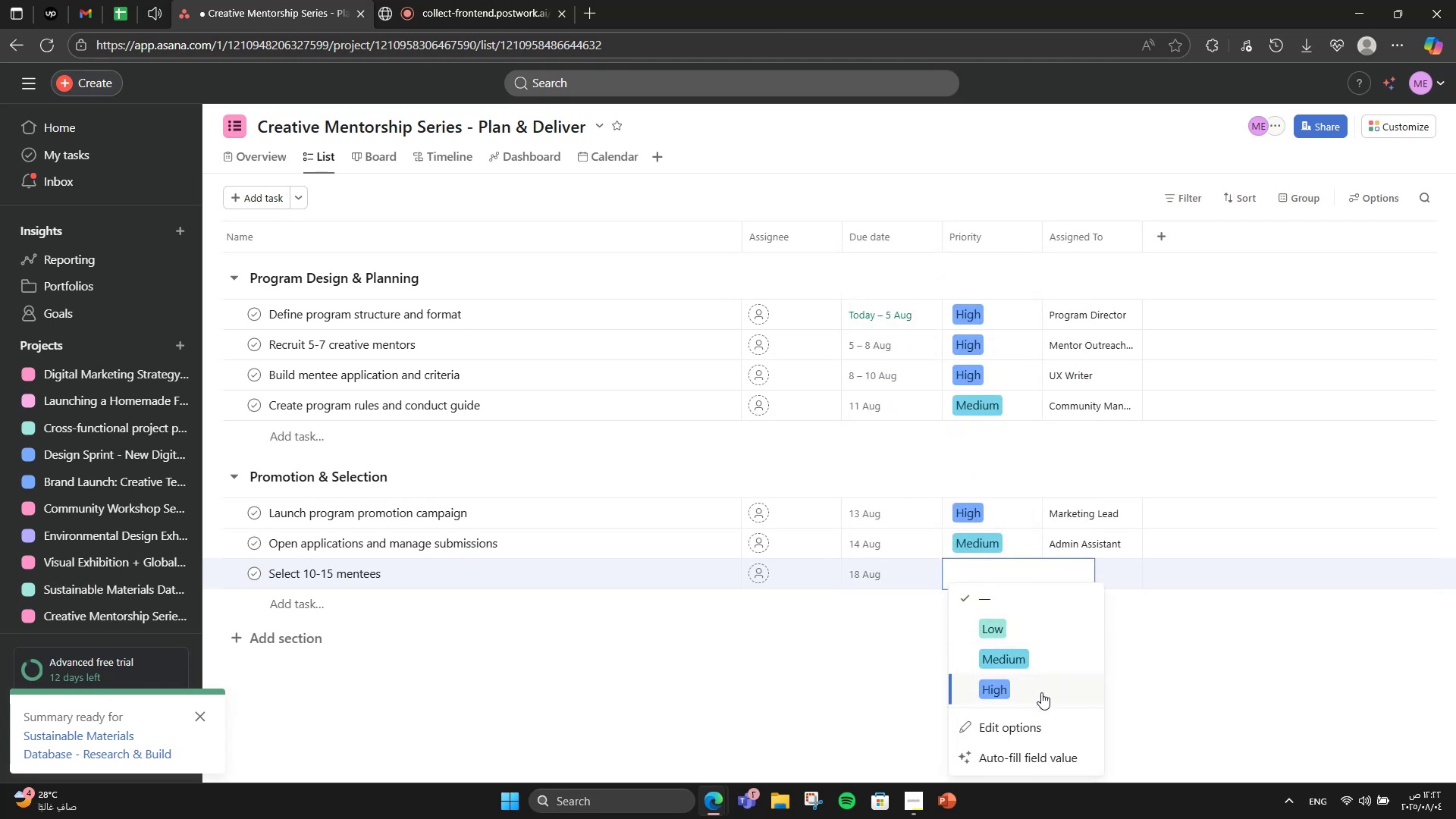 
left_click([1041, 692])
 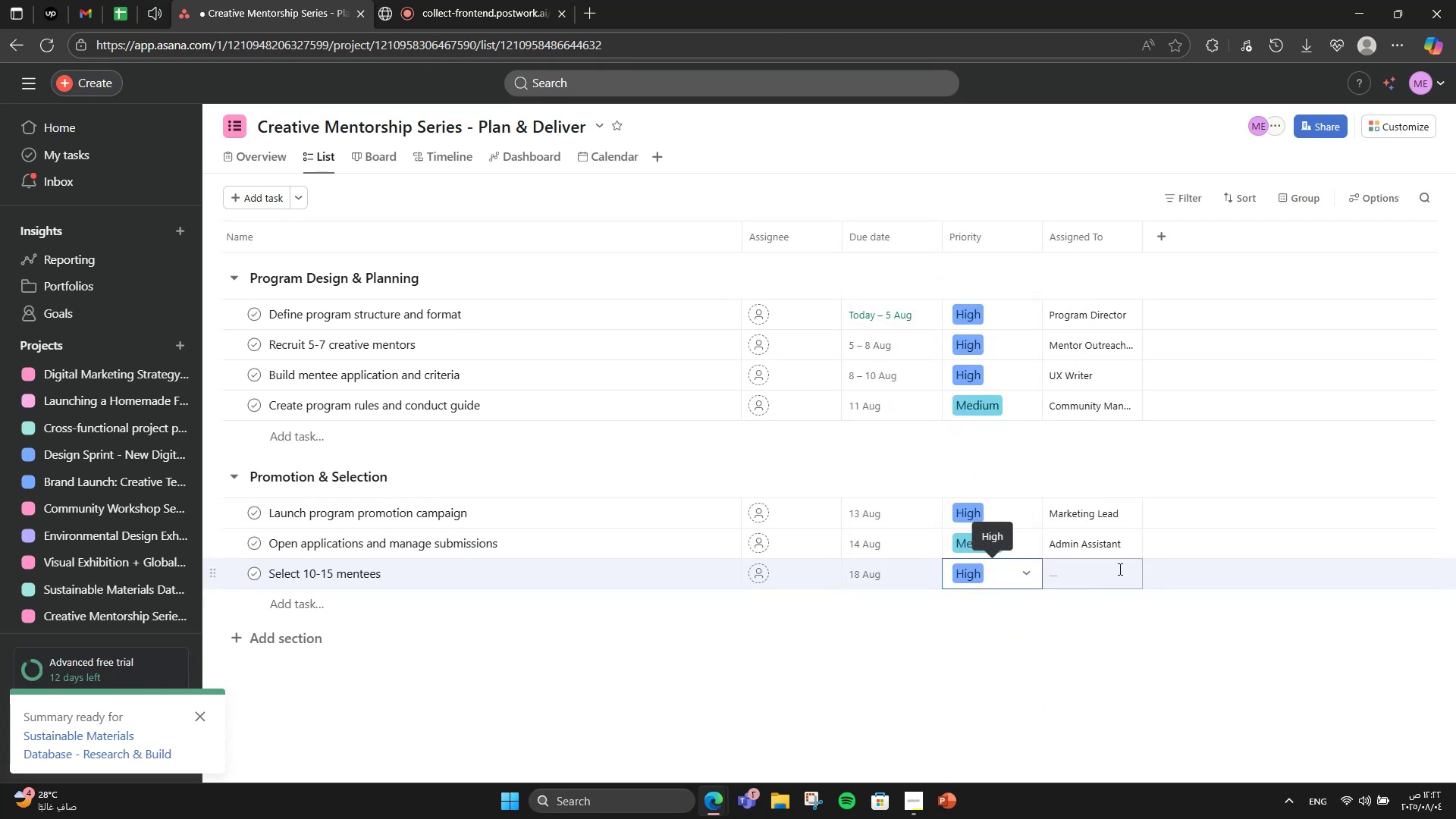 
left_click([1119, 569])
 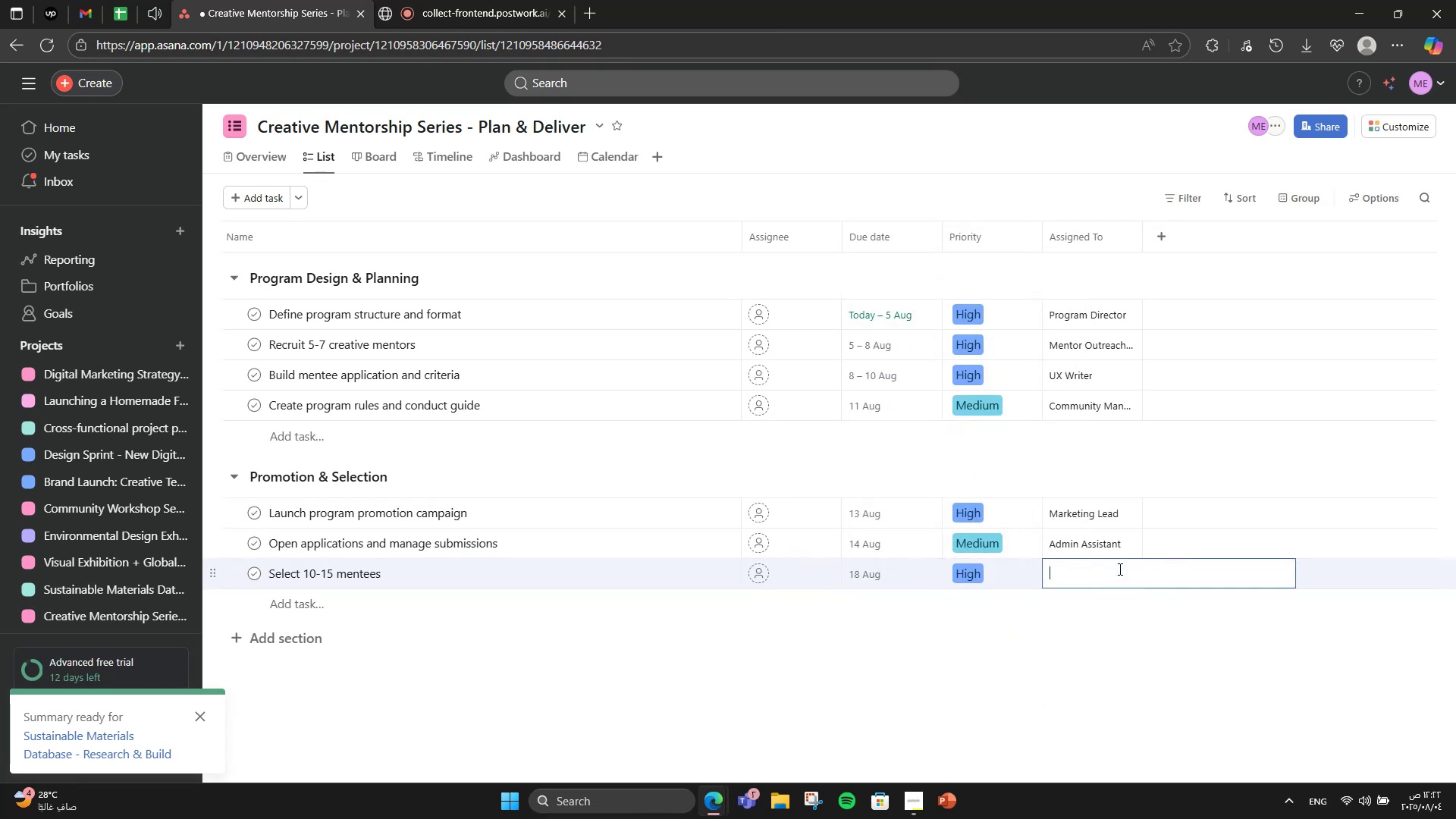 
type(Select committee)
 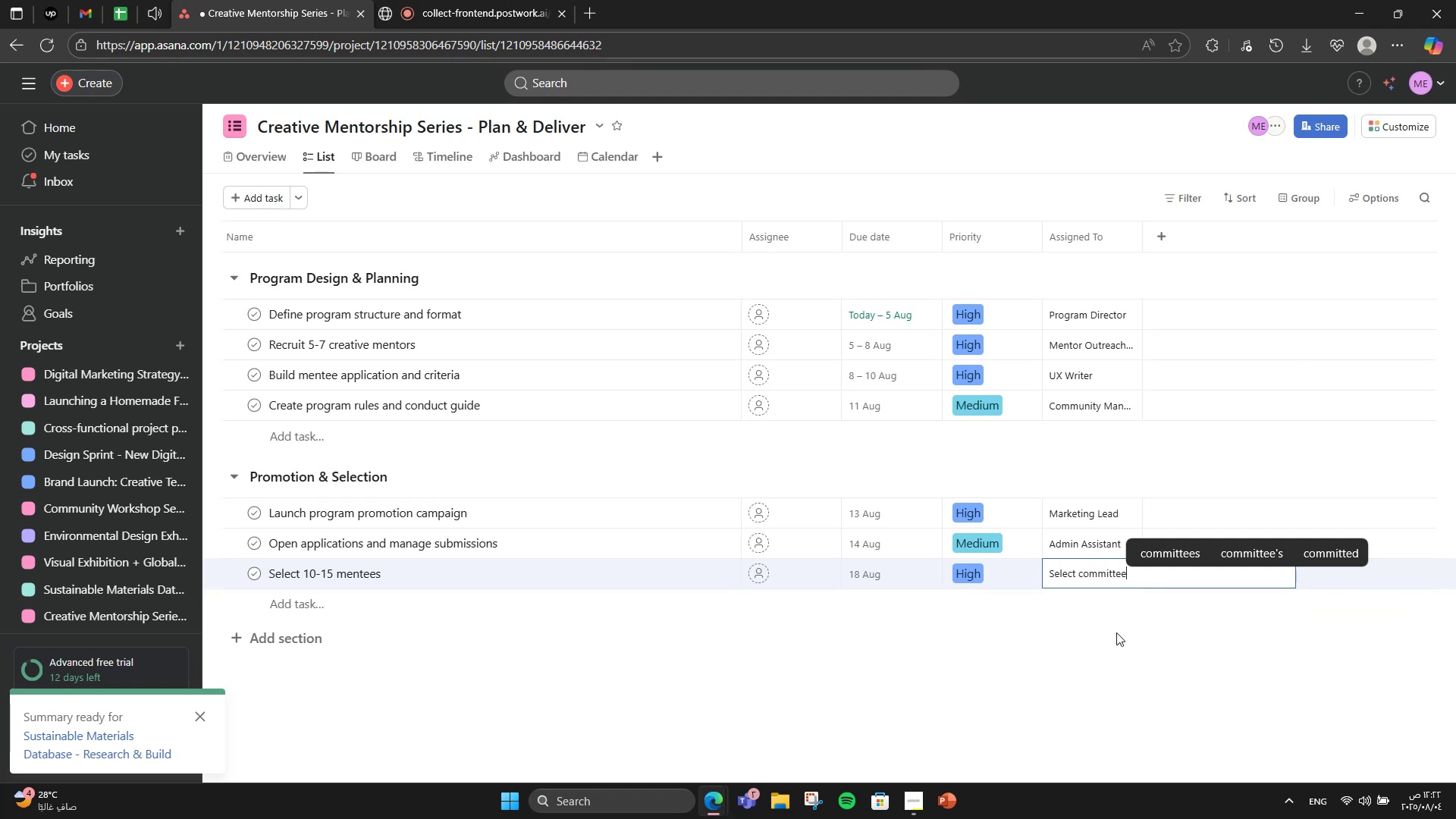 
left_click([1116, 633])
 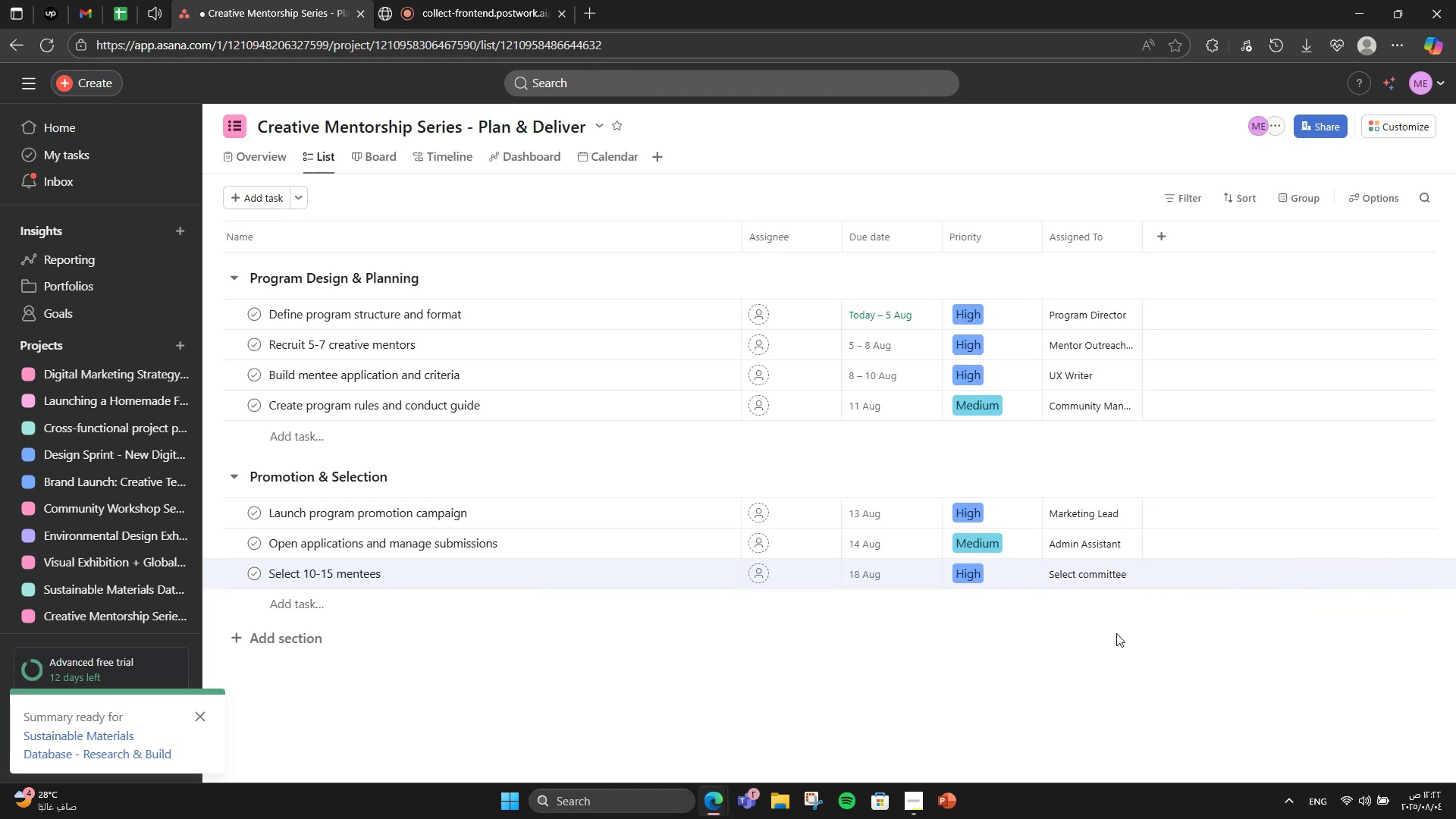 
scroll: coordinate [1071, 670], scroll_direction: down, amount: 4.0
 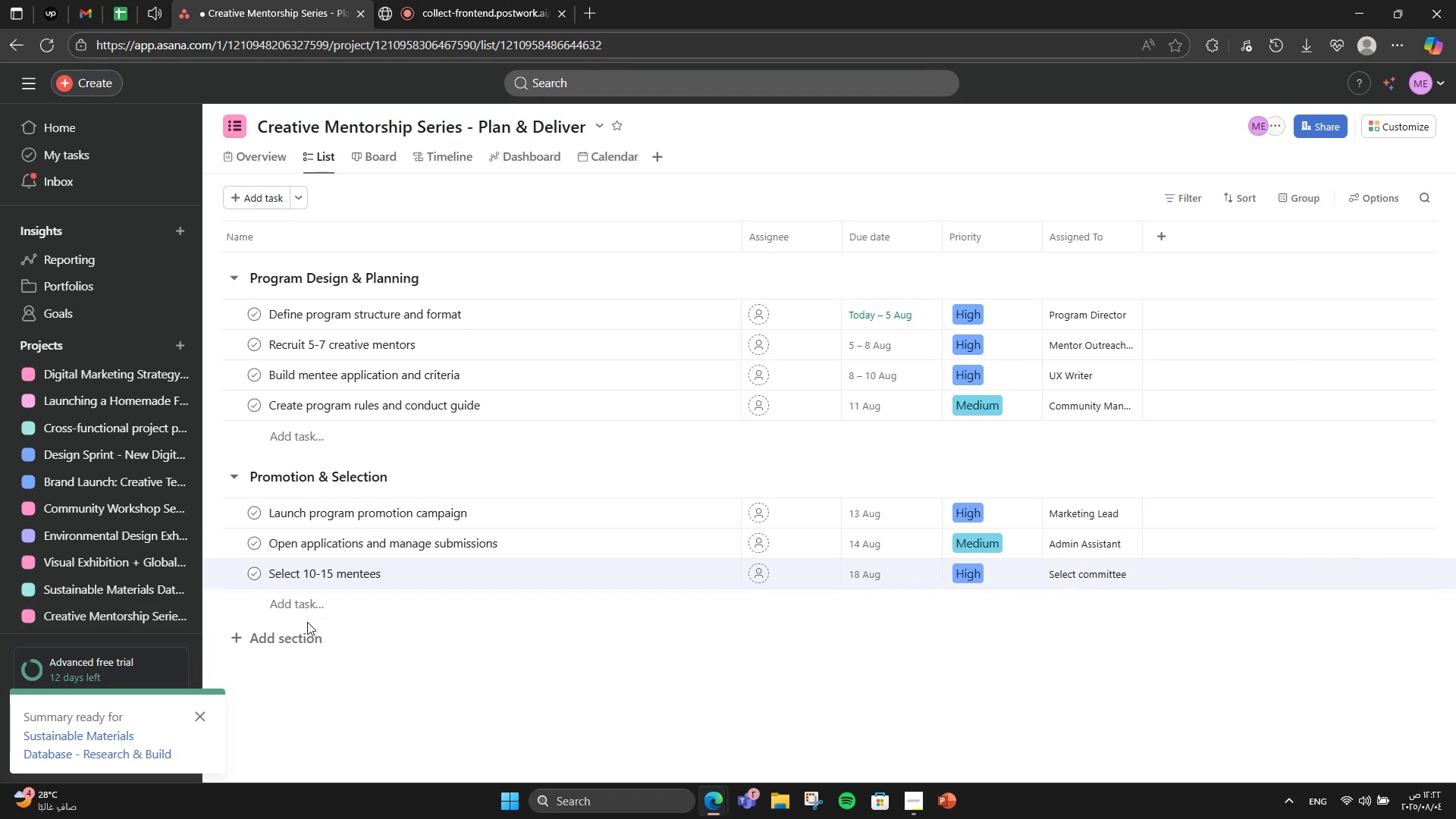 
double_click([307, 630])
 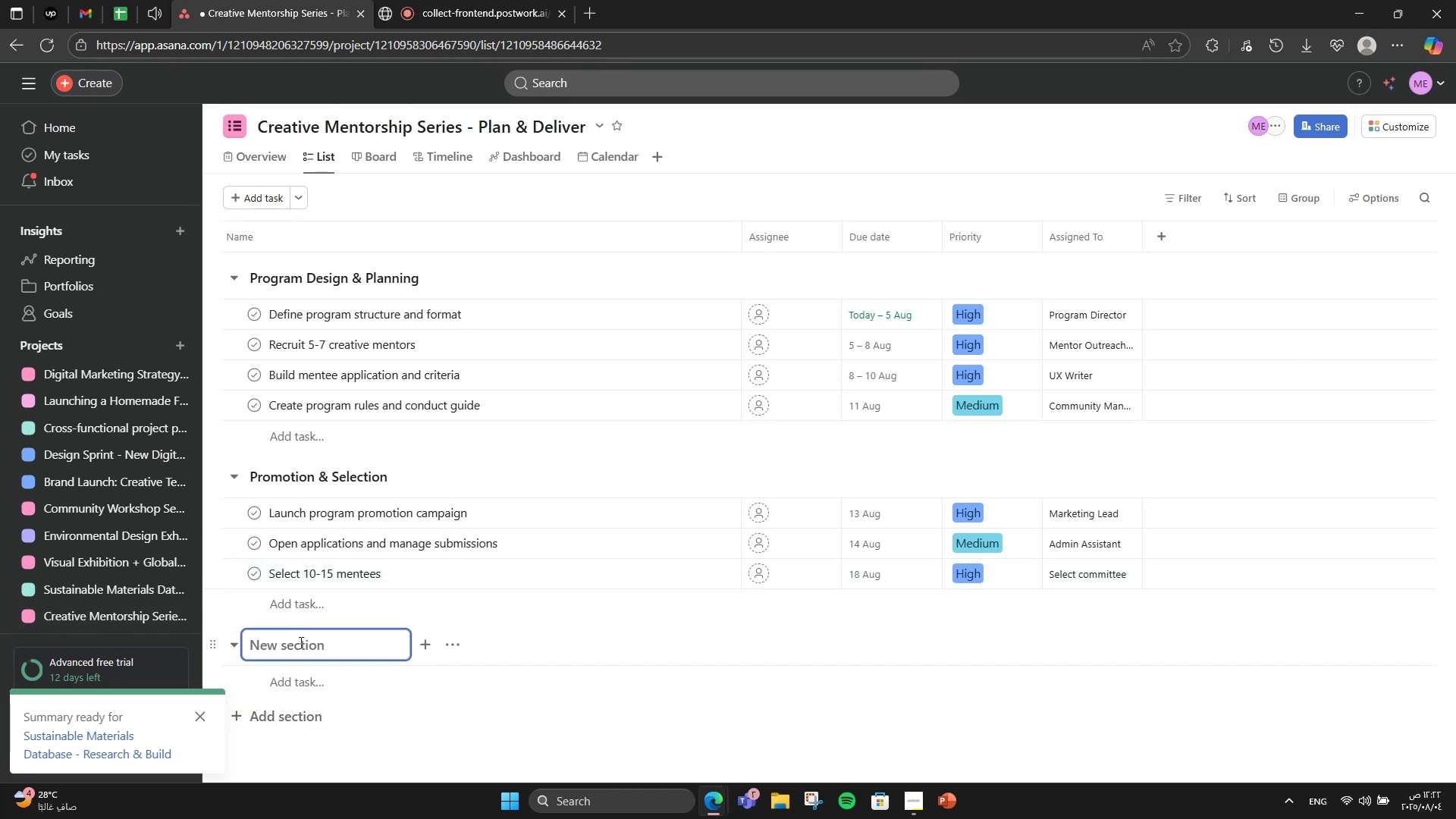 
type(Weekly Delivery )
 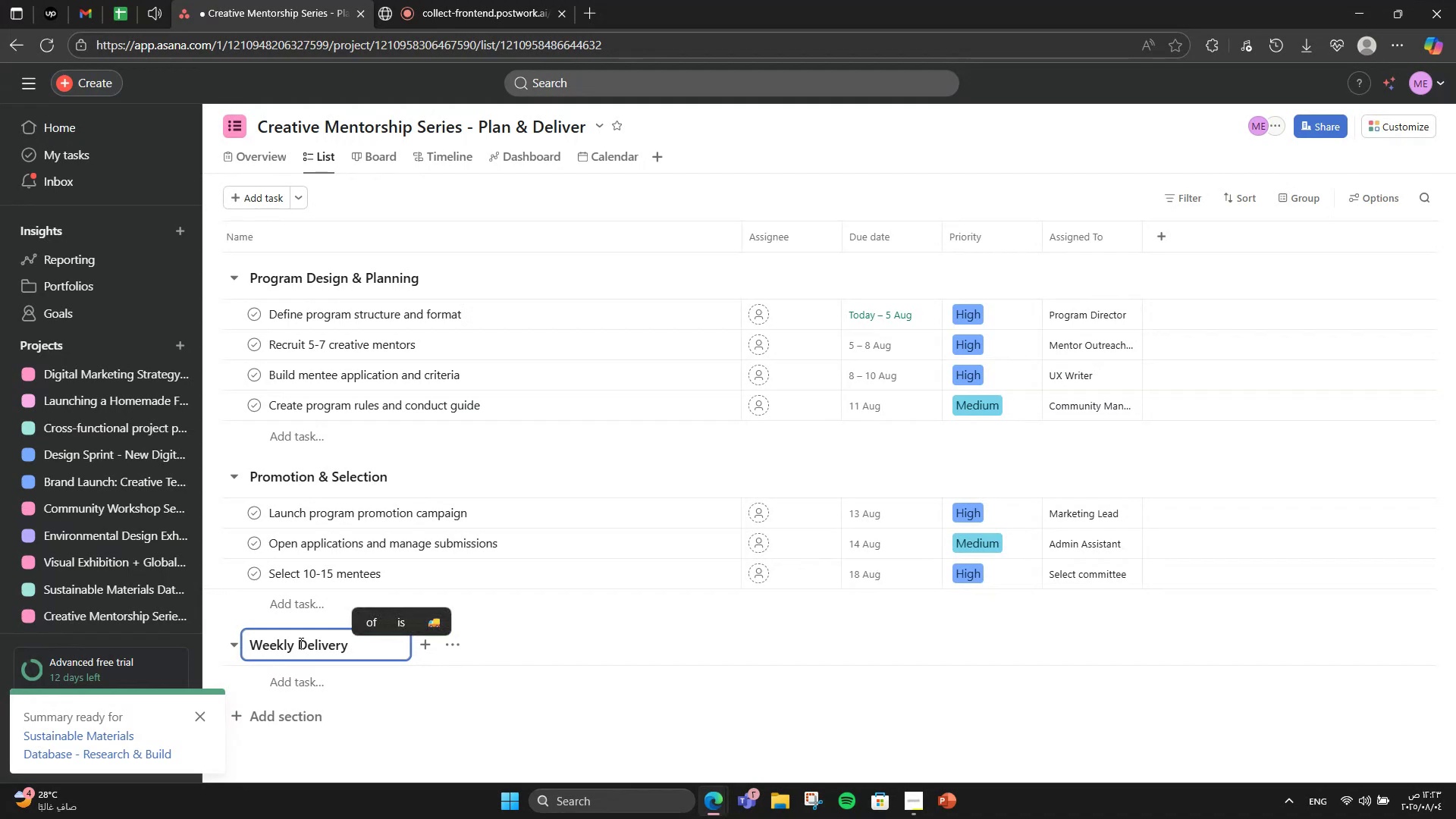 
type(& Support)
 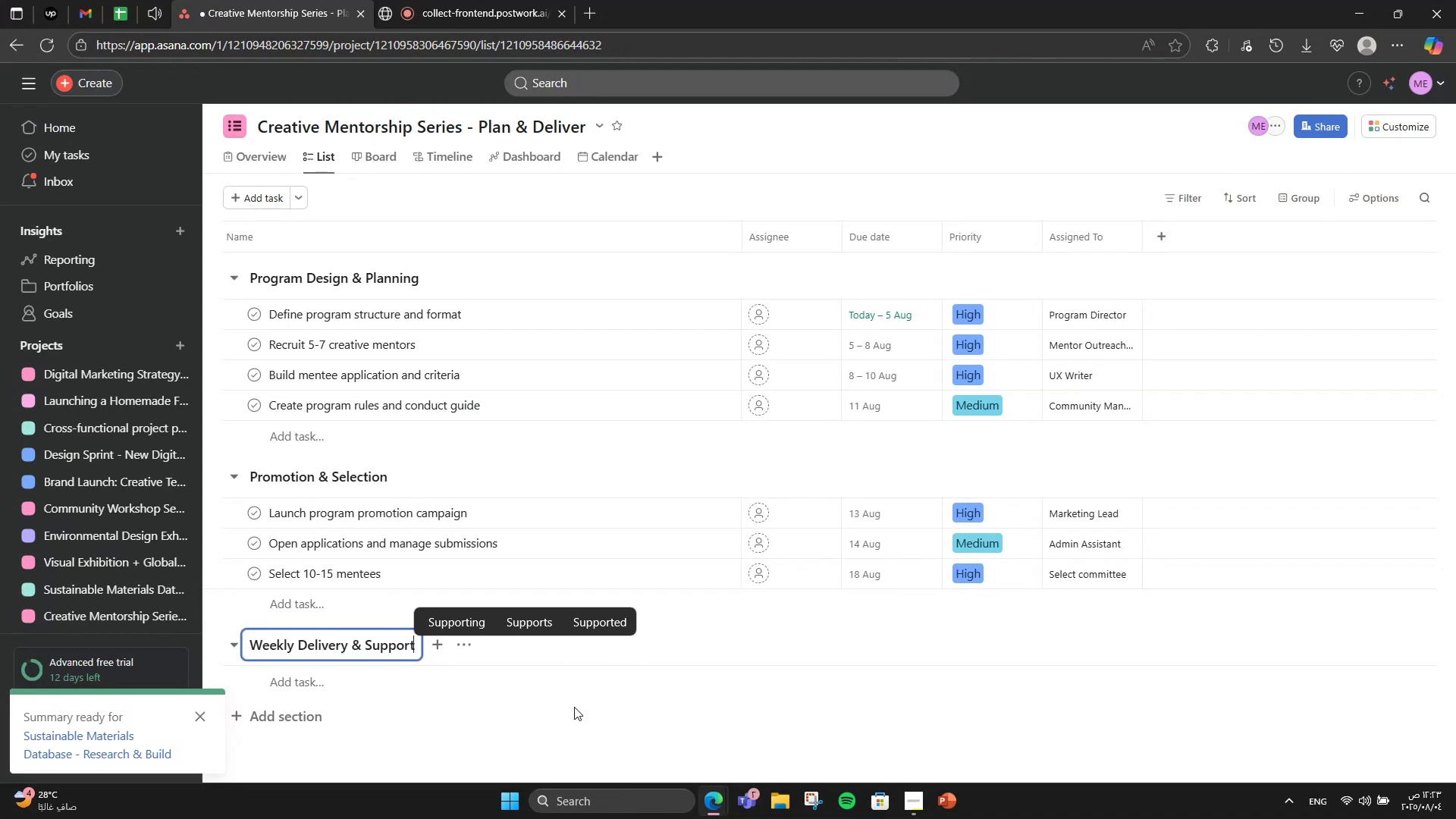 
left_click([541, 687])
 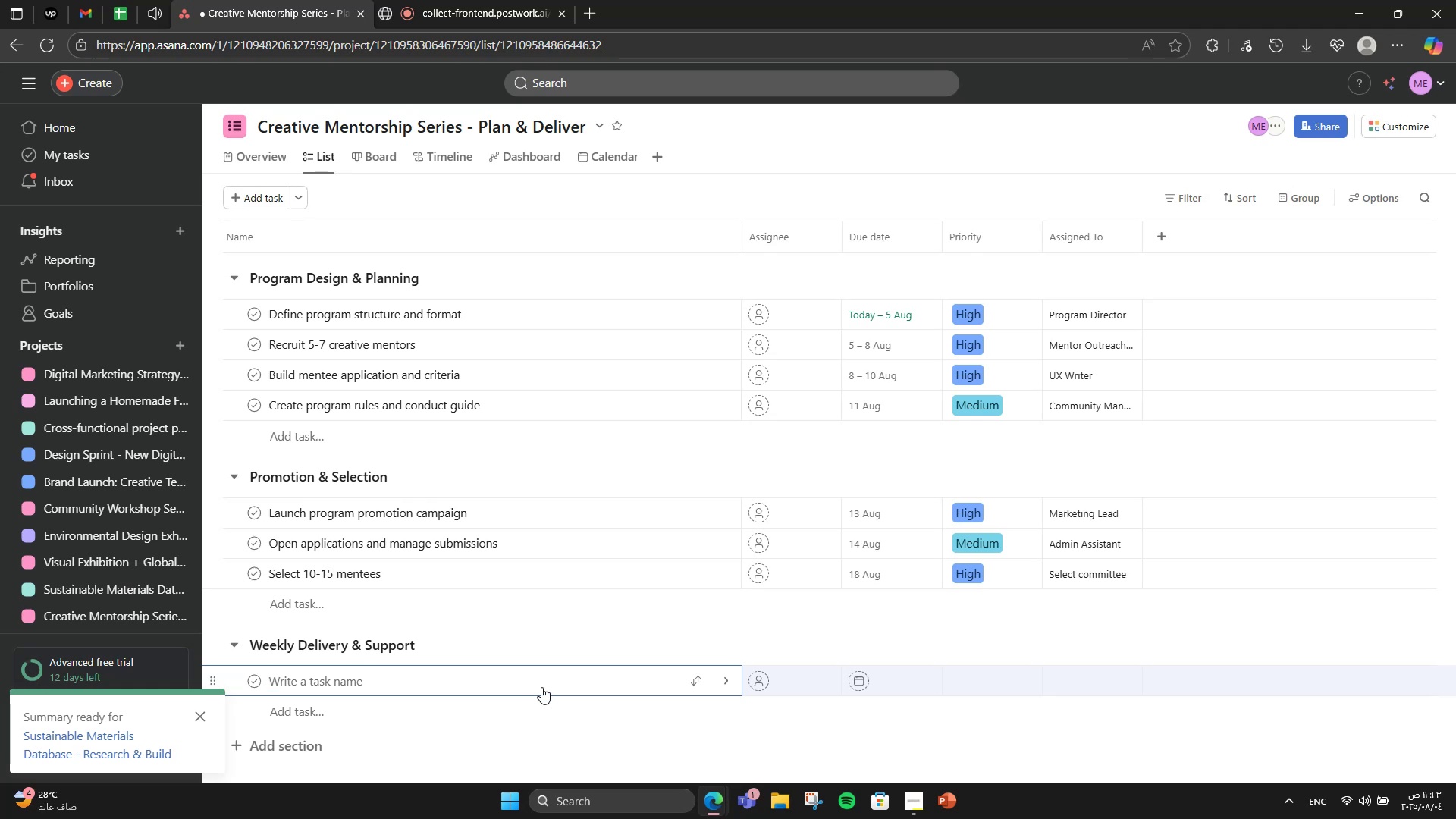 
wait(5.64)
 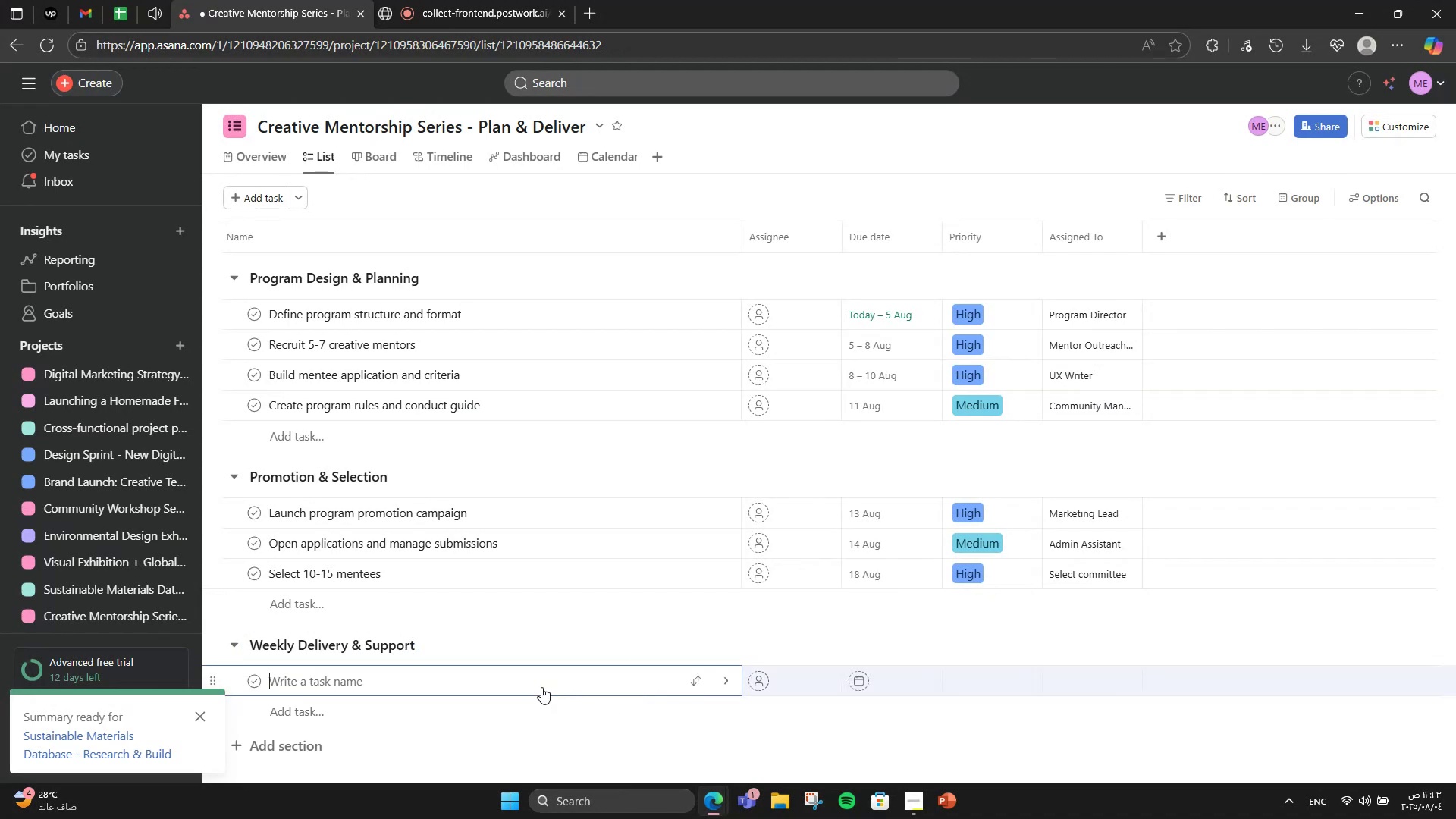 
type(Create and schedule weekly challer)
key(Backspace)
type(nges)
 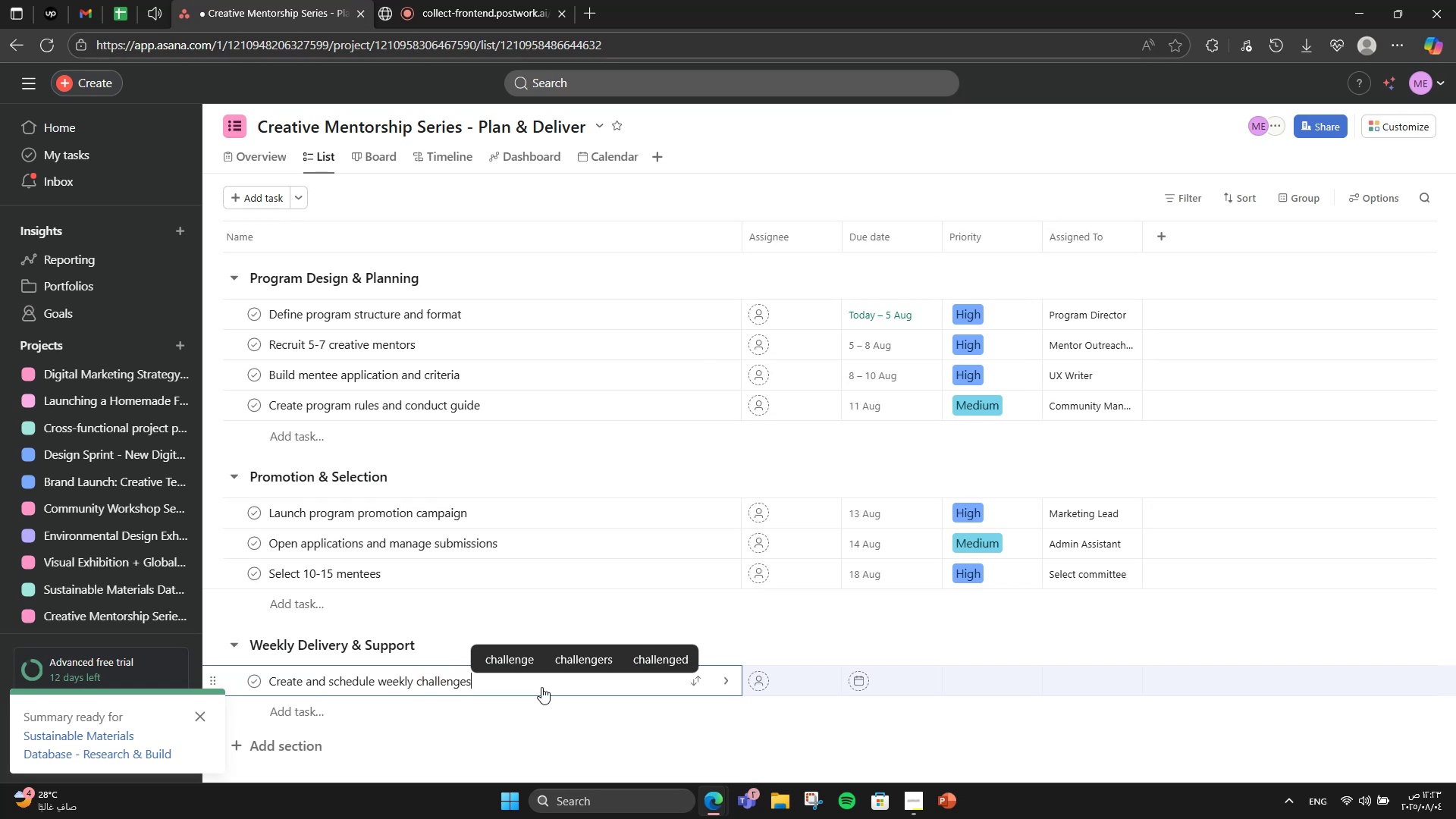 
scroll: coordinate [596, 650], scroll_direction: down, amount: 3.0
 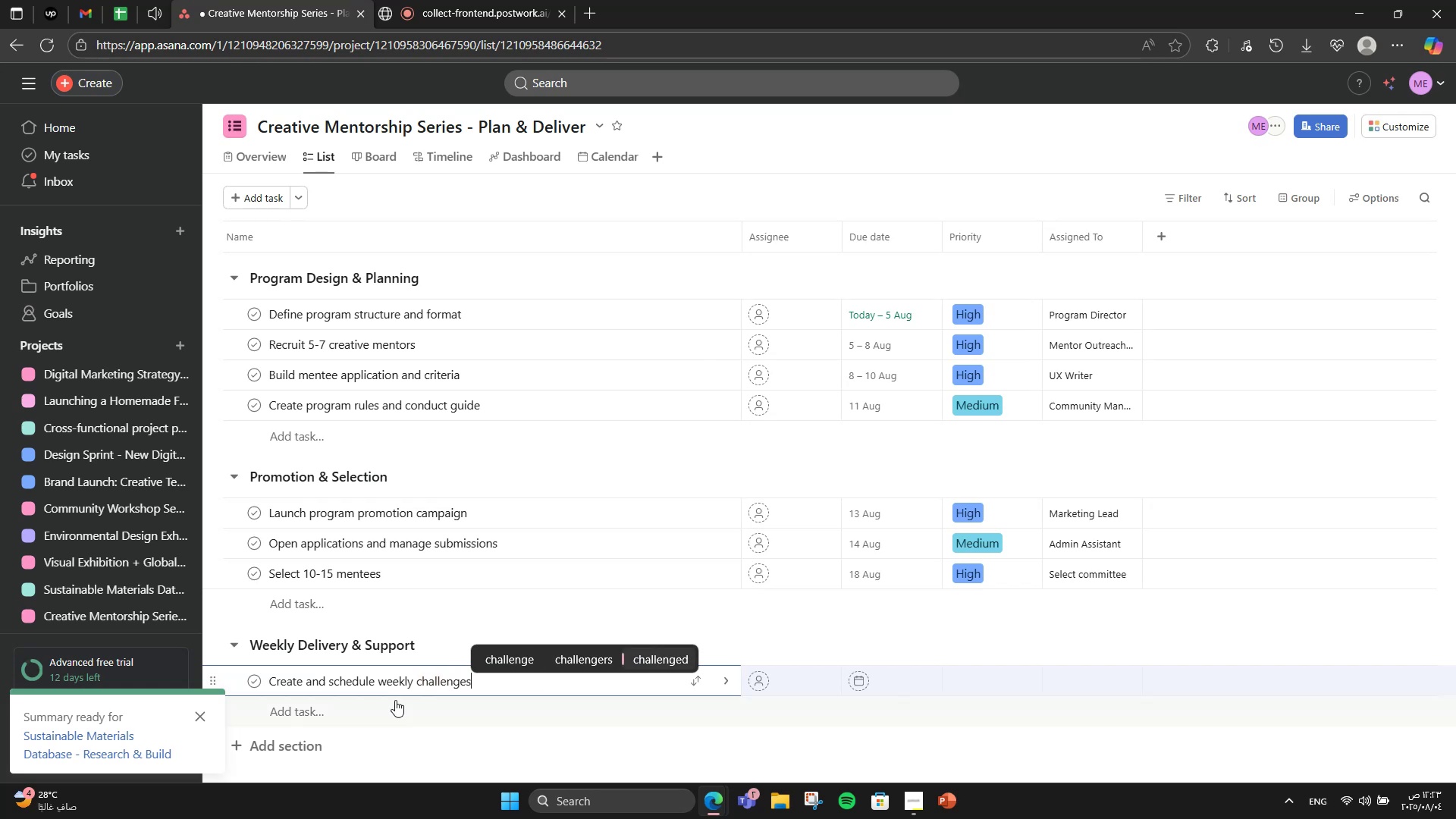 
left_click([373, 708])
 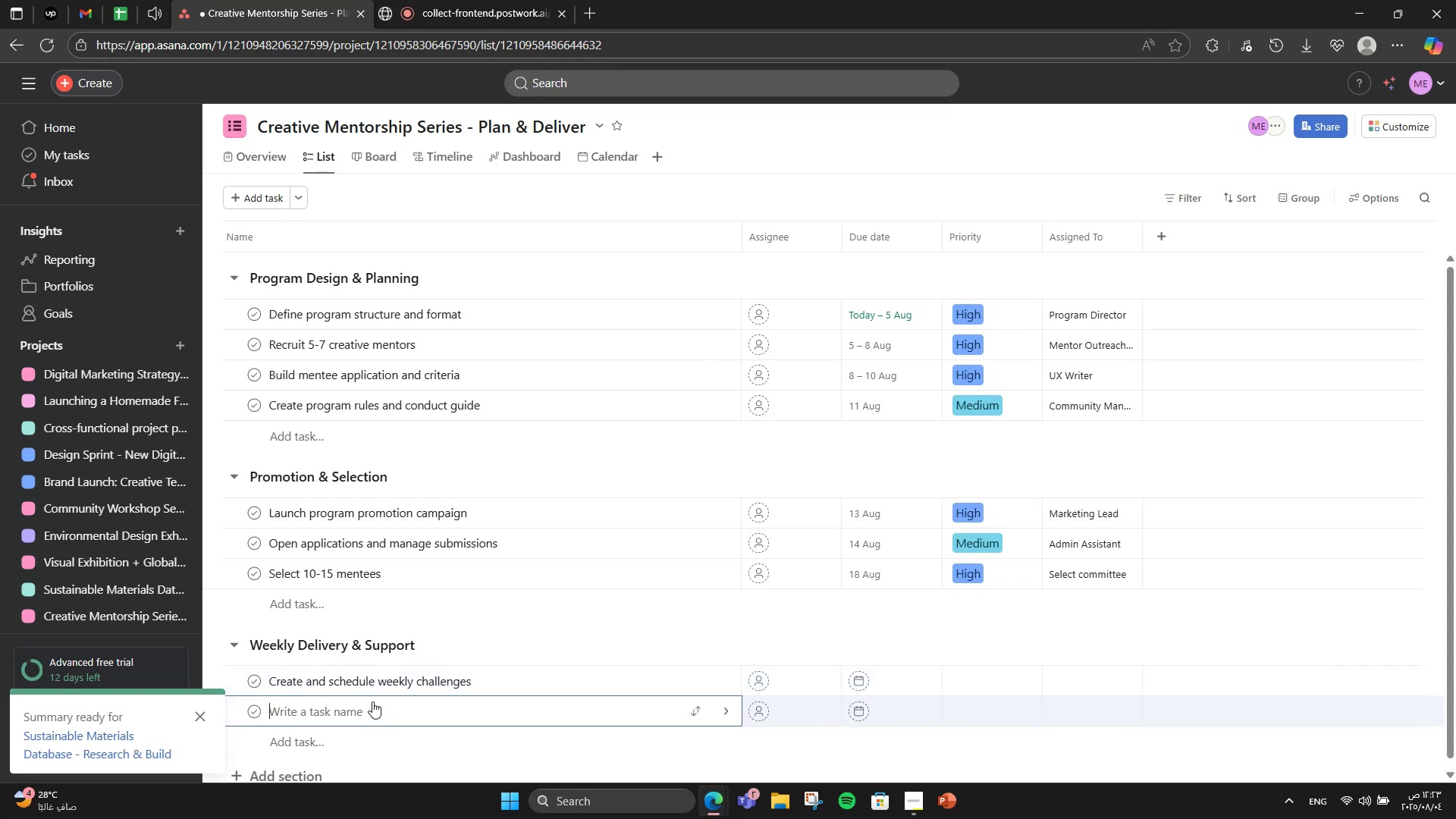 
scroll: coordinate [416, 639], scroll_direction: down, amount: 3.0
 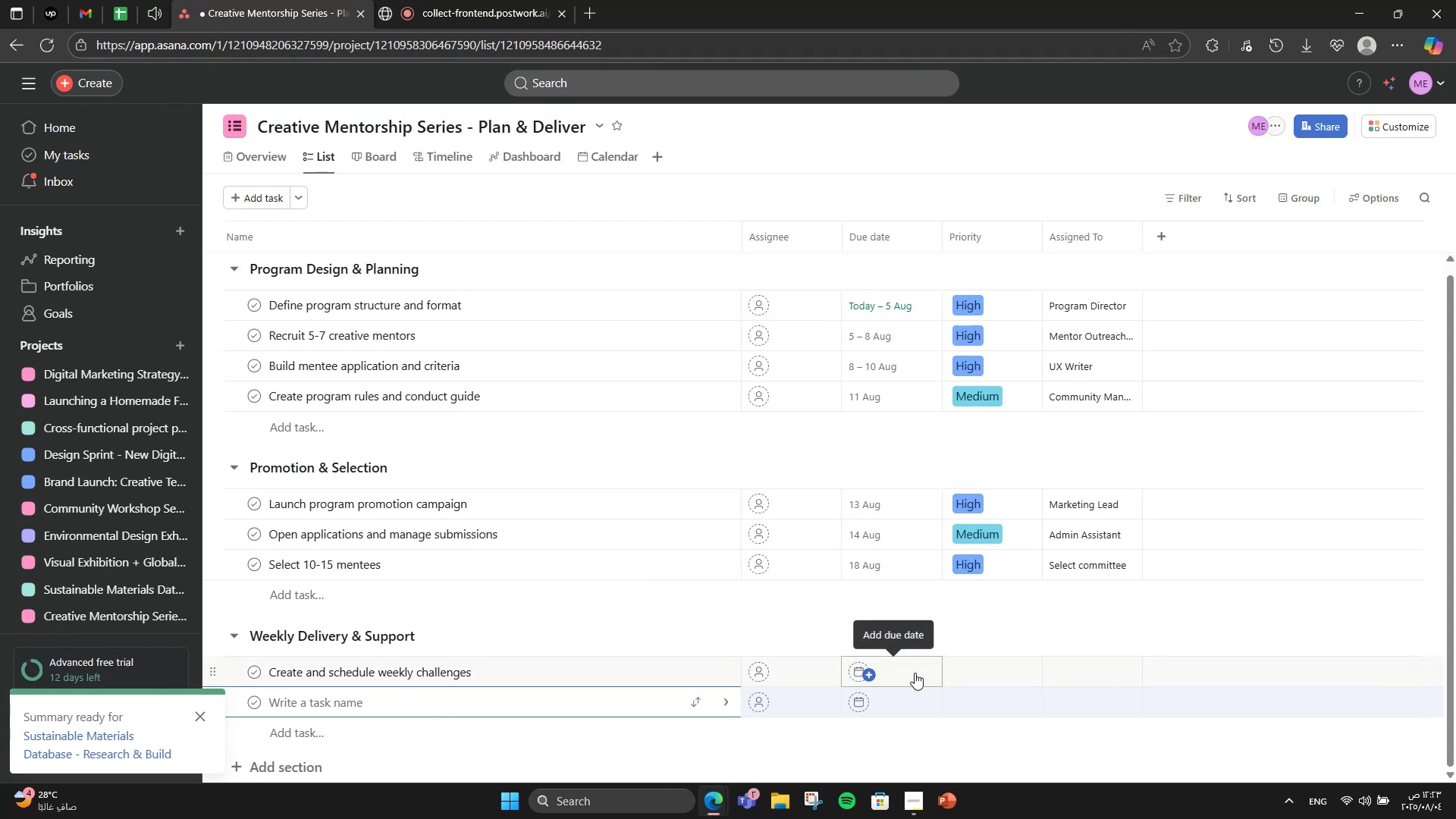 
left_click([915, 673])
 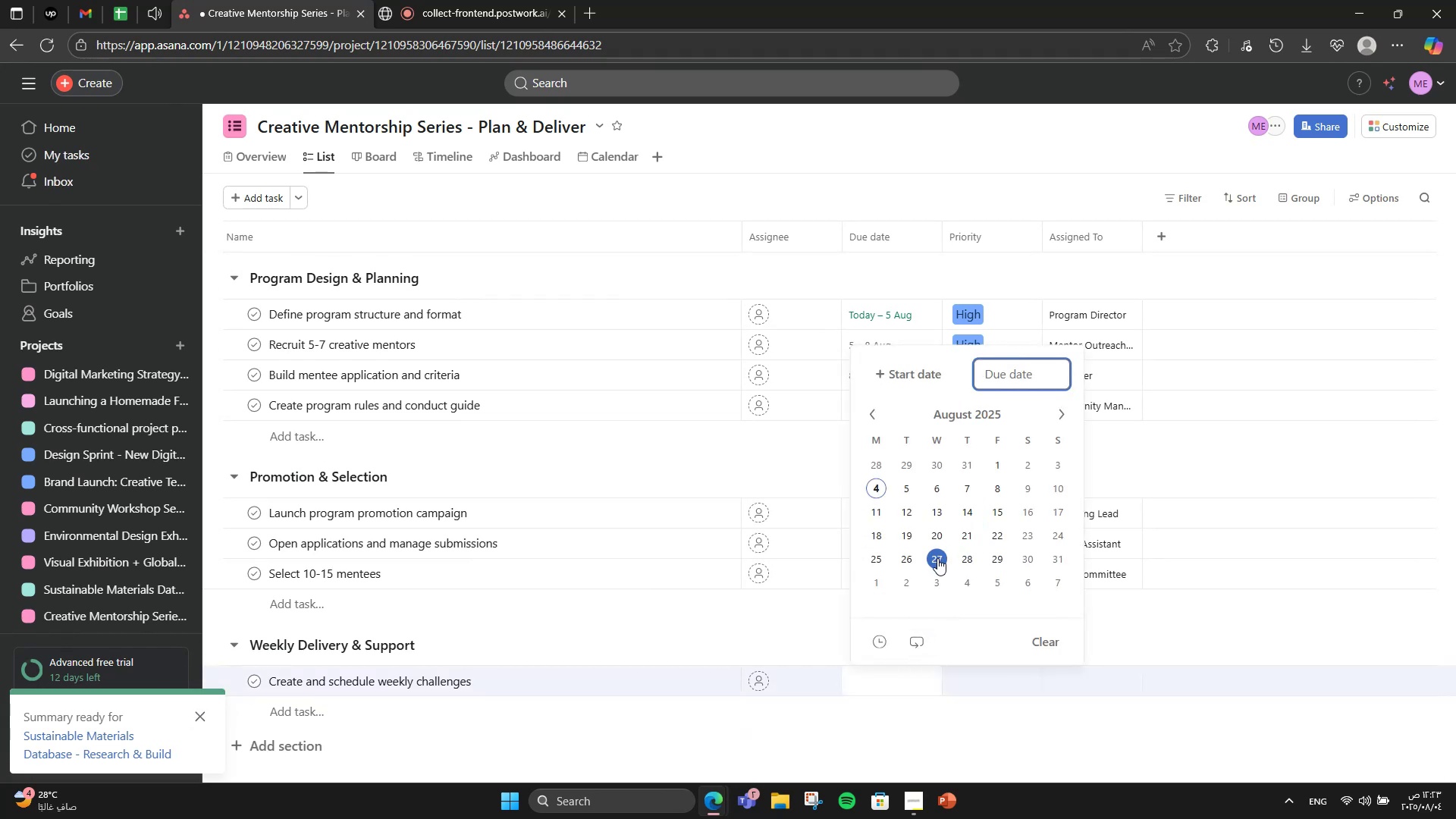 
left_click([996, 538])
 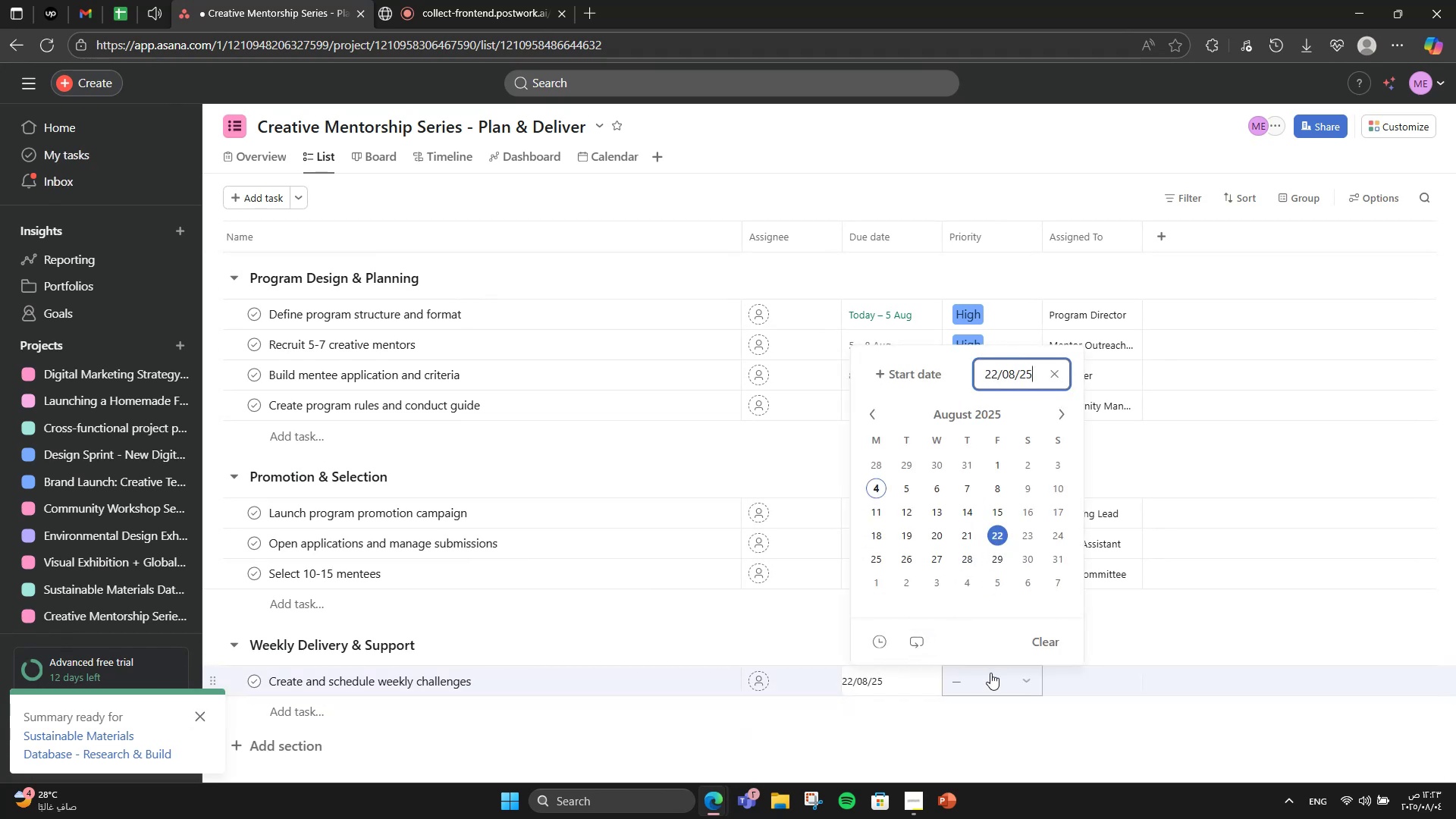 
left_click([990, 673])
 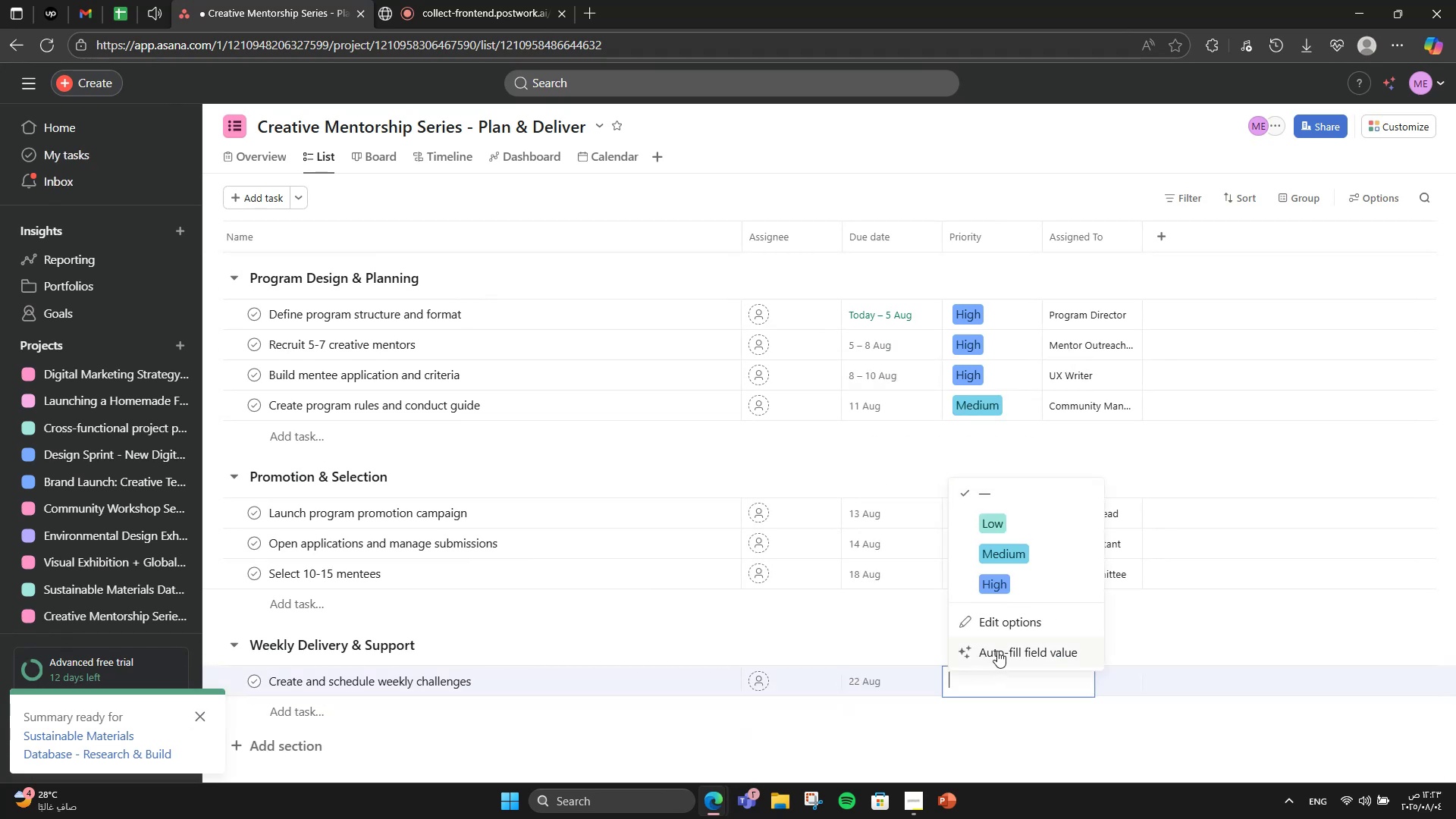 
left_click([1009, 594])
 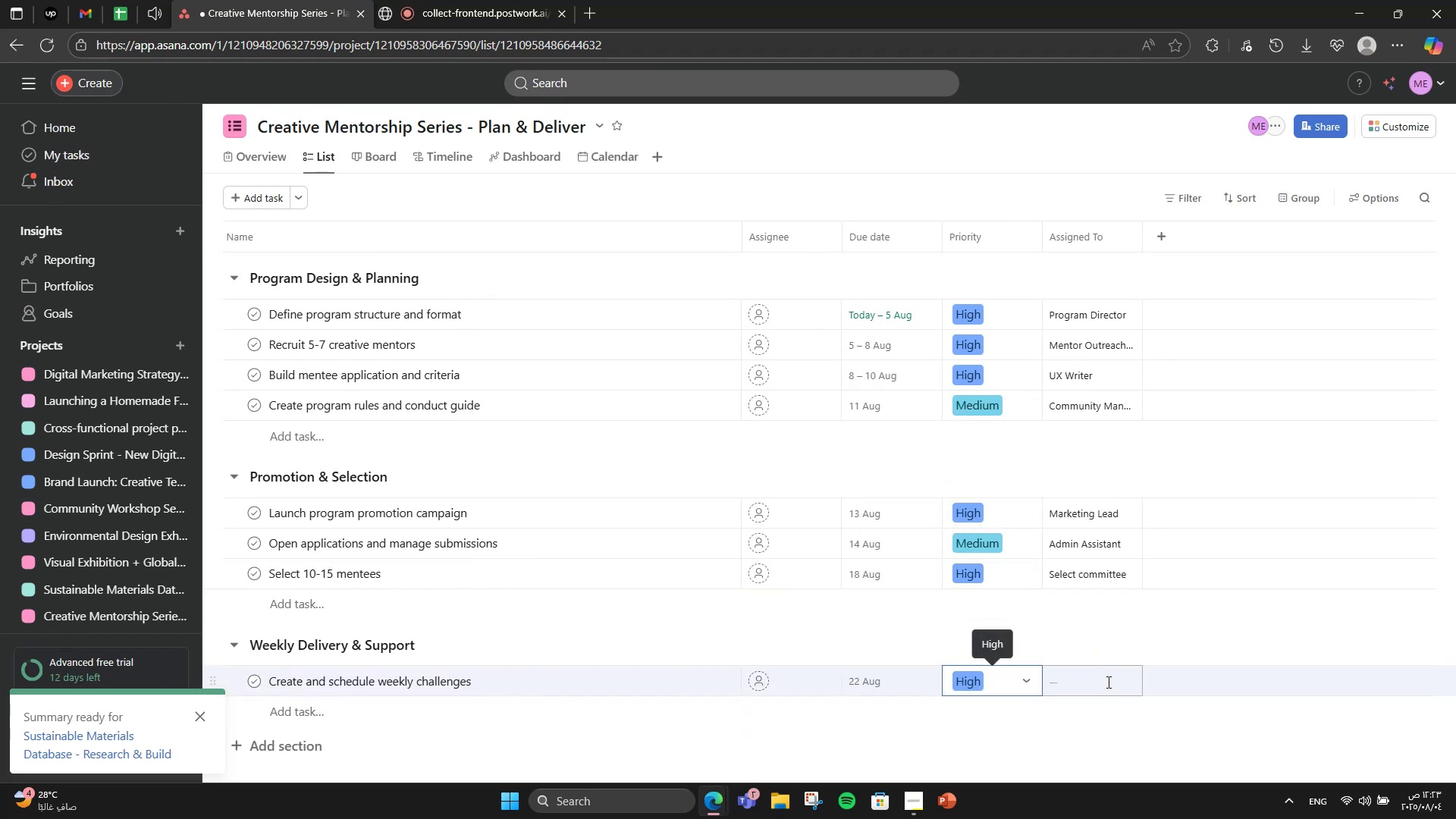 
left_click([1106, 678])
 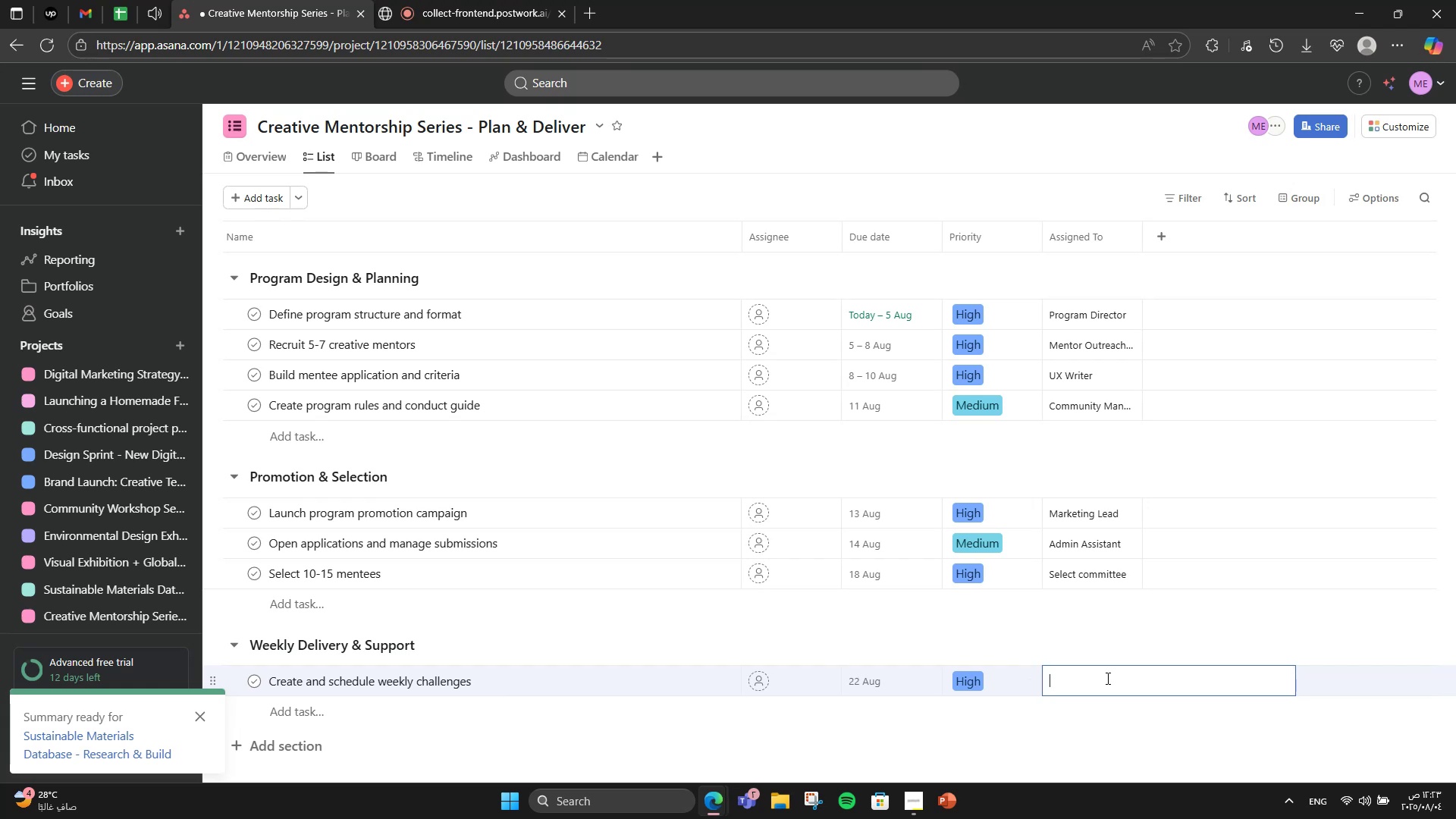 
type(Lead Mentor)
 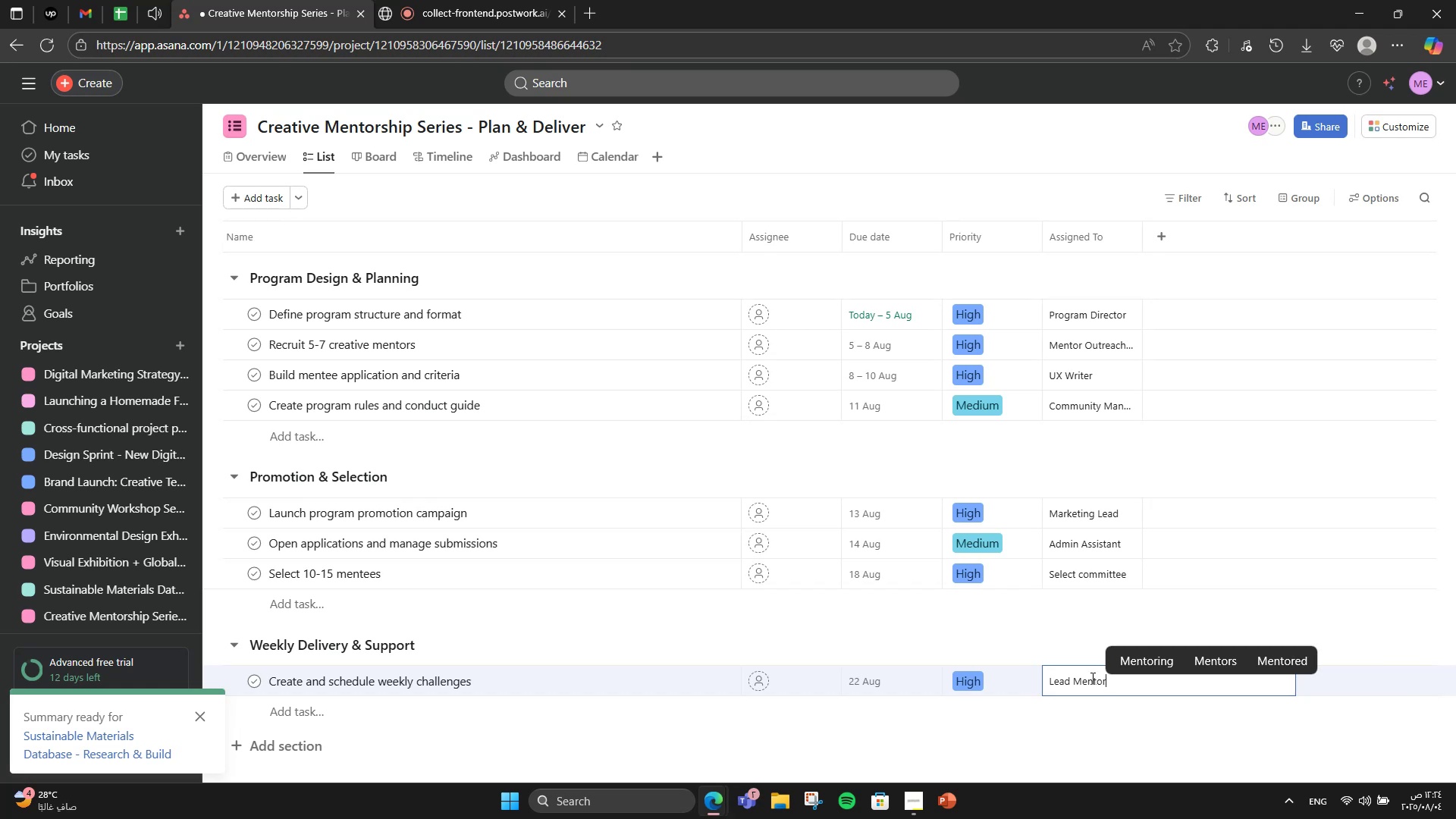 
left_click([959, 626])
 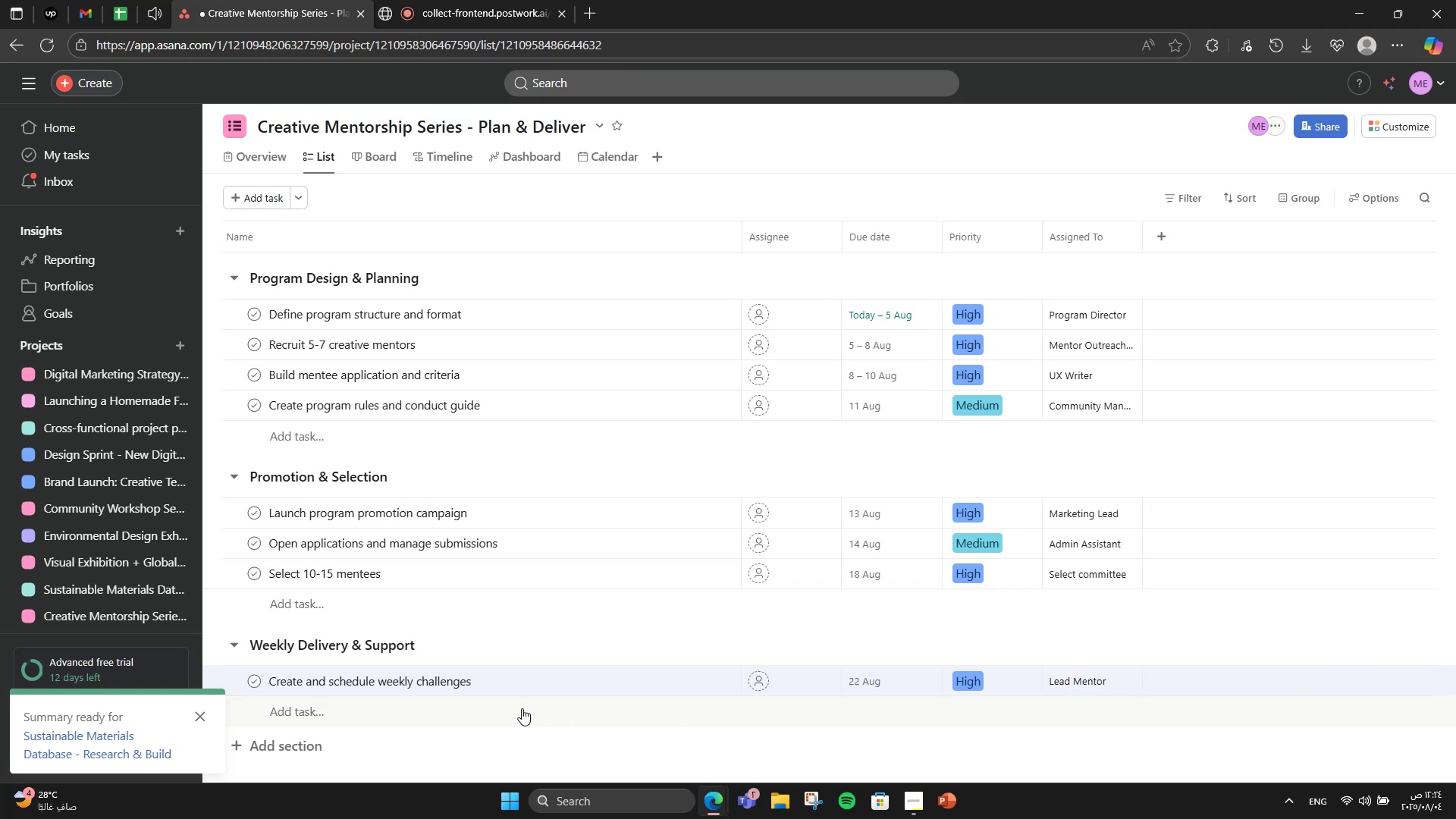 
left_click([409, 707])
 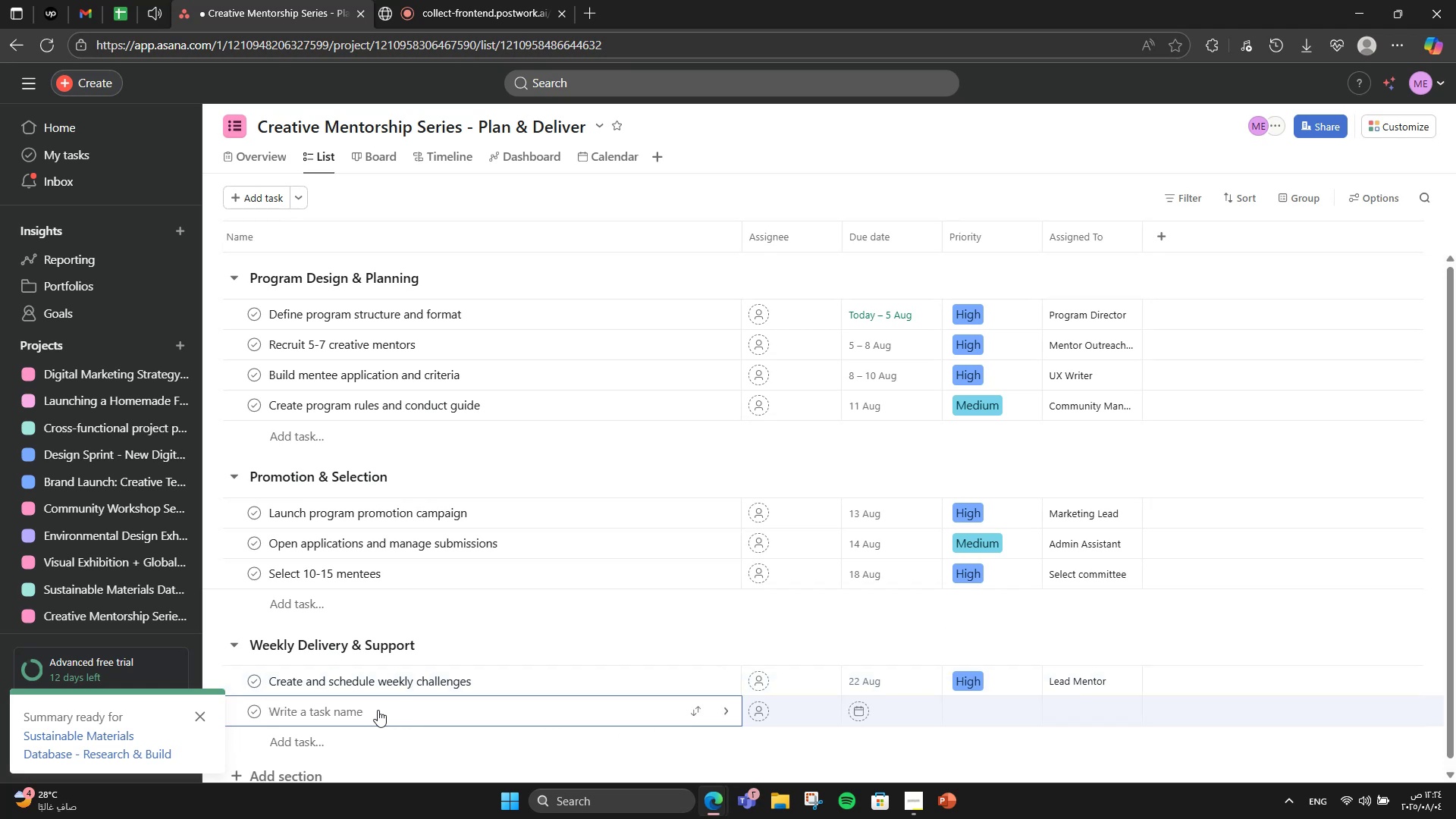 
type(Sce)
key(Backspace)
type(hedule 5 live review sessions)
 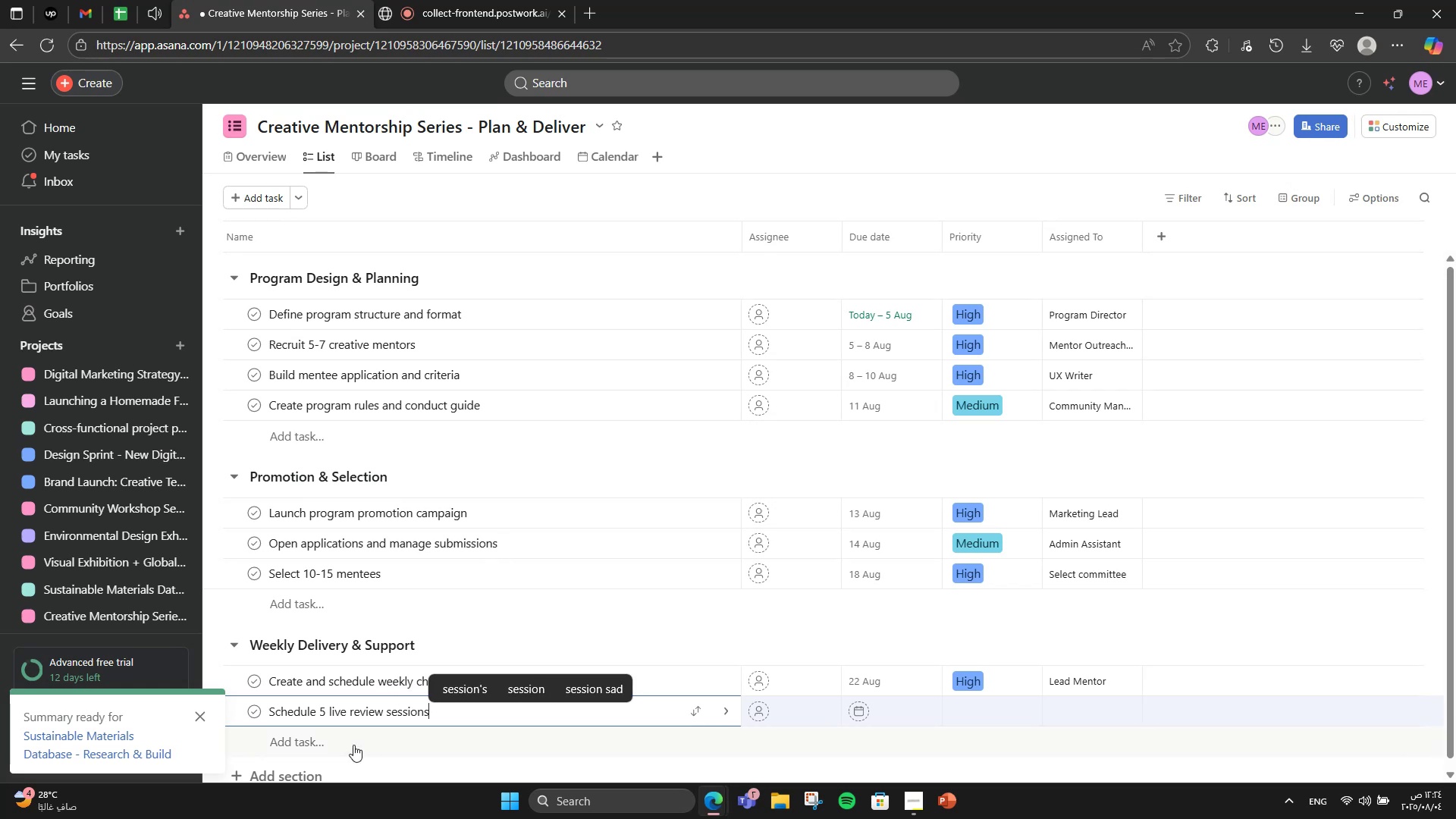 
left_click([353, 745])
 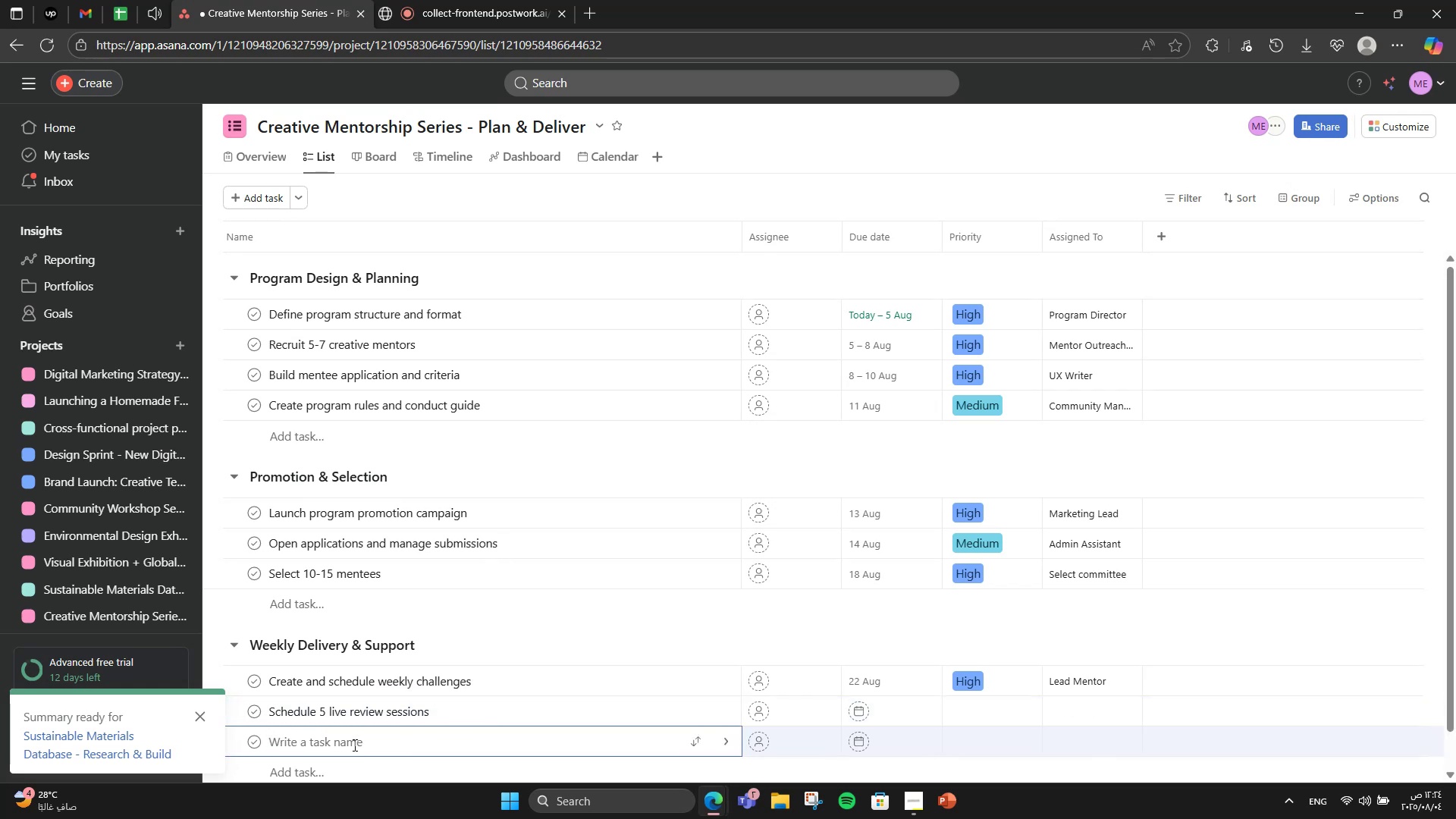 
type(Build digital workspce )
key(Backspace)
key(Backspace)
key(Backspace)
type(ace ())
 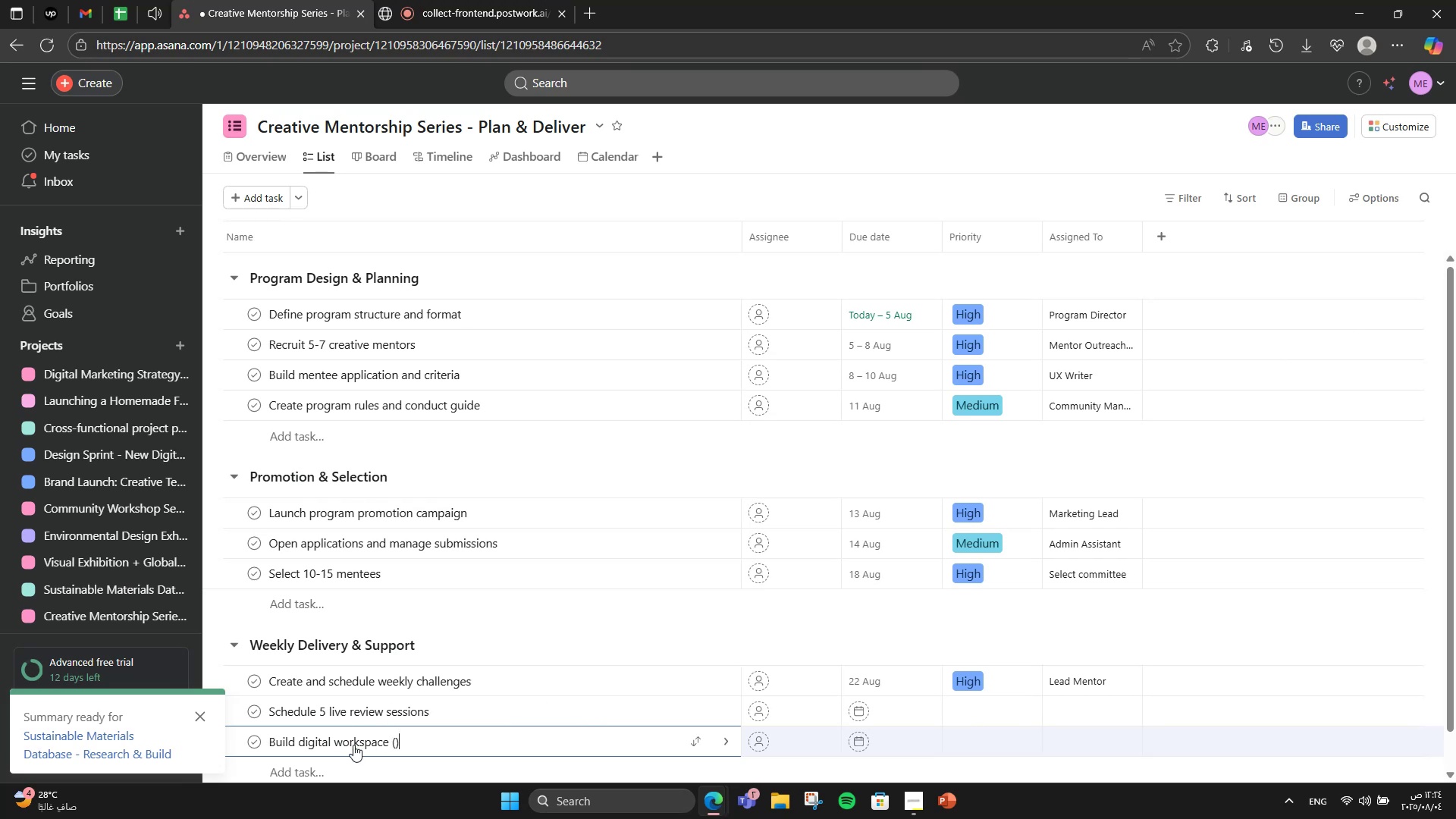 
 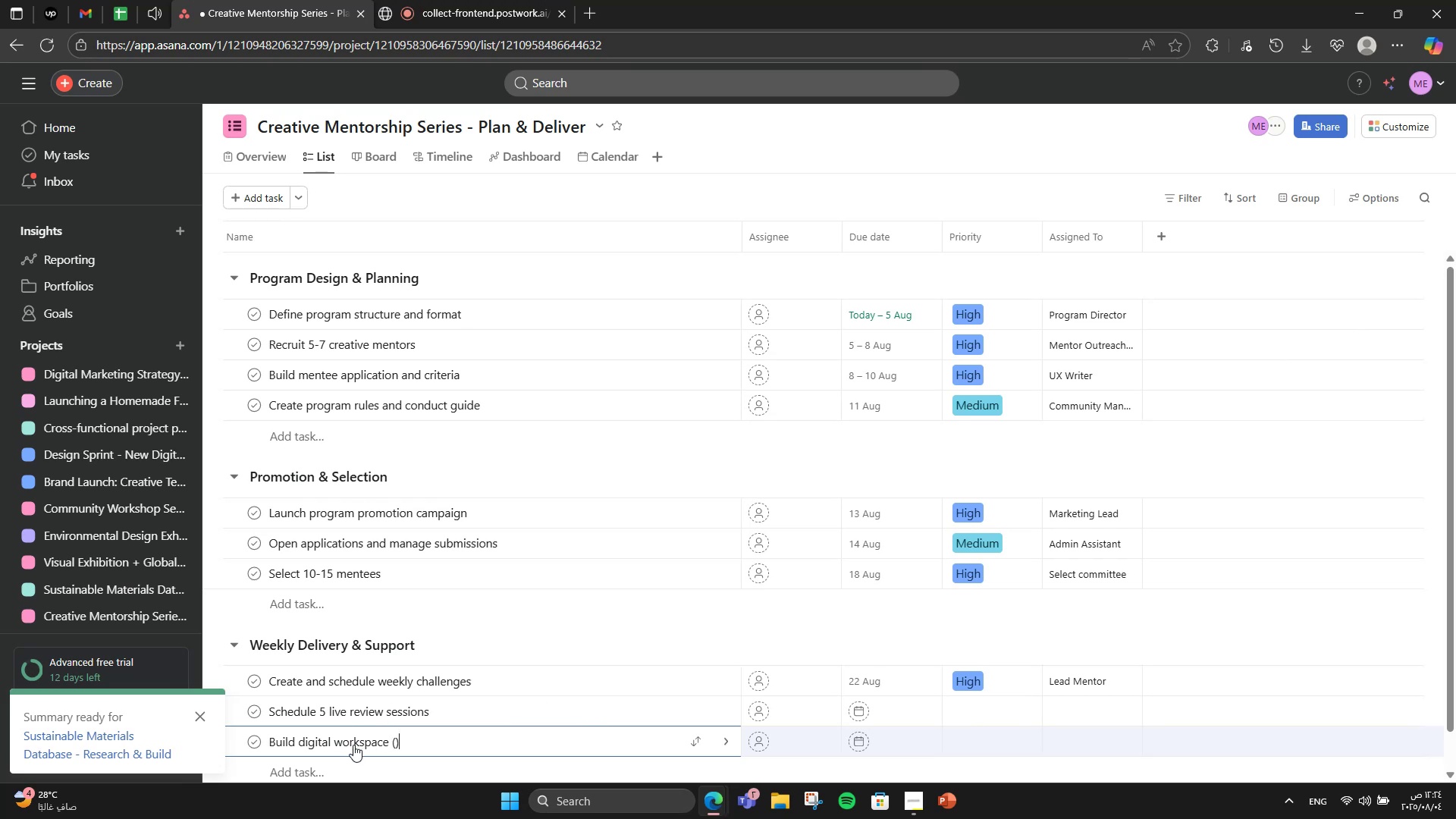 
key(ArrowLeft)
 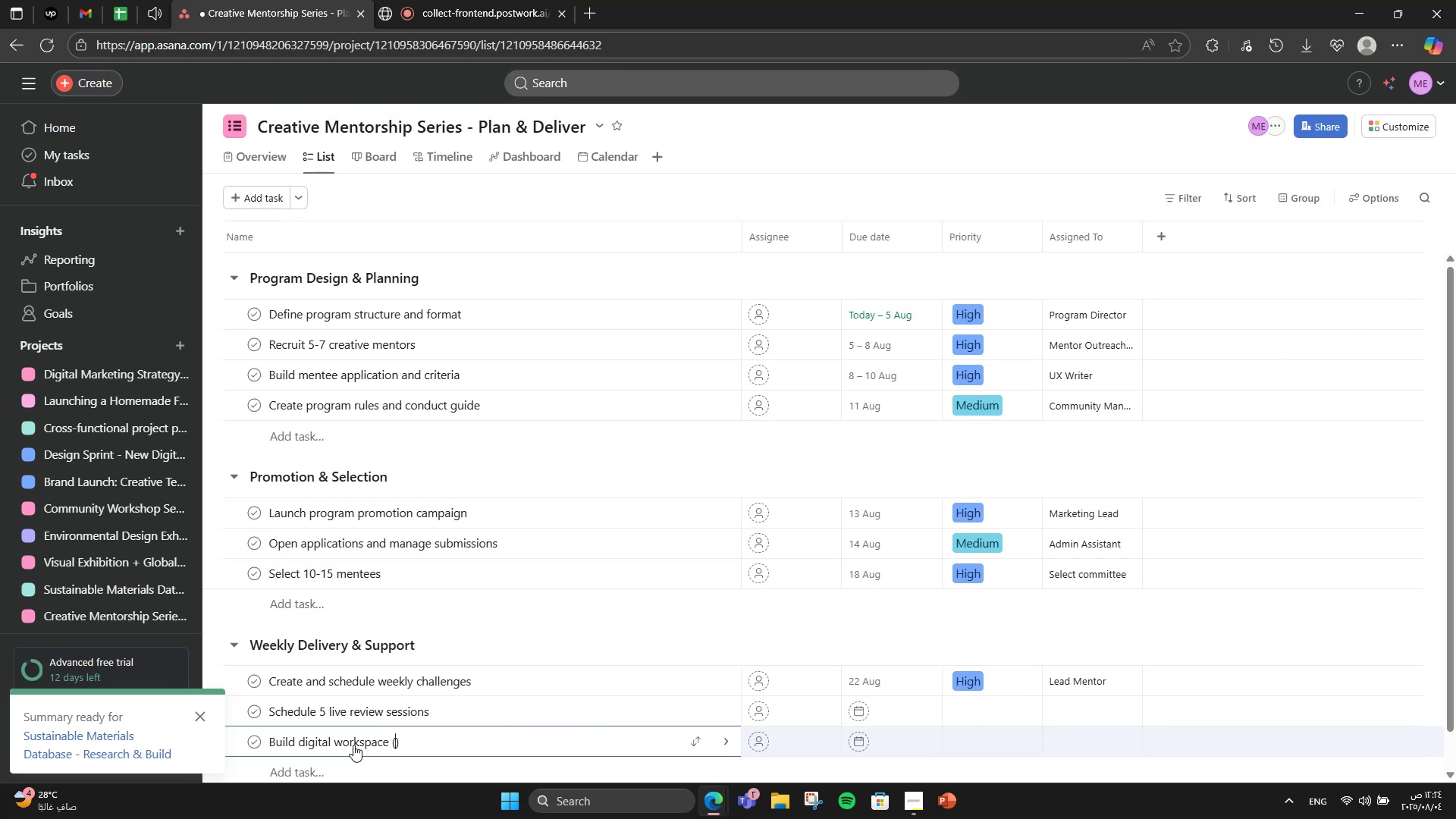 
type(Skack)
key(Backspace)
key(Backspace)
key(Backspace)
key(Backspace)
type(lack )
key(Backspace)
type(, Notion)
 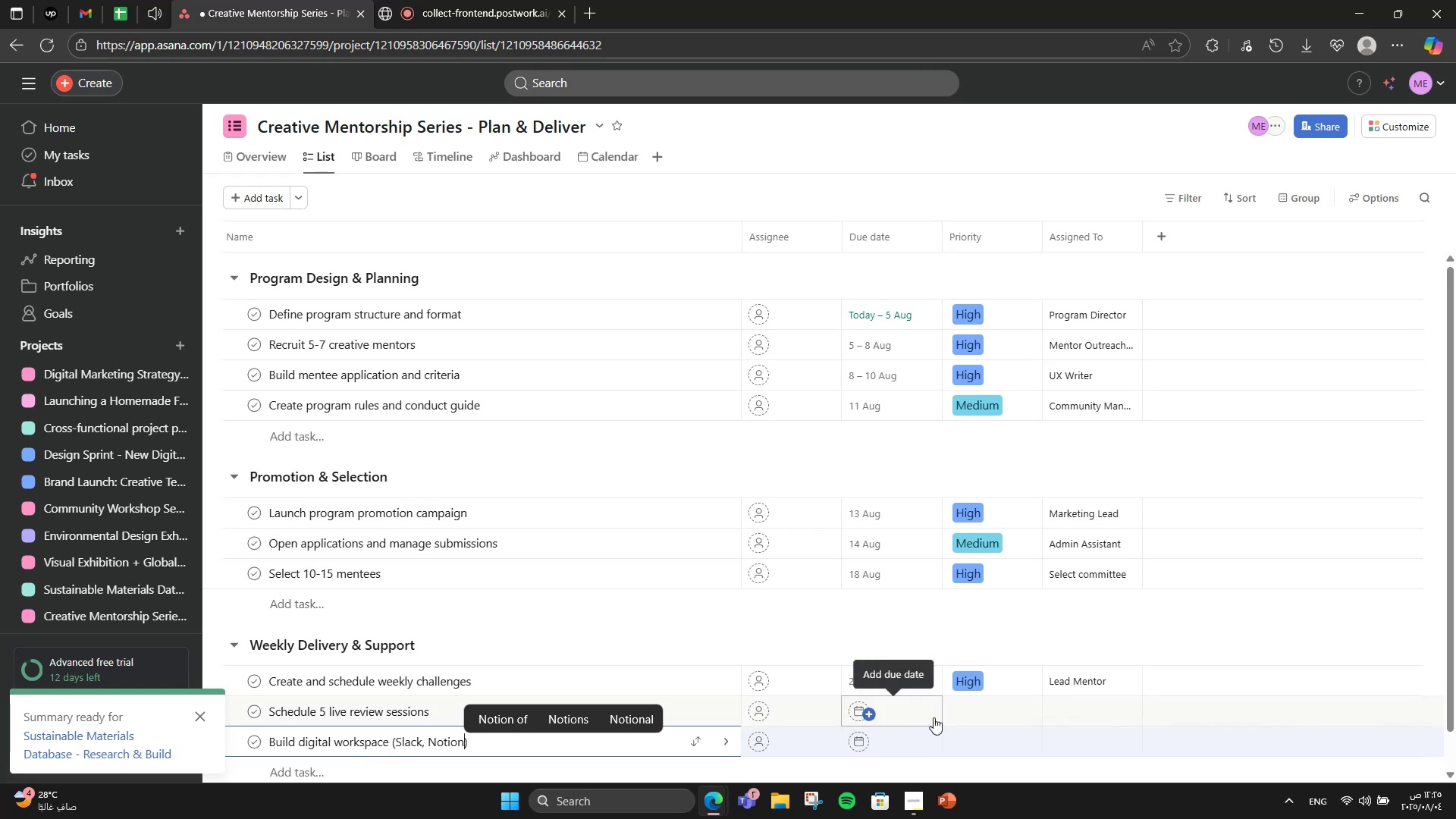 
left_click([934, 717])
 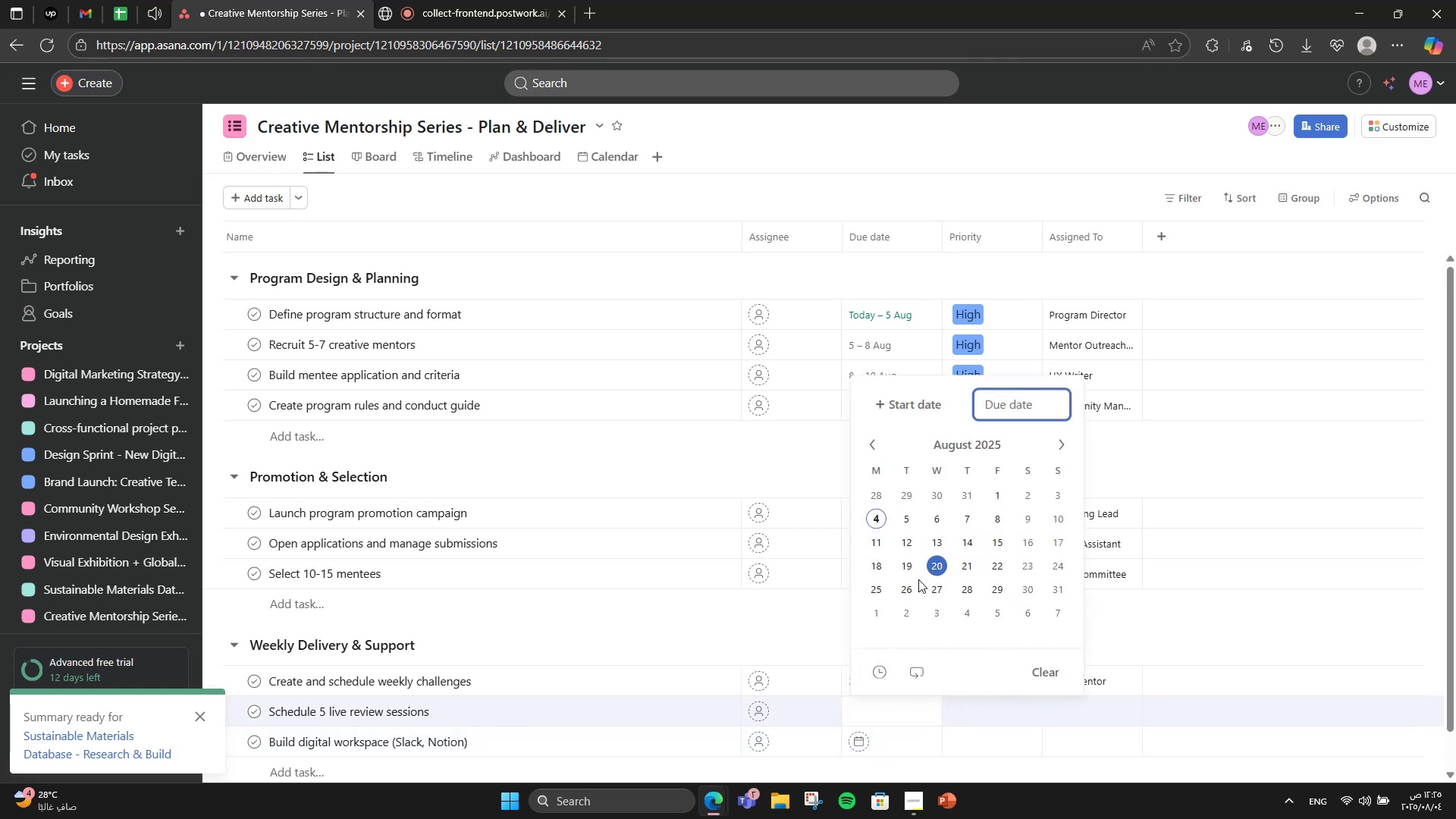 
left_click([1017, 571])
 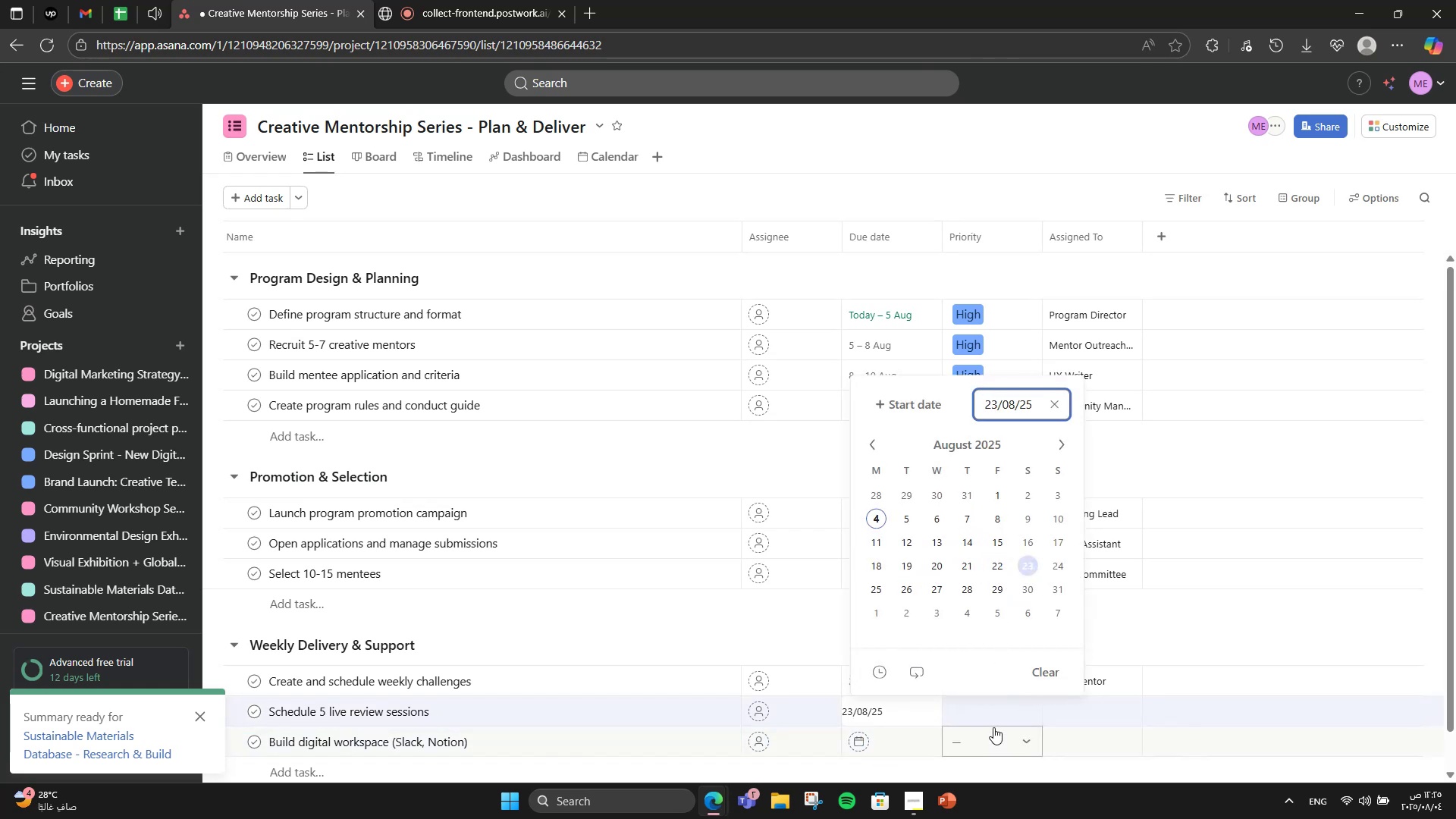 
left_click([984, 718])
 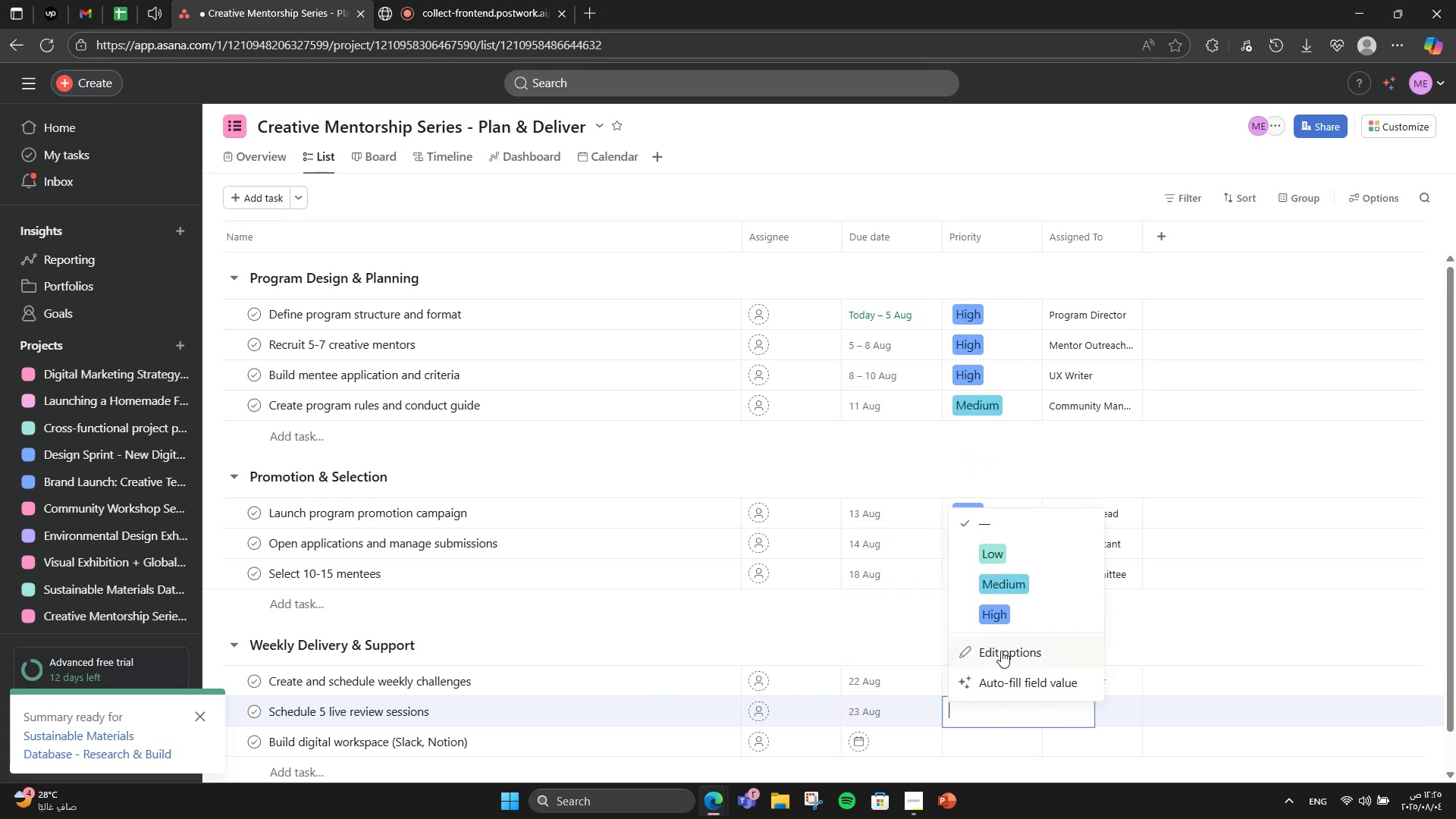 
left_click([1015, 583])
 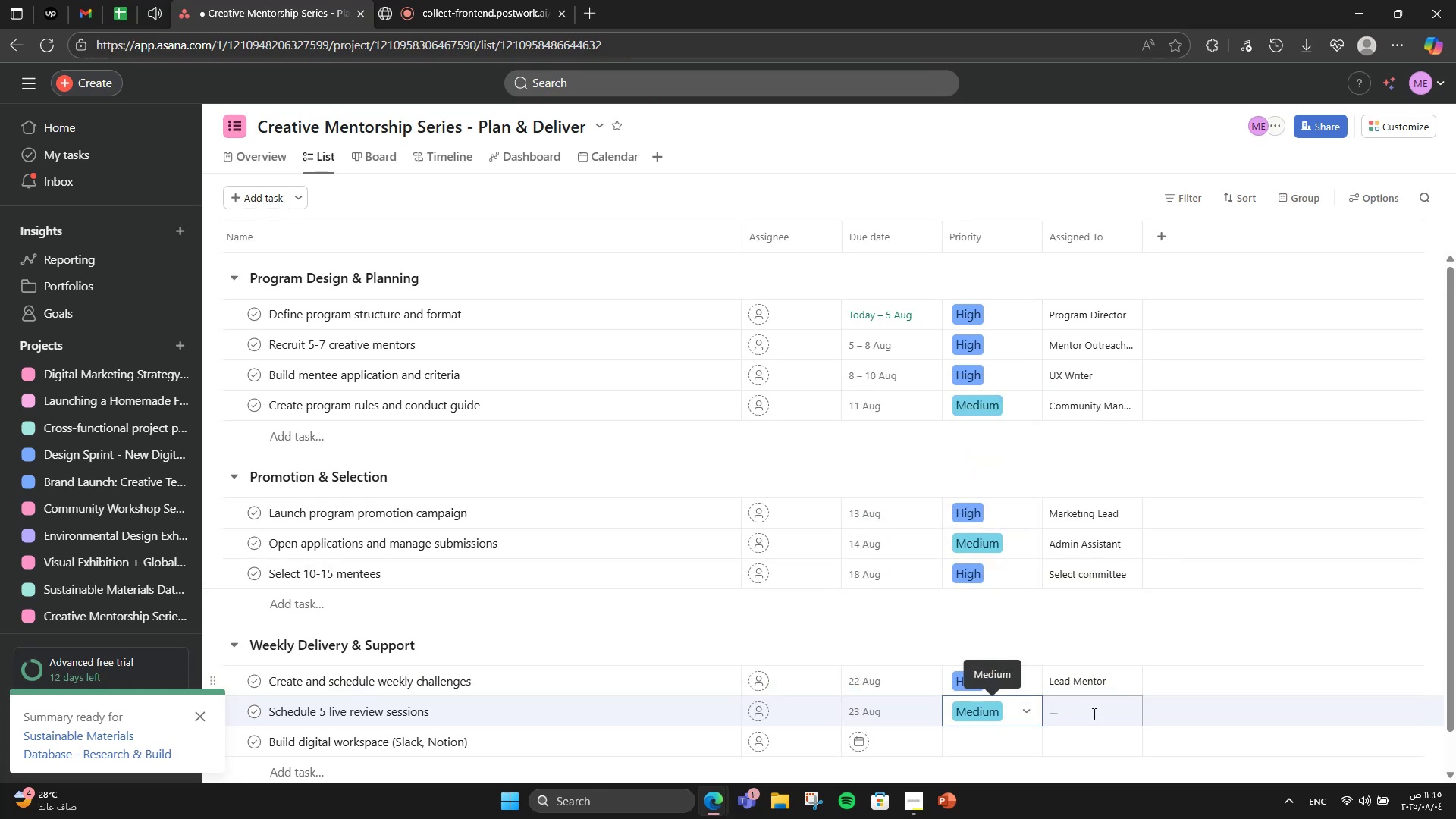 
left_click([1094, 719])
 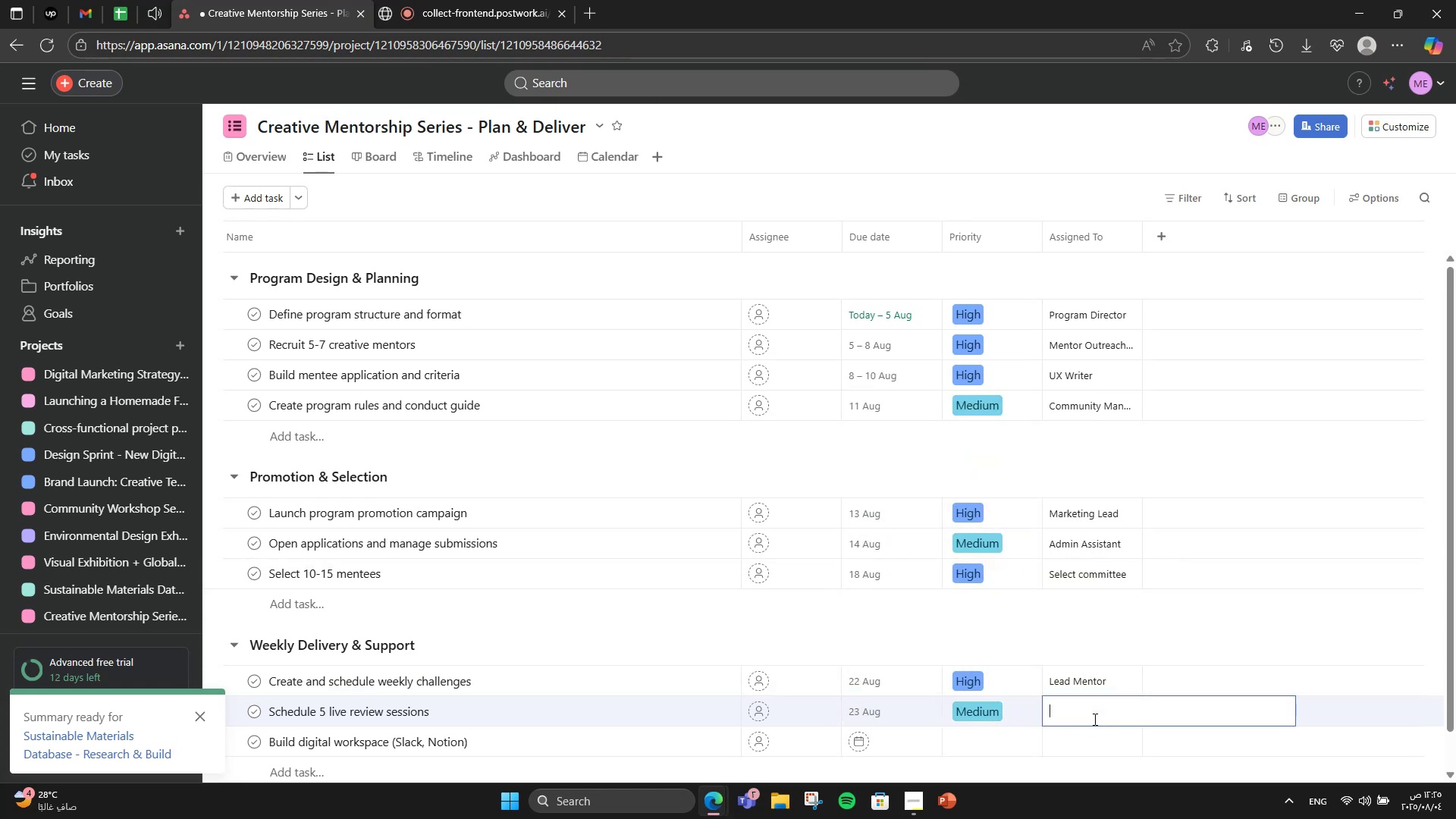 
type(Ops Manager)
 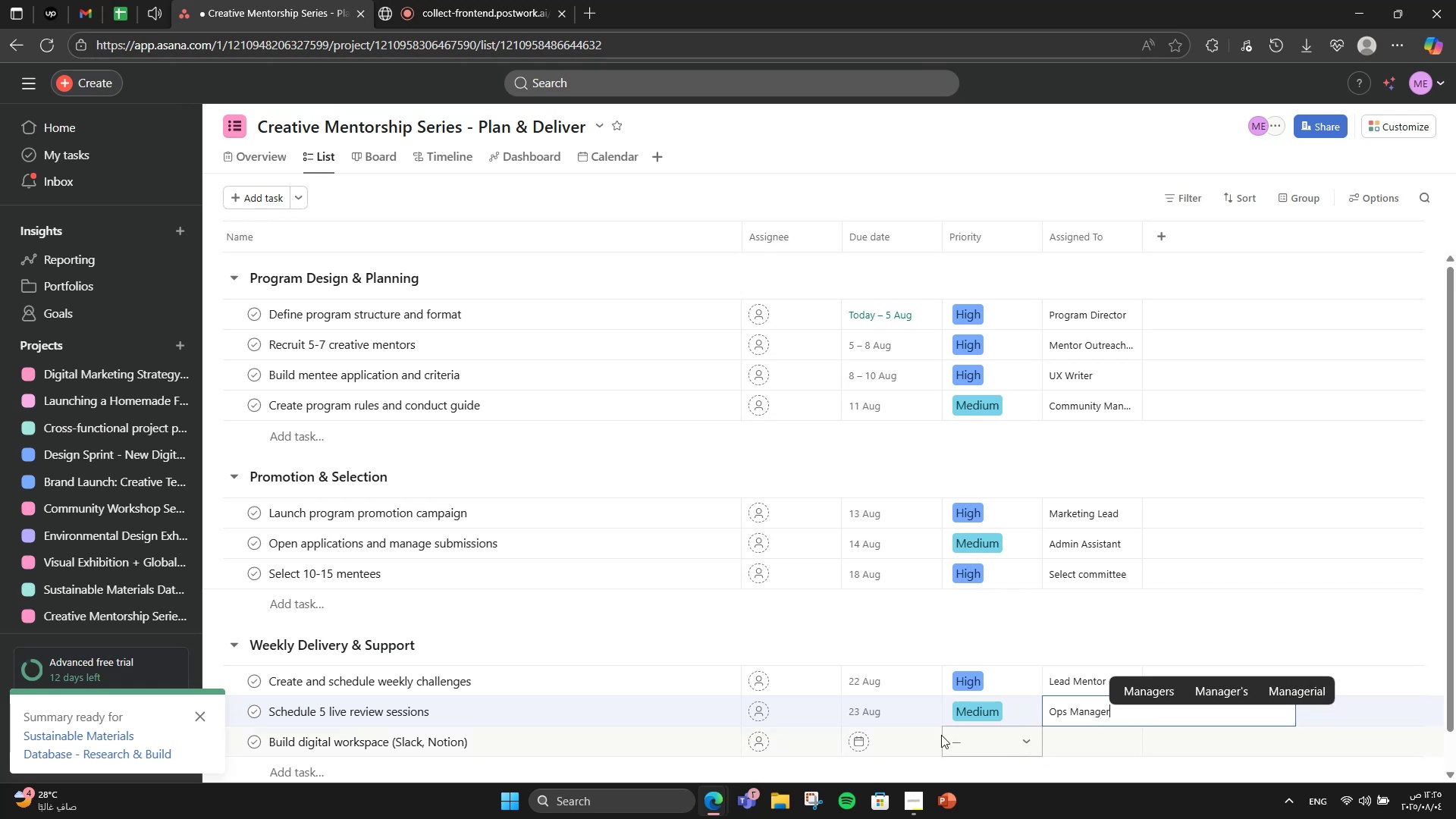 
left_click([928, 733])
 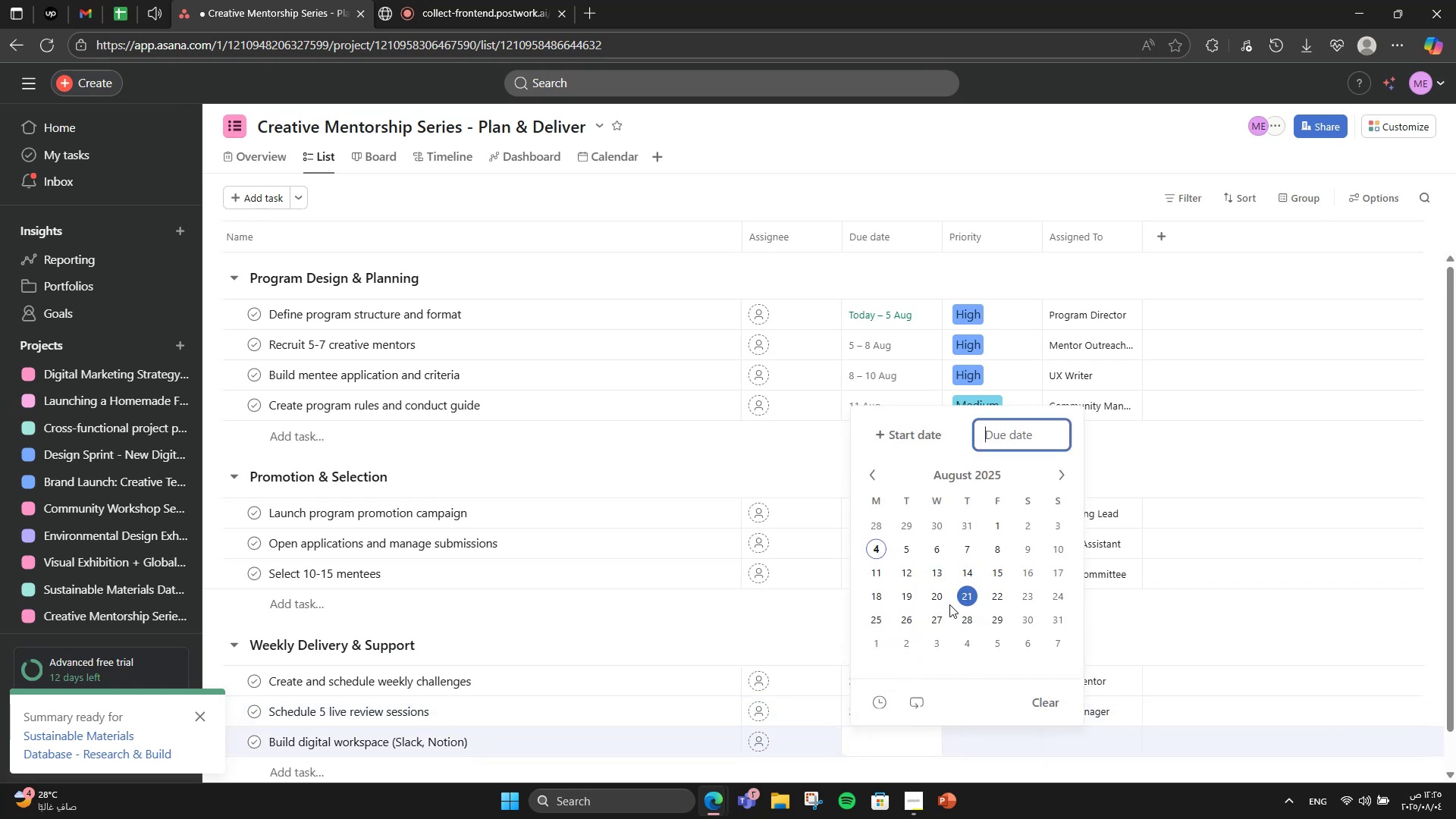 
left_click([869, 611])
 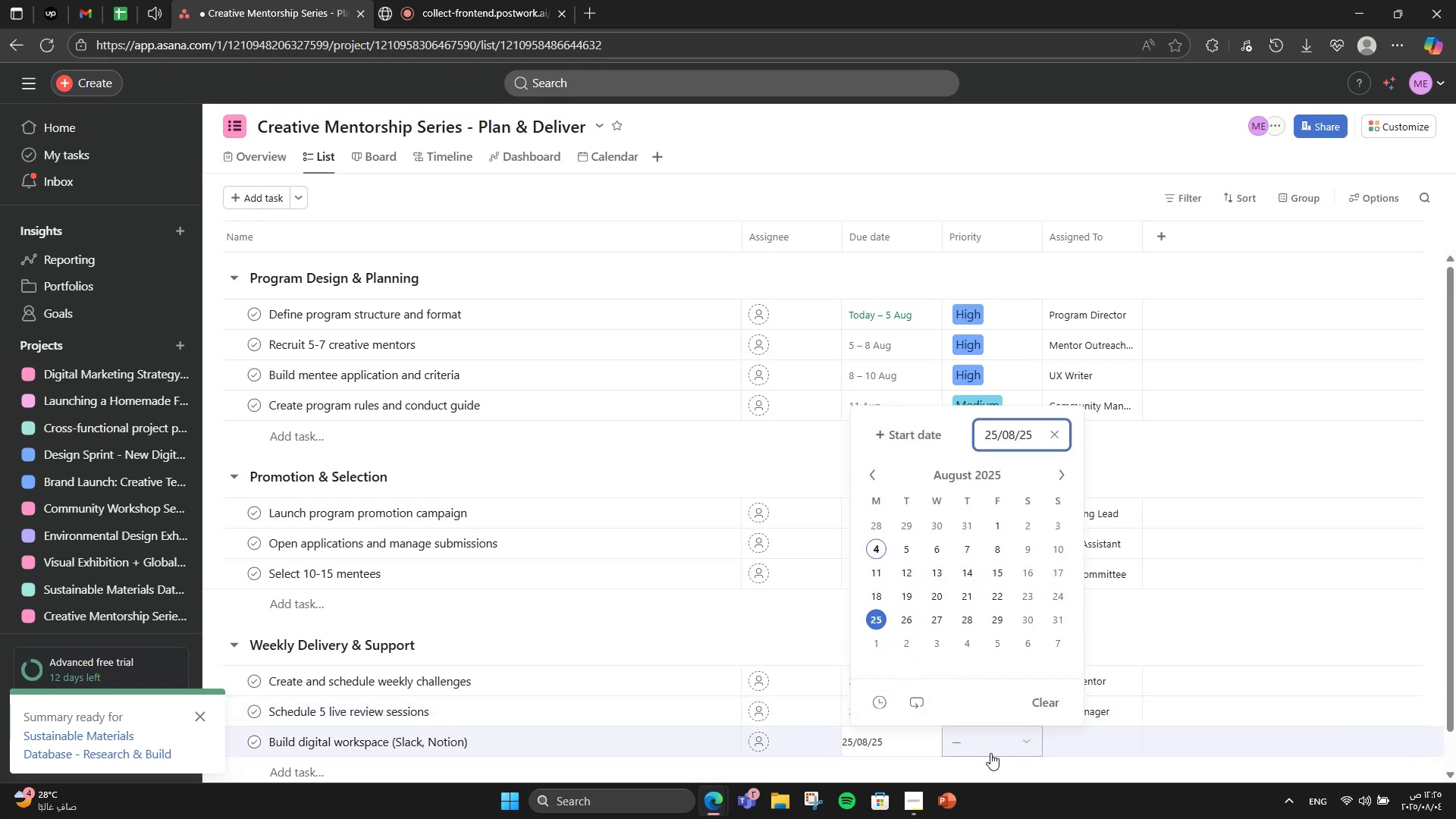 
left_click([990, 753])
 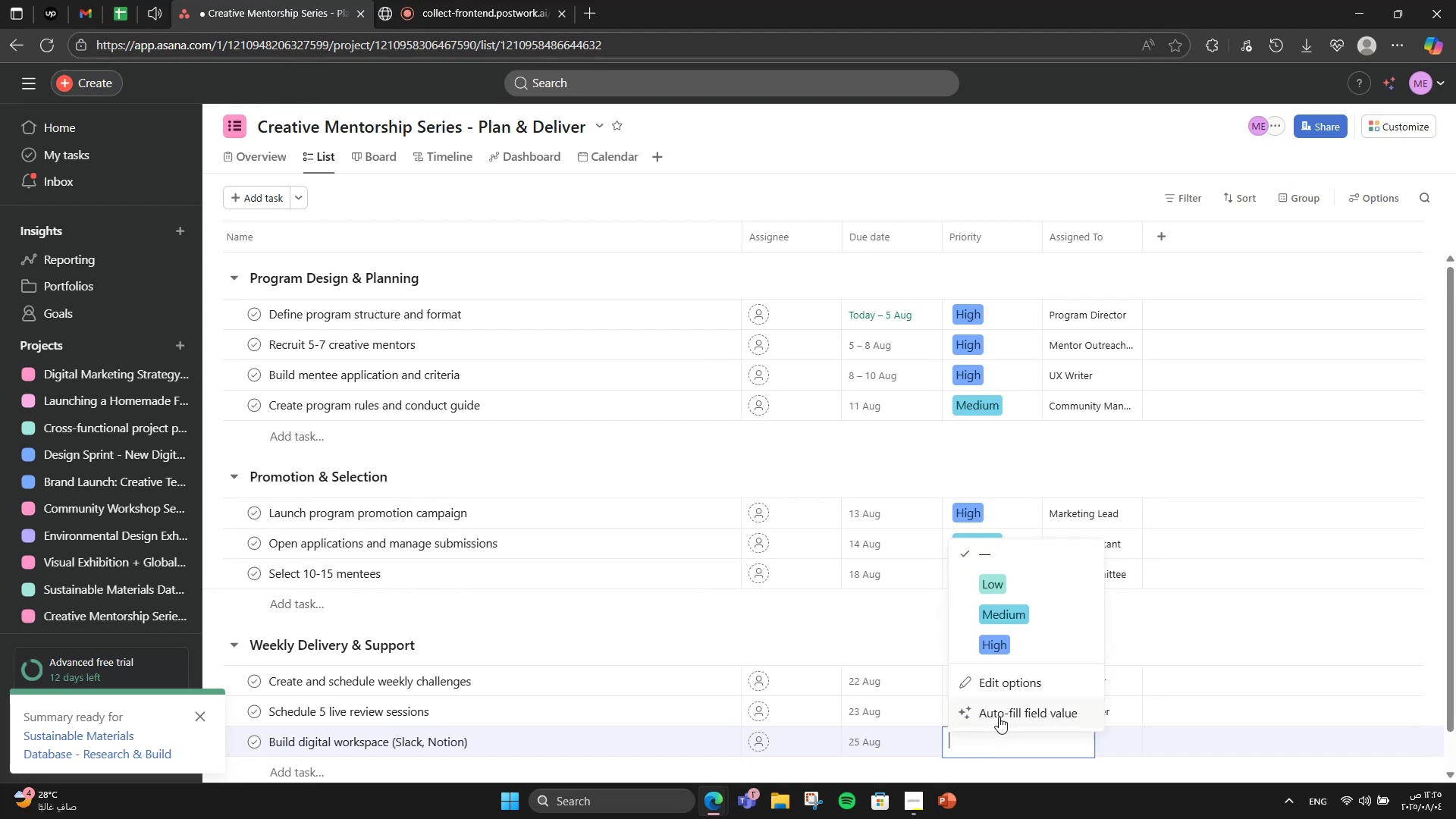 
left_click([1023, 620])
 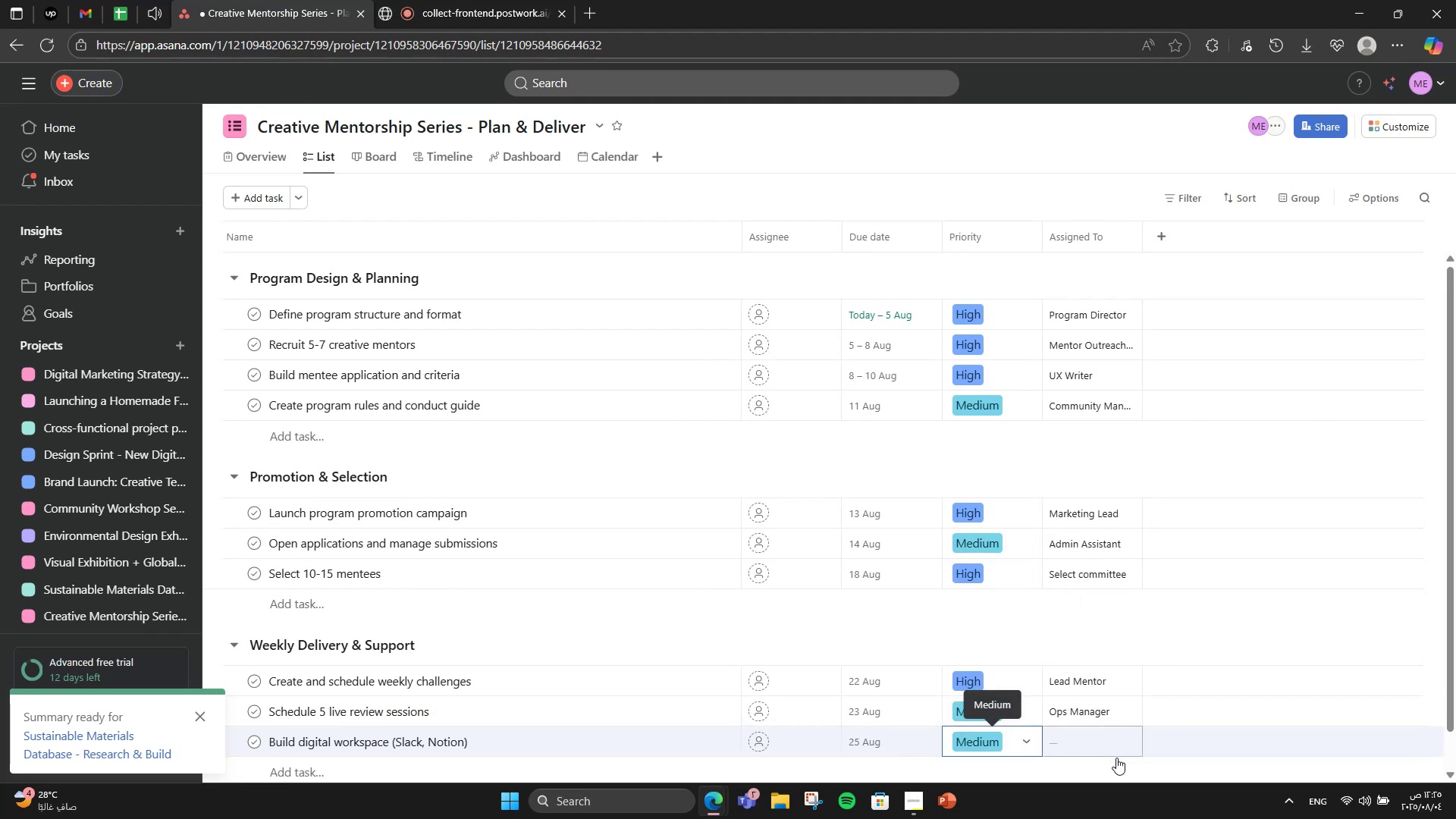 
left_click([1105, 742])
 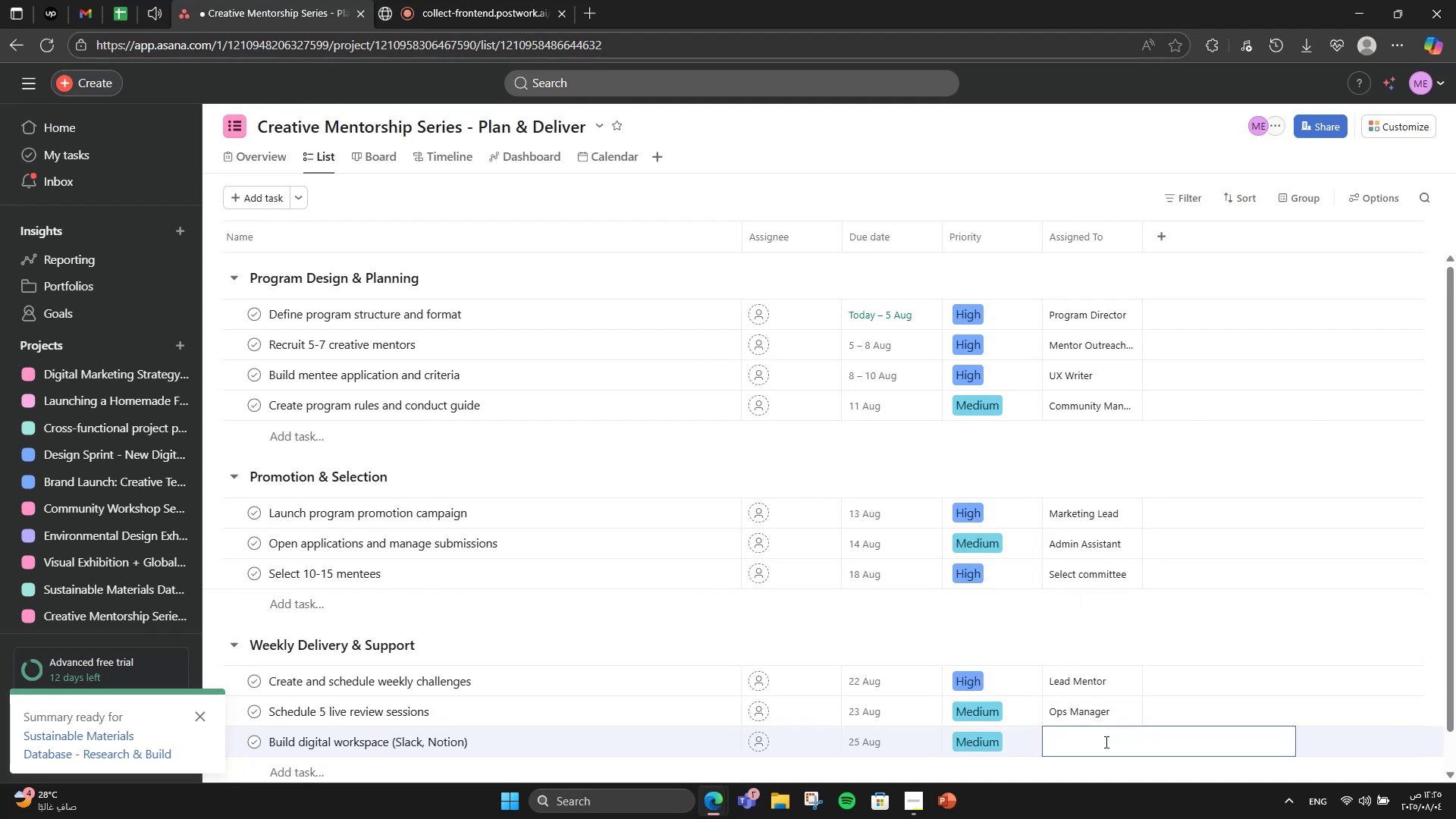 
type(Community Coordinator)
 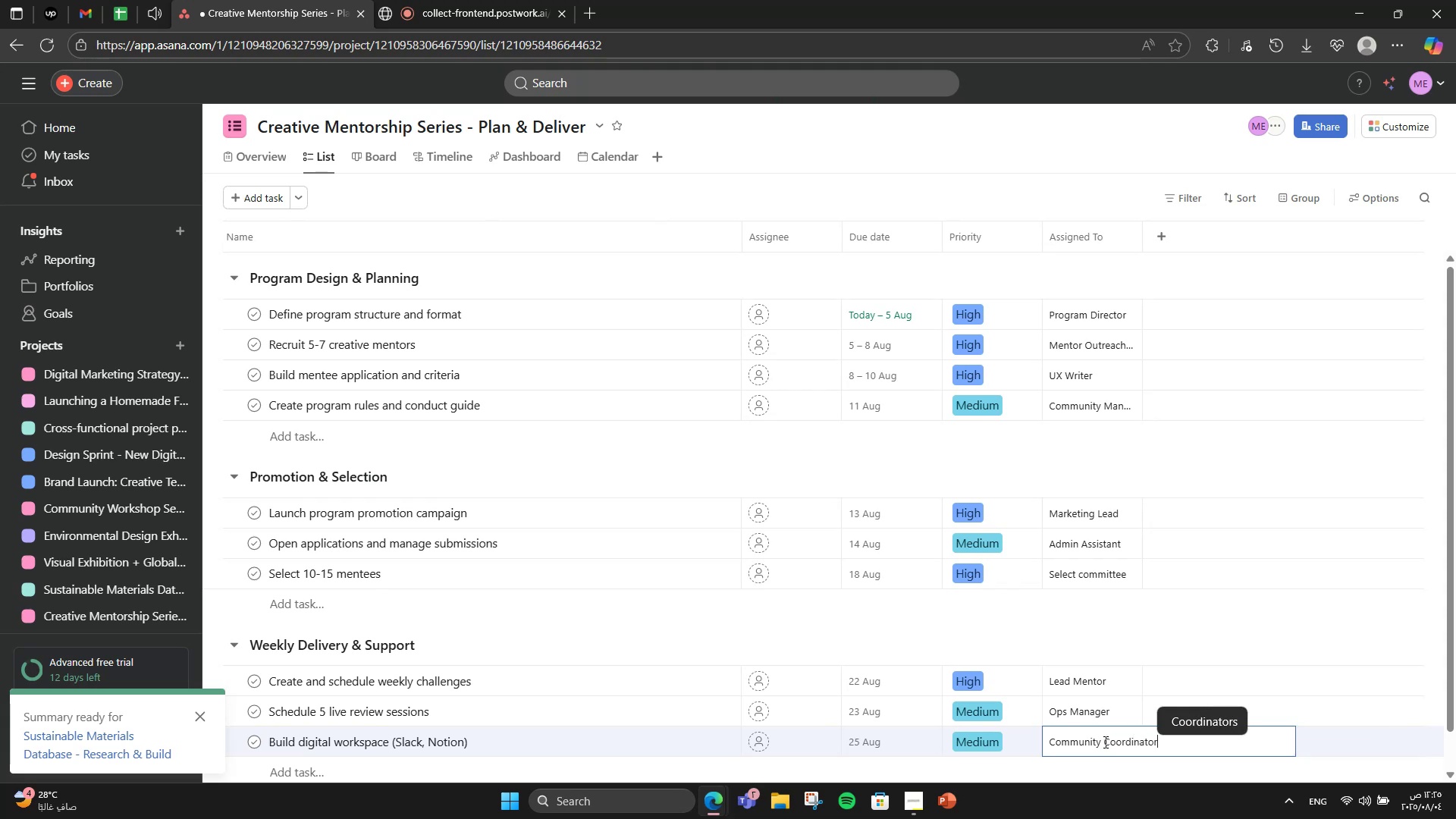 
left_click([1021, 651])
 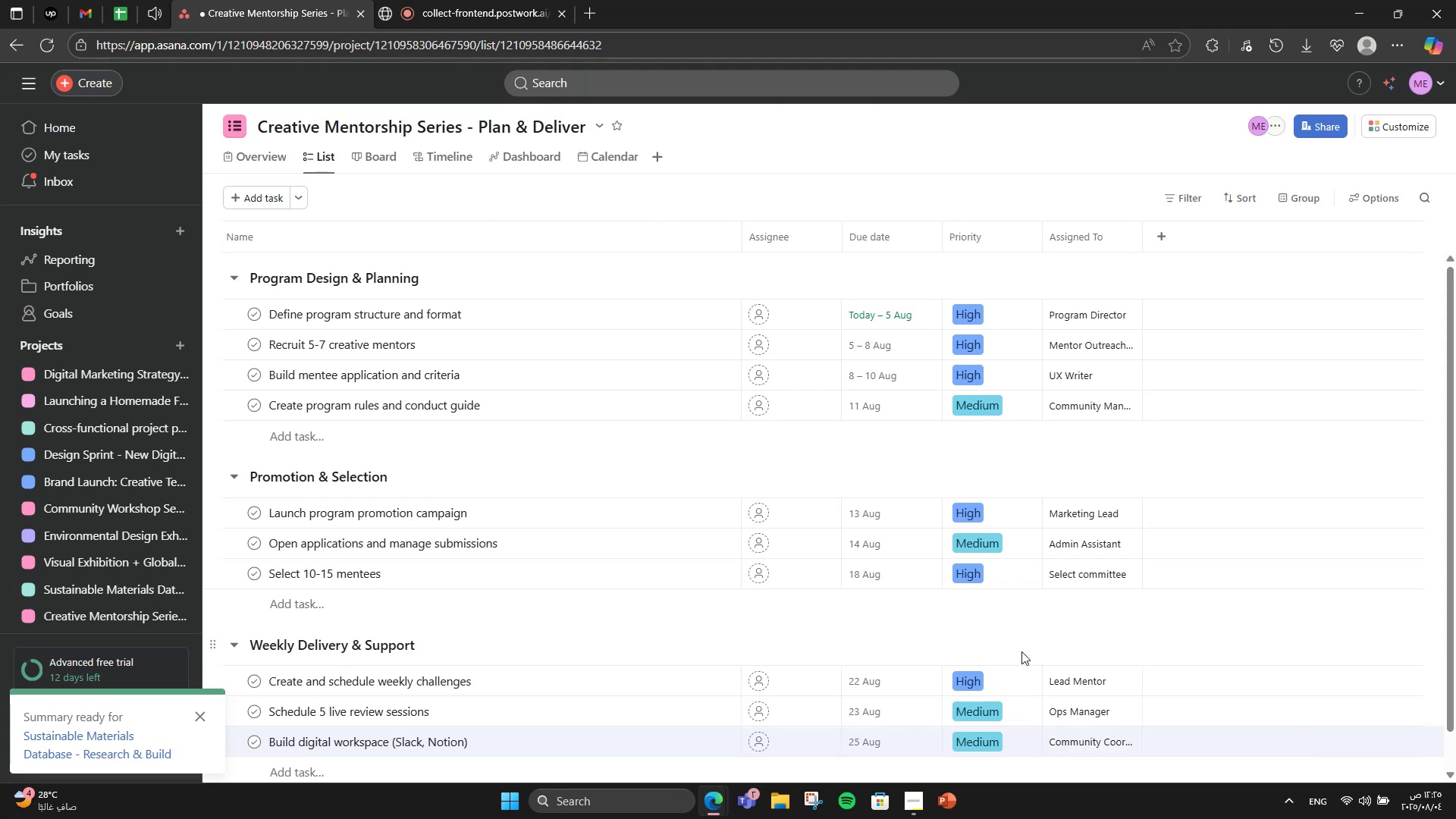 
scroll: coordinate [1021, 651], scroll_direction: down, amount: 3.0
 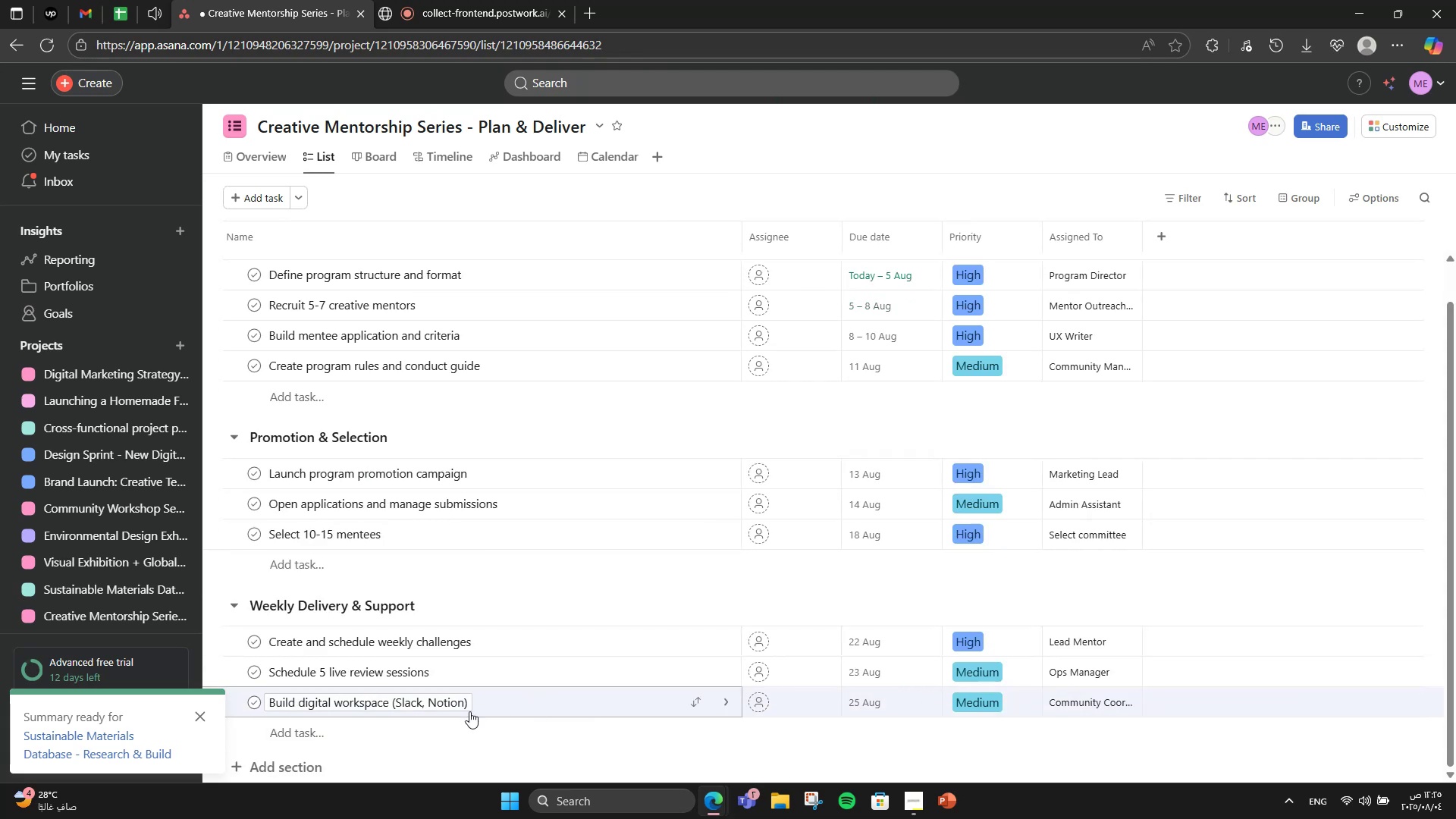 
left_click([378, 734])
 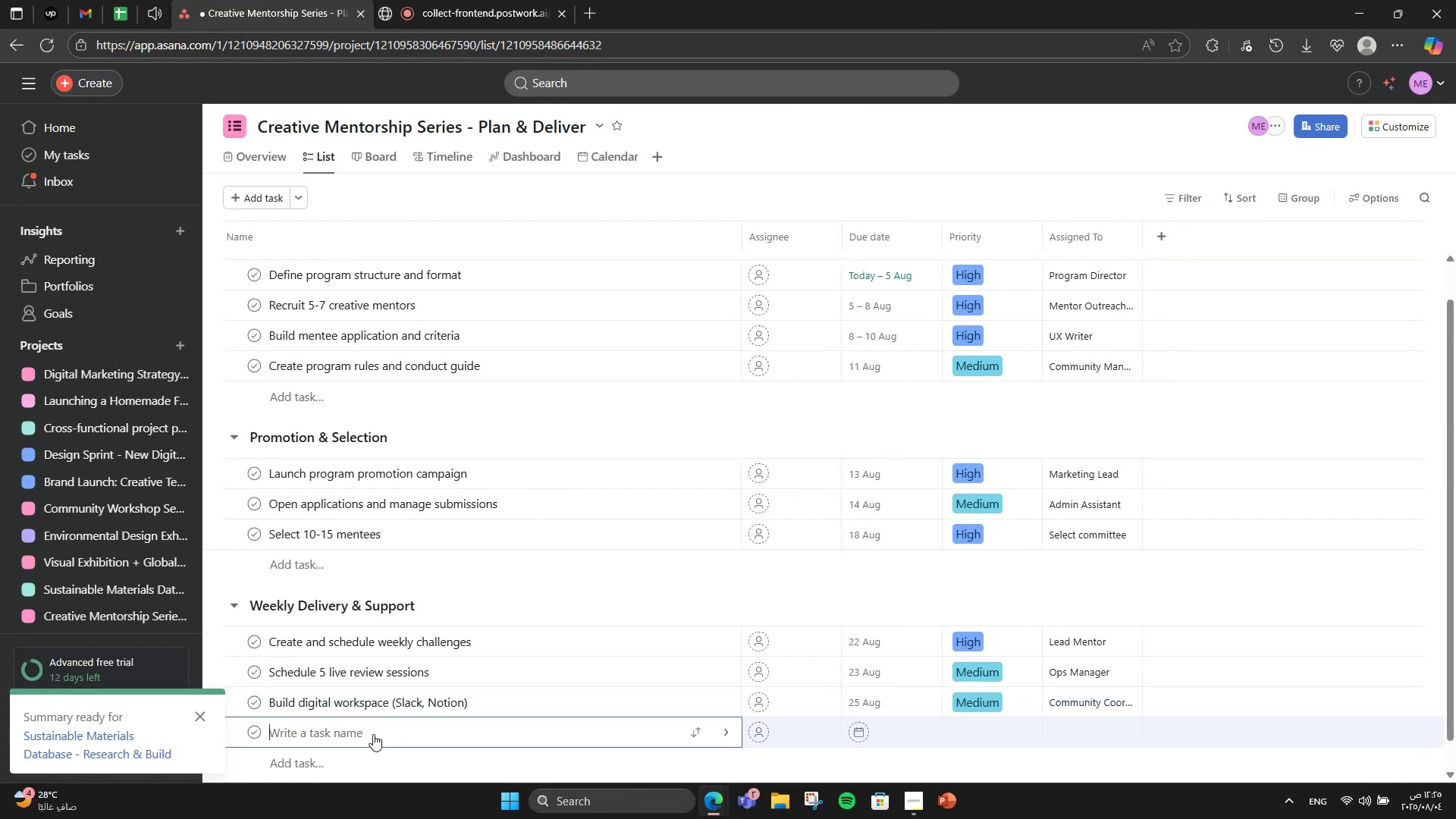 
type(Provide templates briefs )
key(Backspace)
type(, and asses)
key(Backspace)
type(ts)
 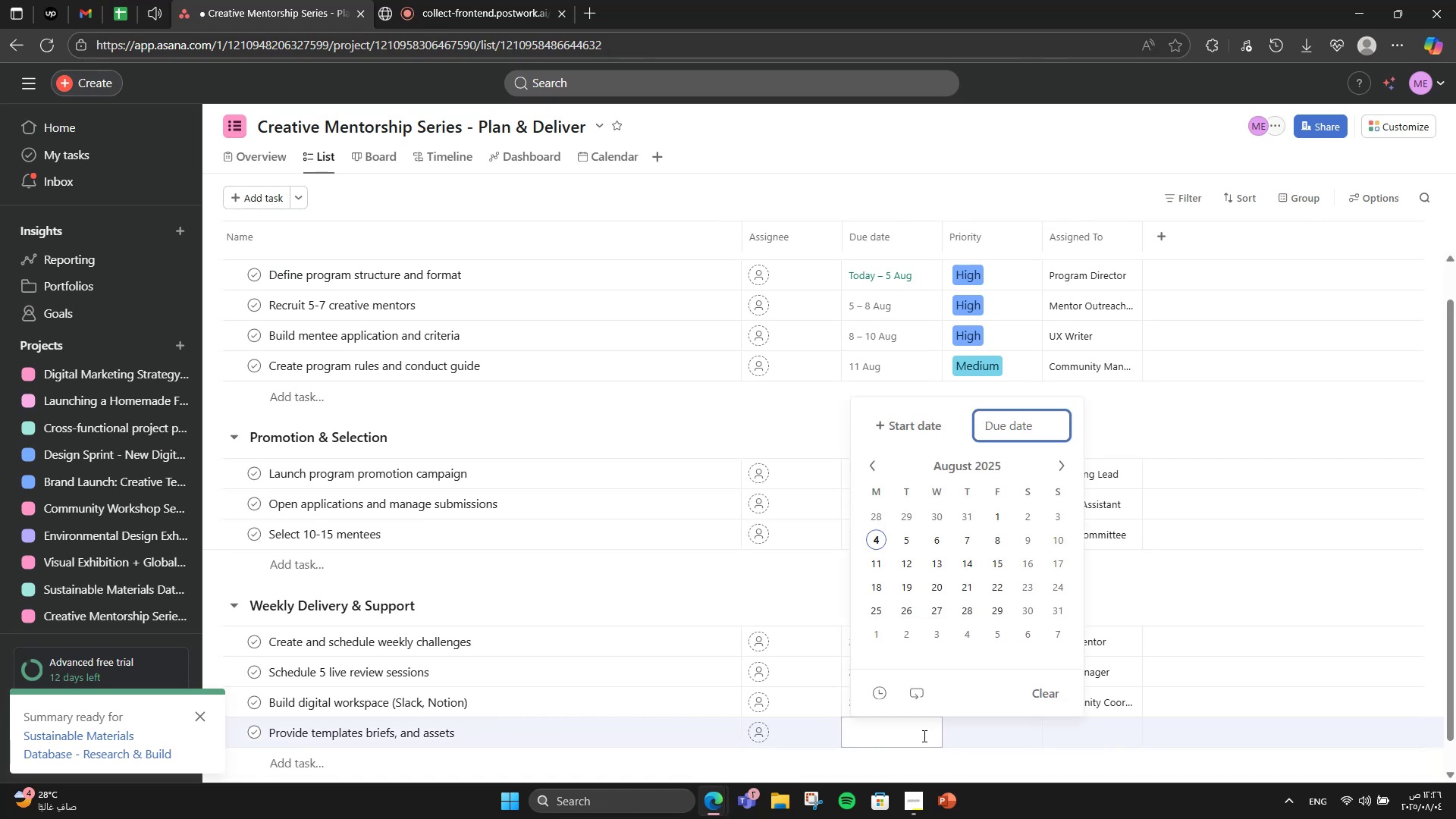 
left_click([940, 607])
 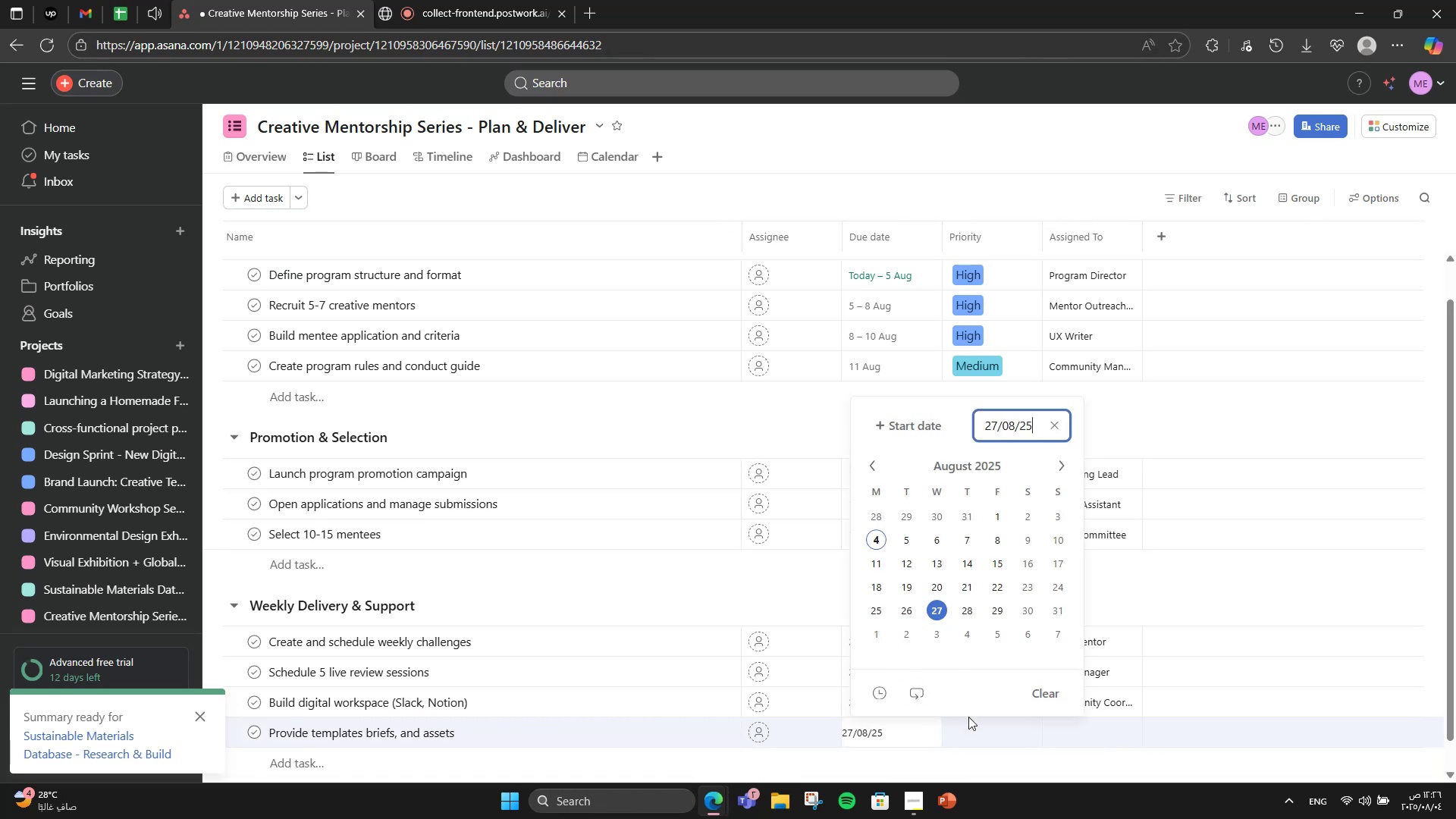 
left_click([968, 717])
 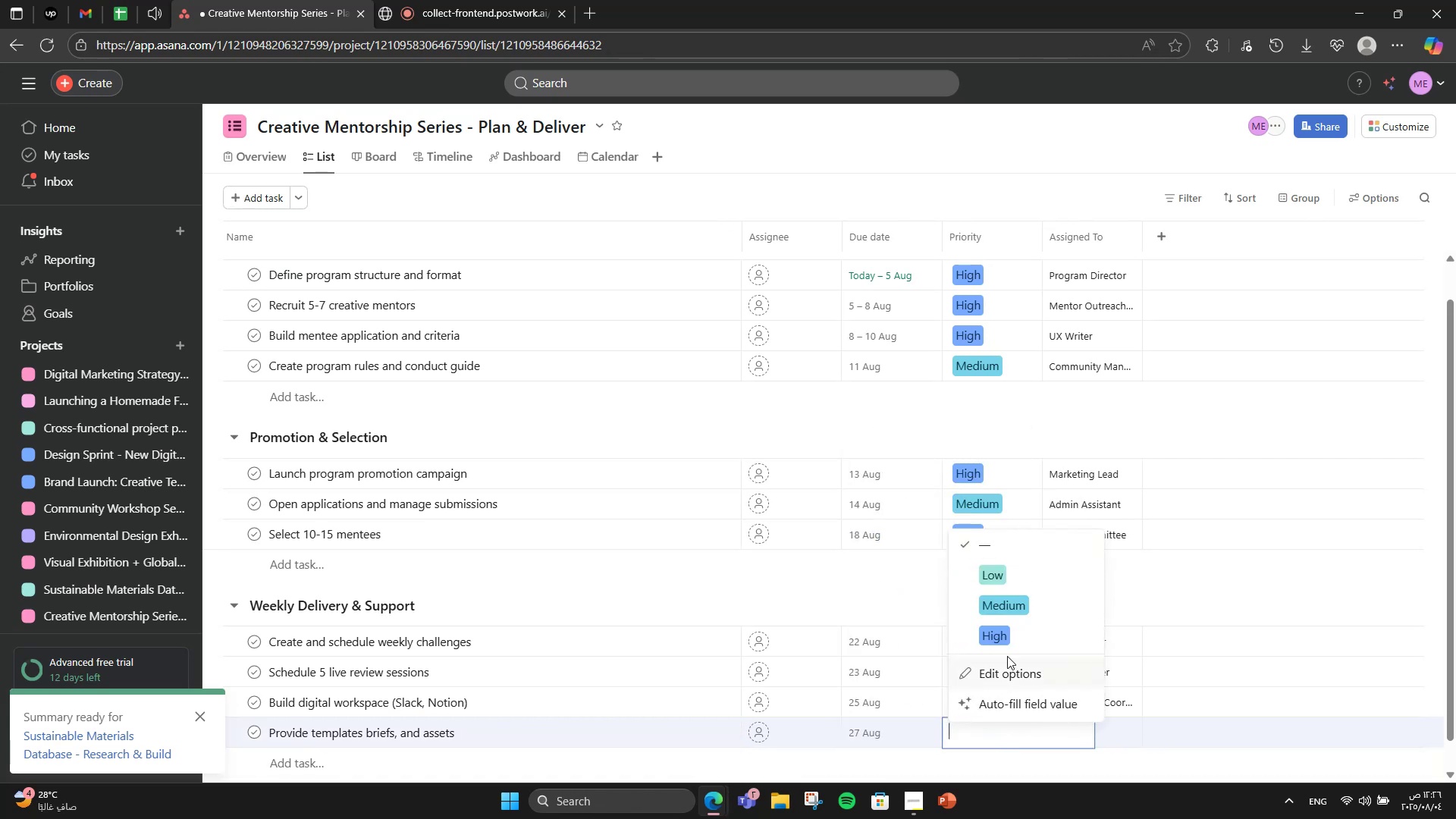 
left_click([1032, 613])
 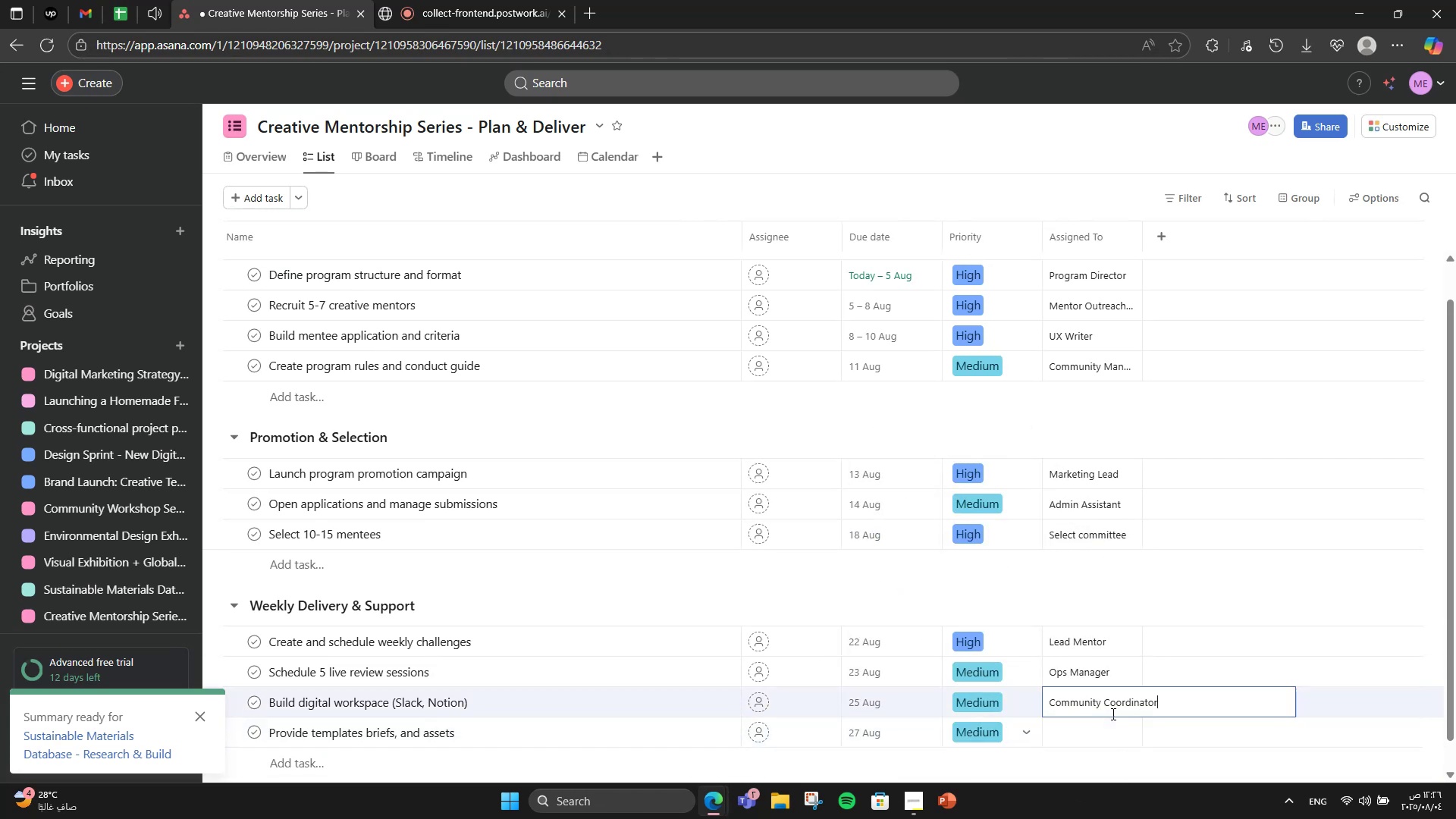 
double_click([1110, 732])
 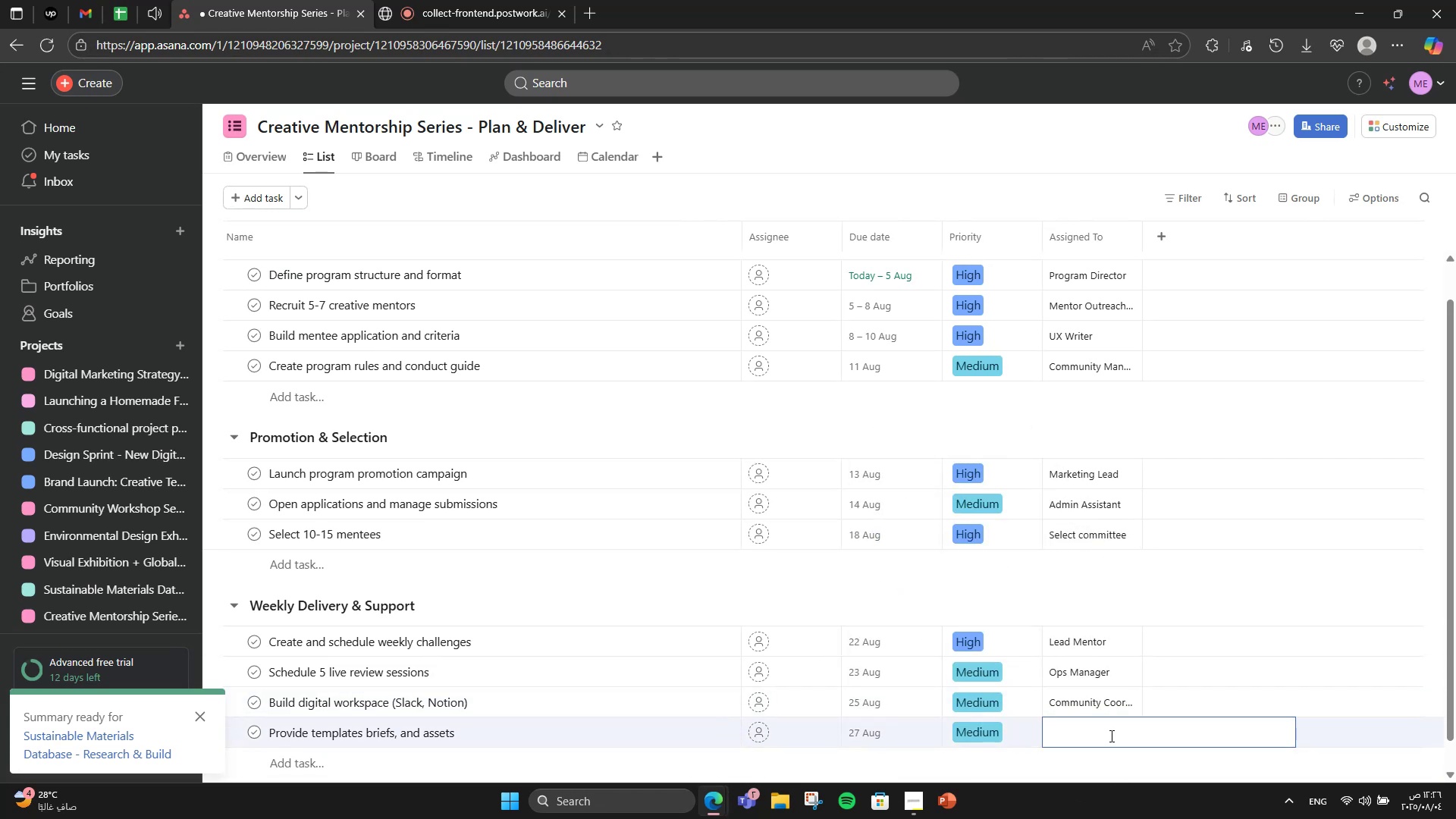 
type(Content Designer)
 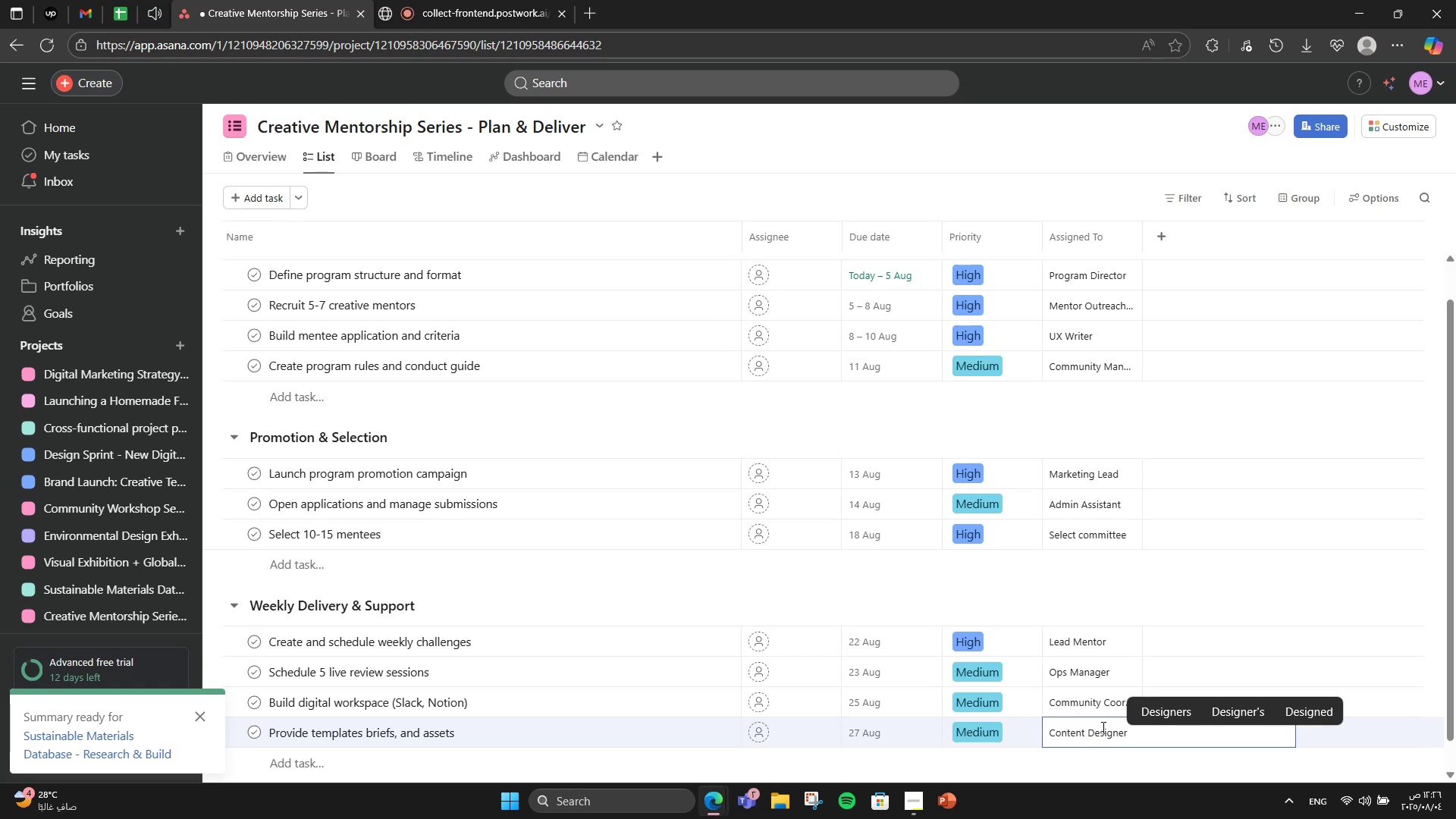 
scroll: coordinate [981, 653], scroll_direction: down, amount: 3.0
 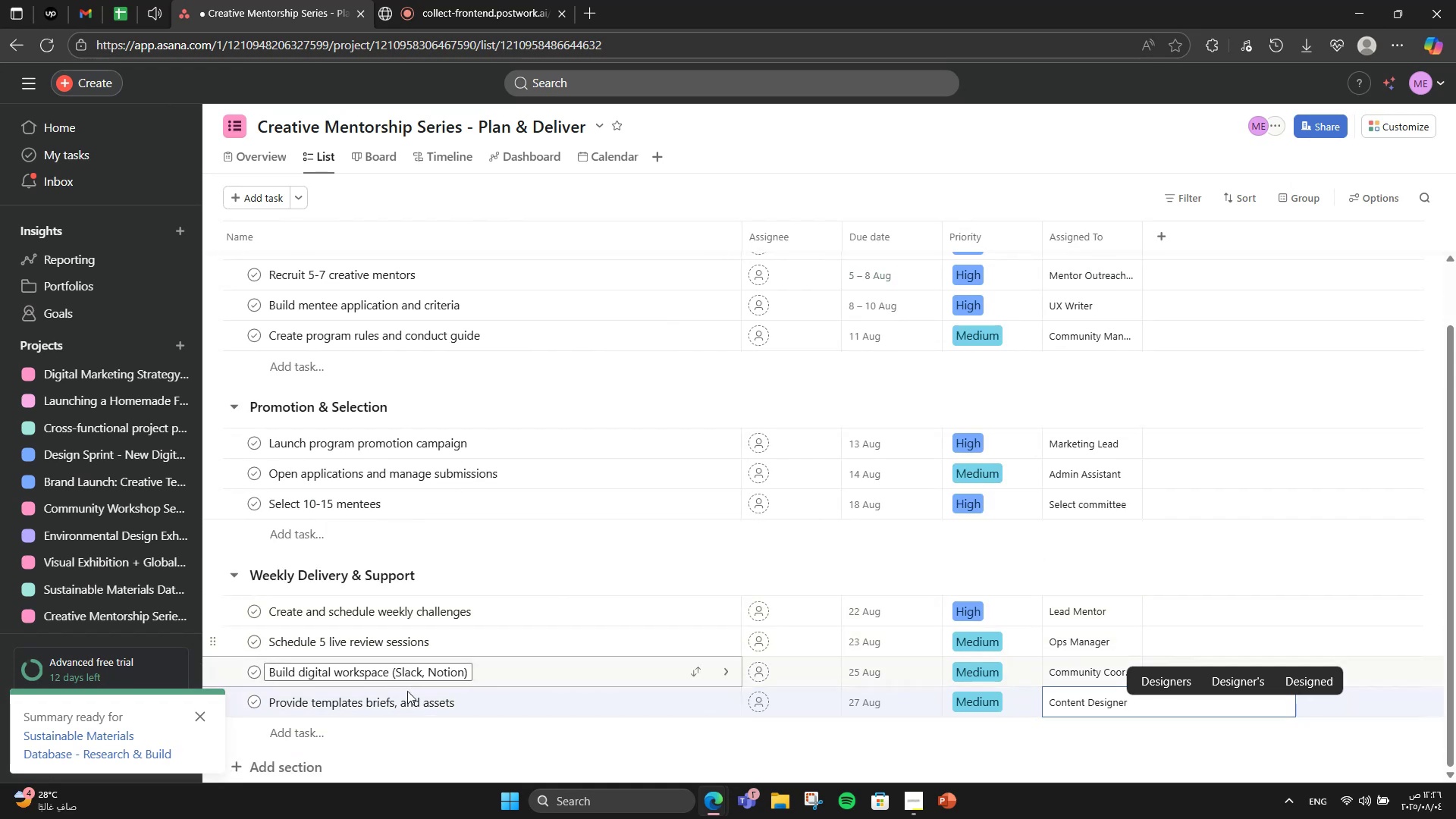 
left_click([313, 765])
 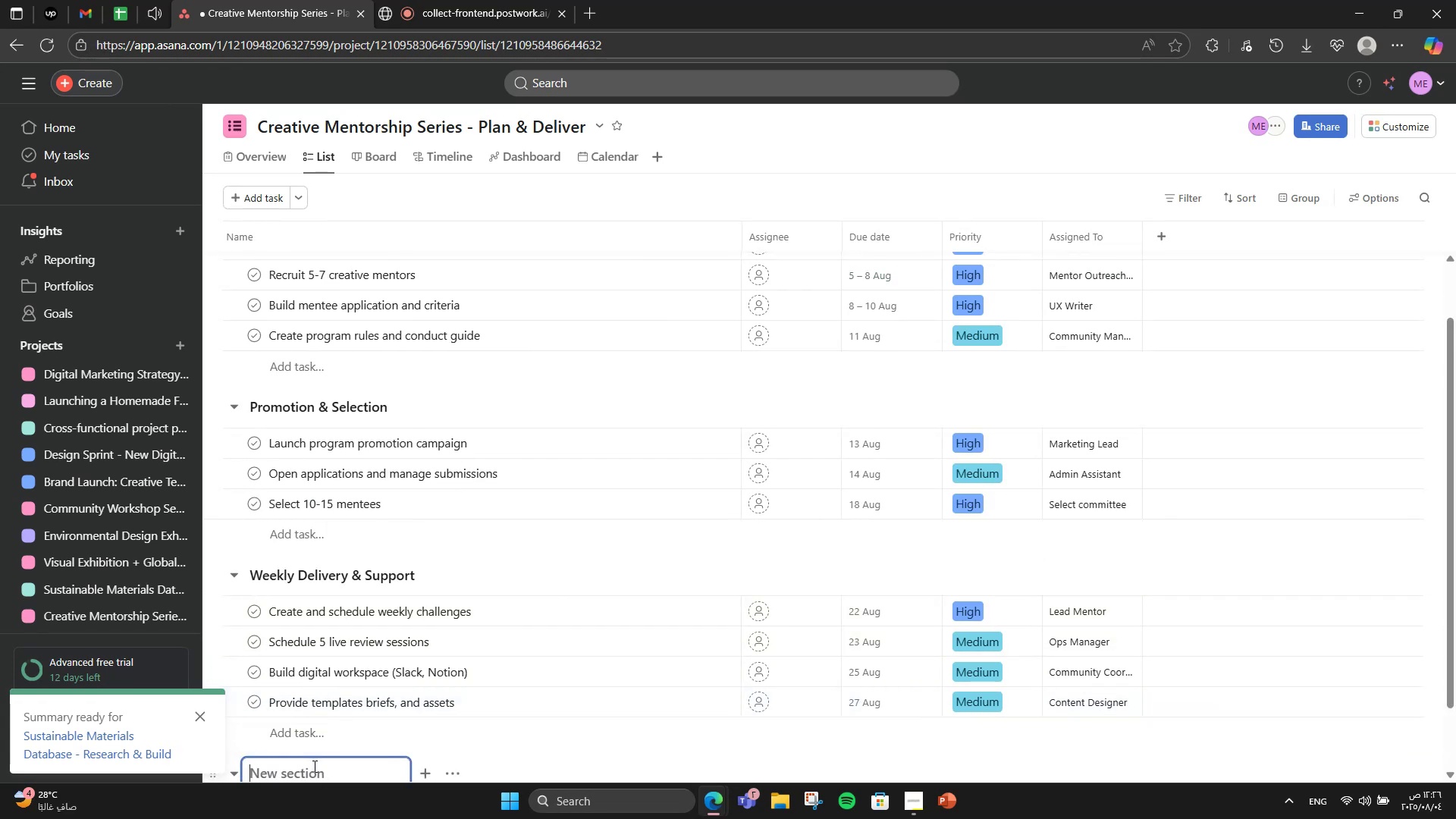 
wait(5.95)
 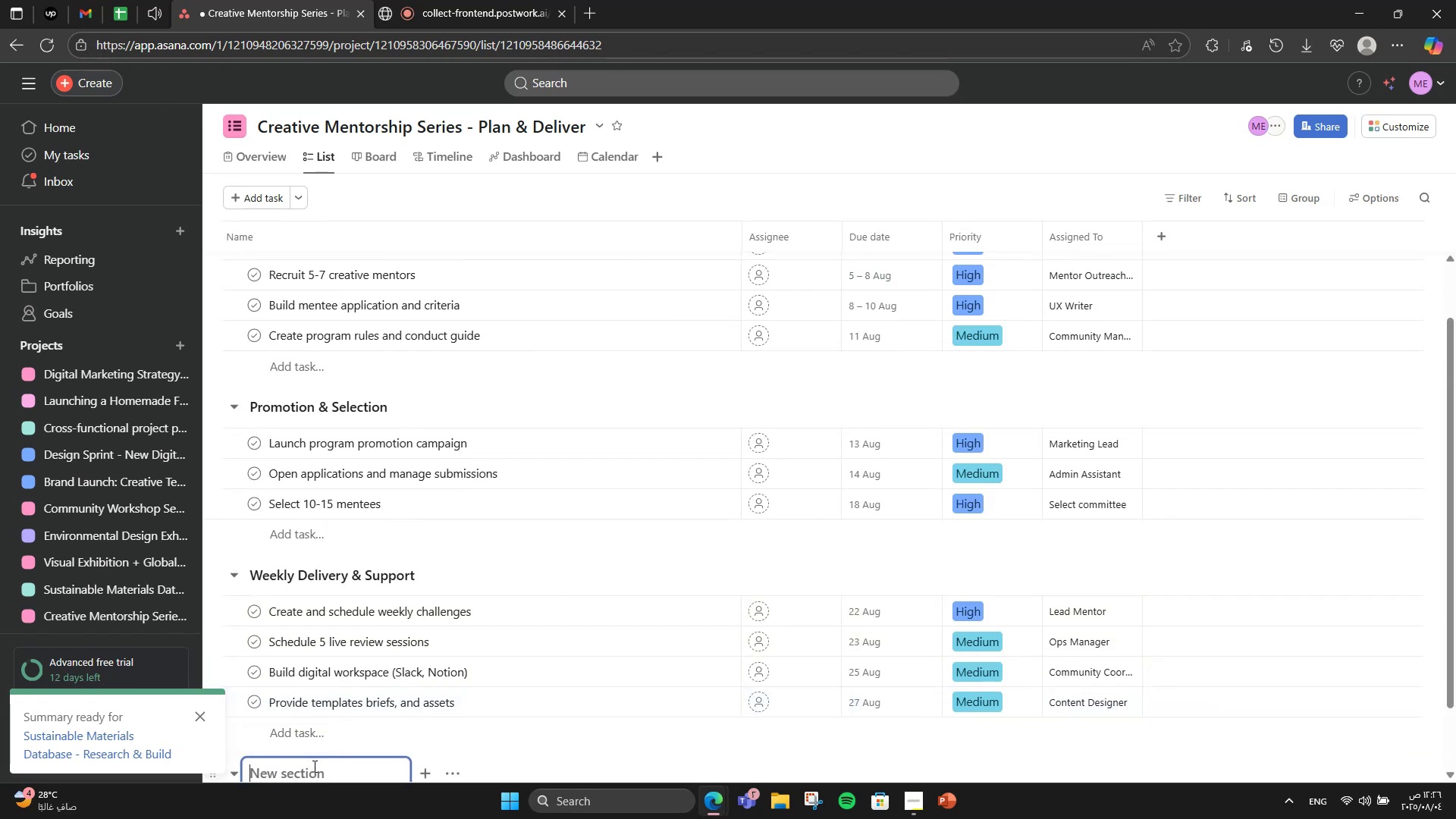 
type(Post )
key(Backspace)
type(-Program)
 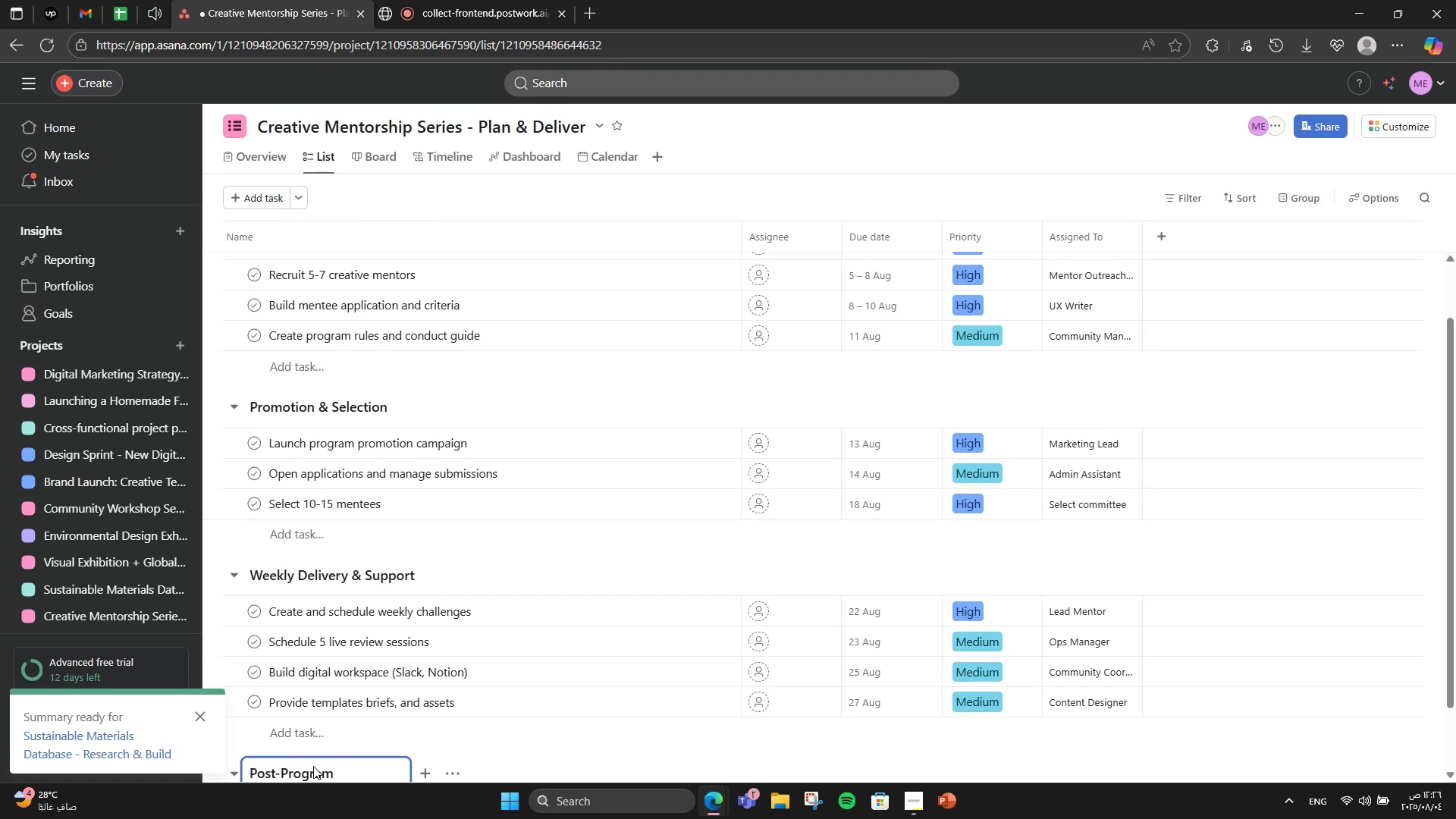 
scroll: coordinate [434, 718], scroll_direction: down, amount: 12.0
 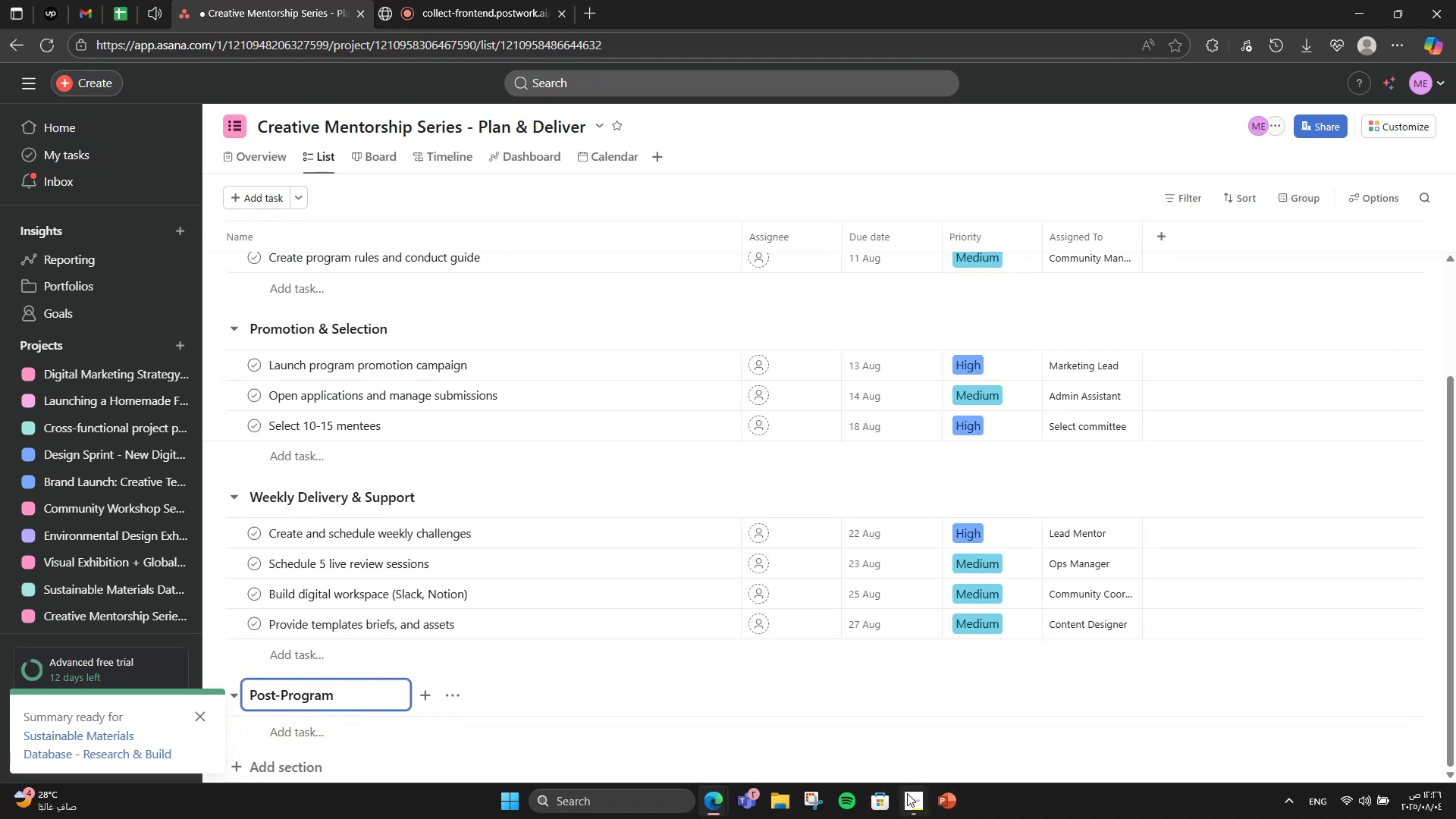 
double_click([908, 794])
 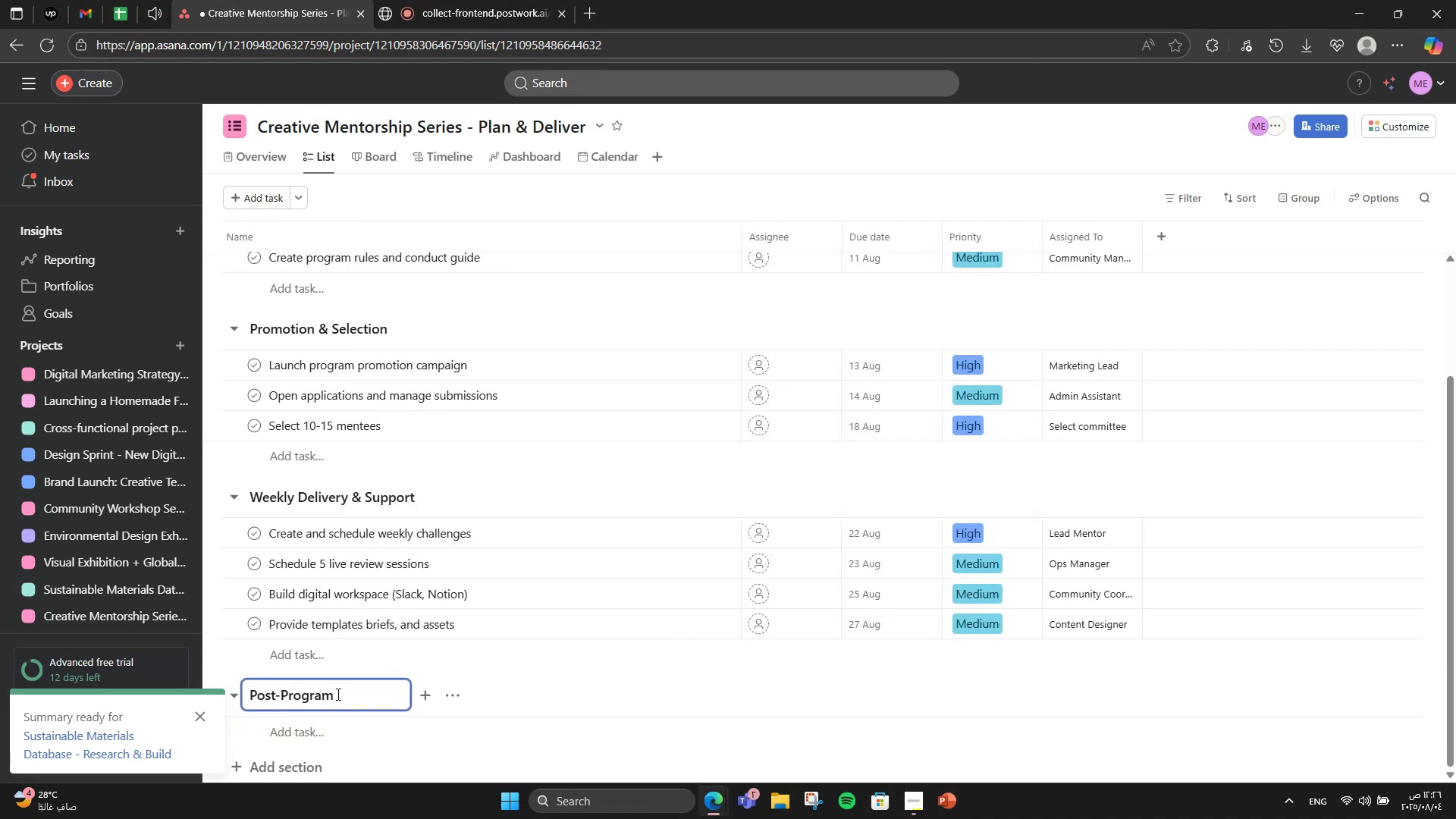 
type( Wrap-Up)
 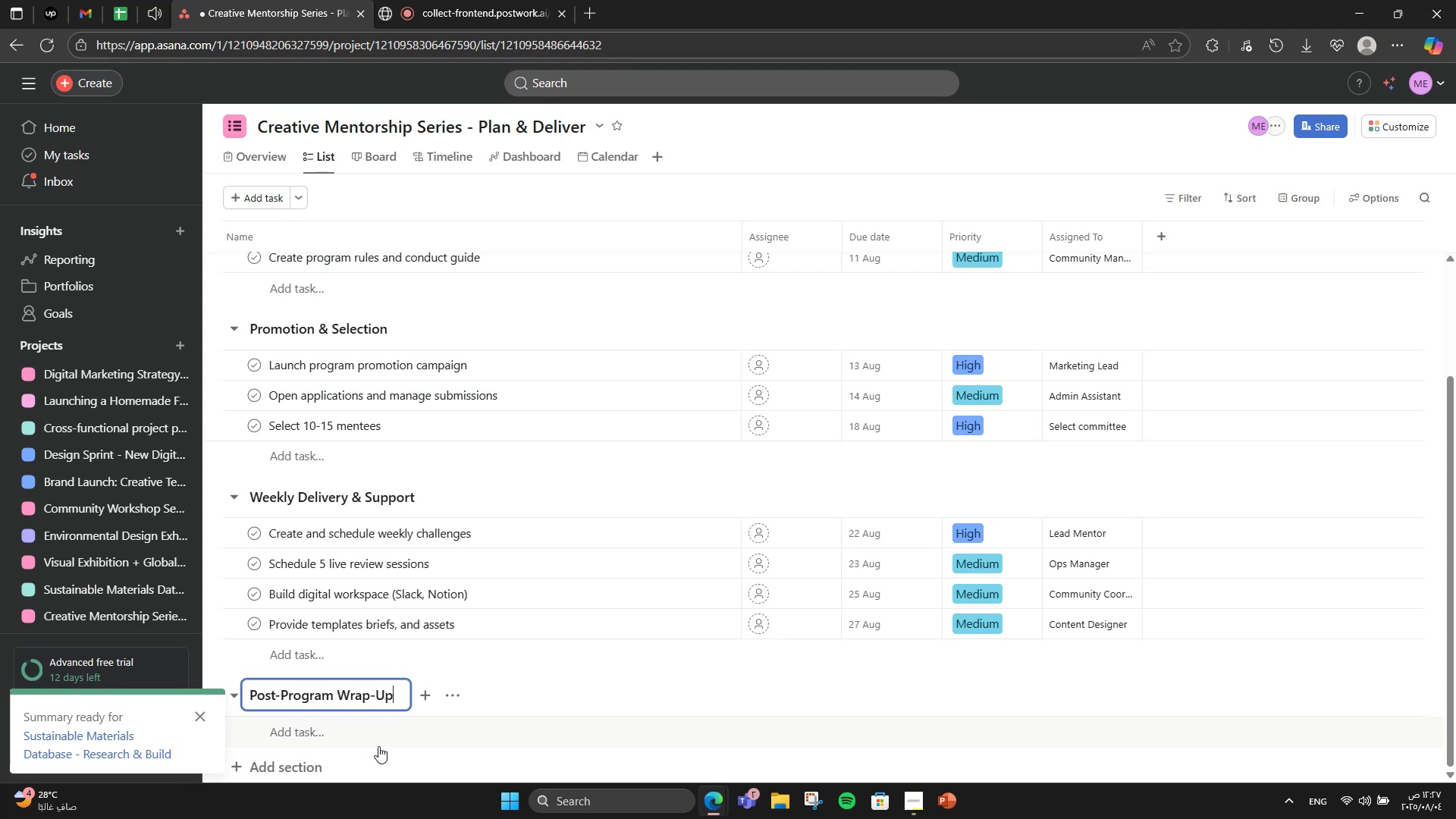 
left_click([381, 740])
 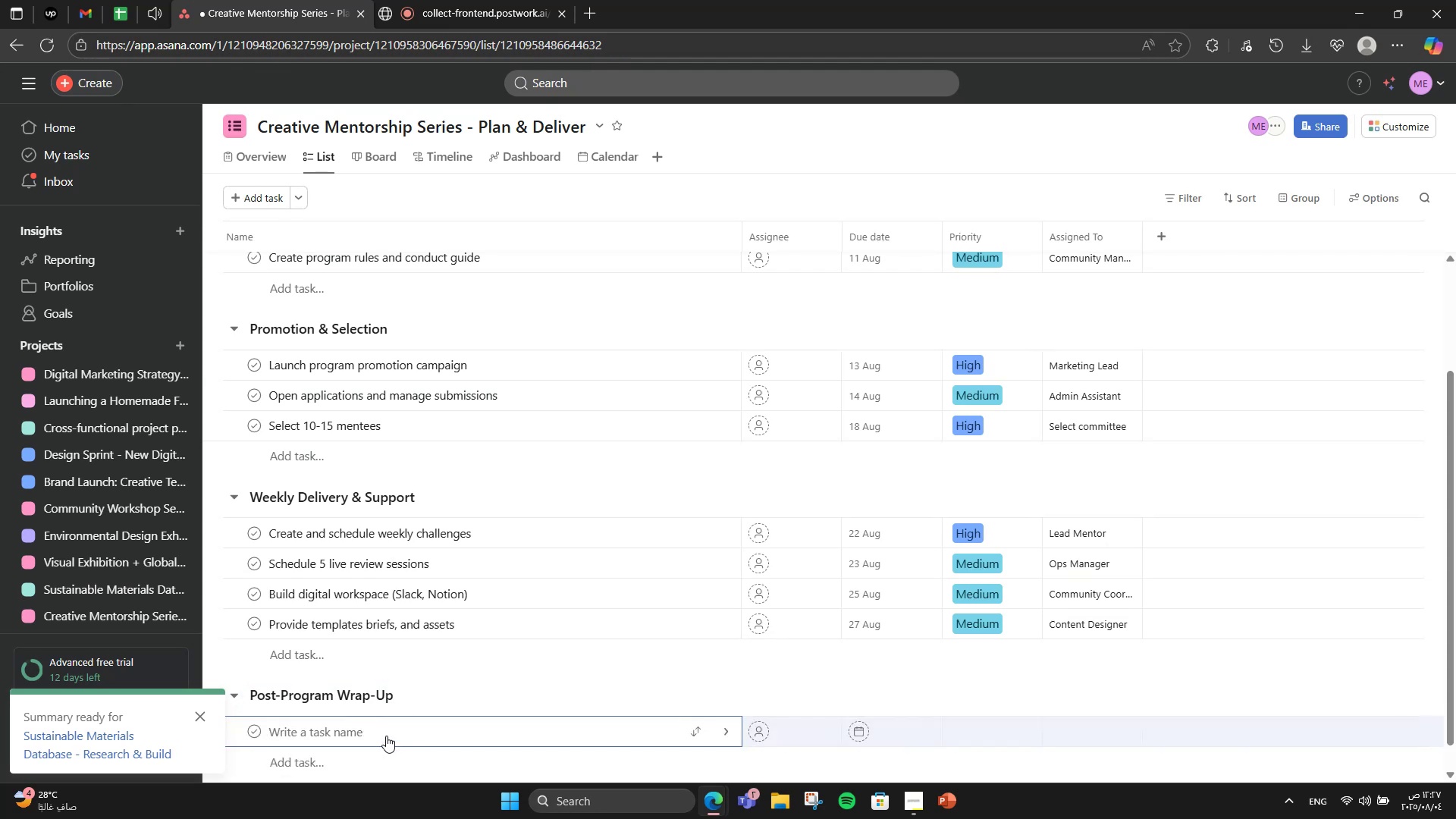 
scroll: coordinate [422, 706], scroll_direction: down, amount: 3.0
 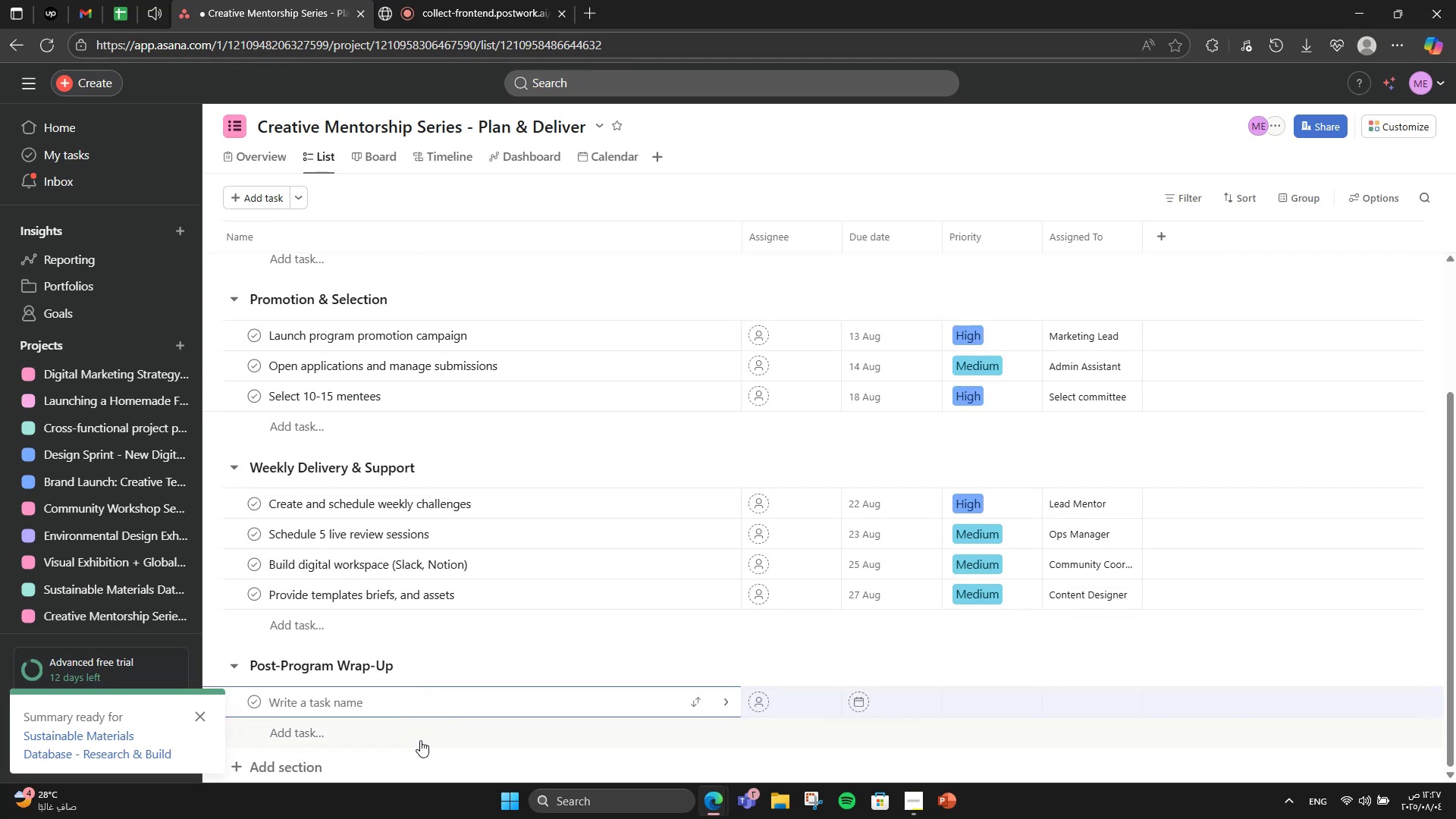 
type(Send feedback forms to participants)
 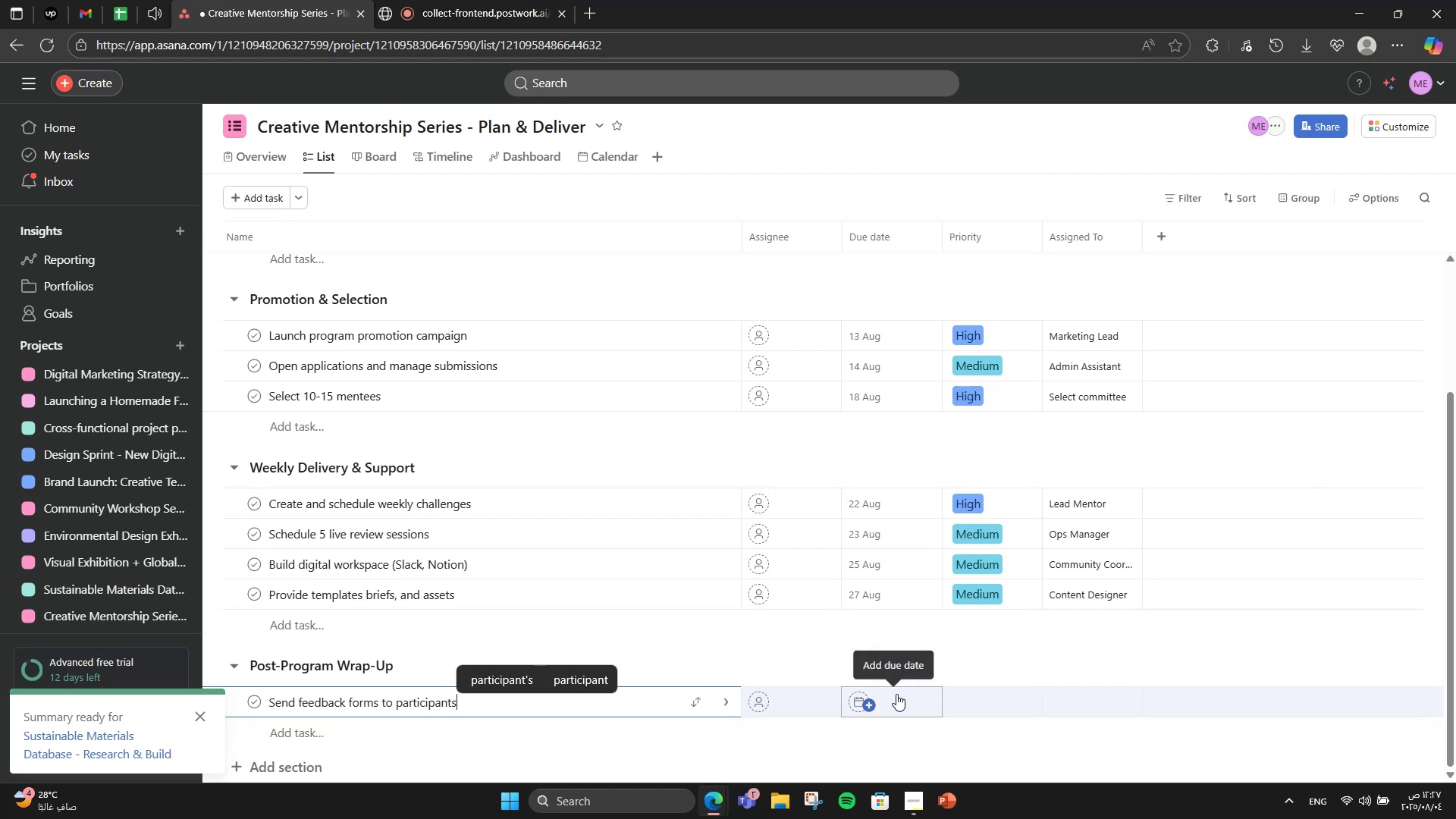 
left_click([899, 695])
 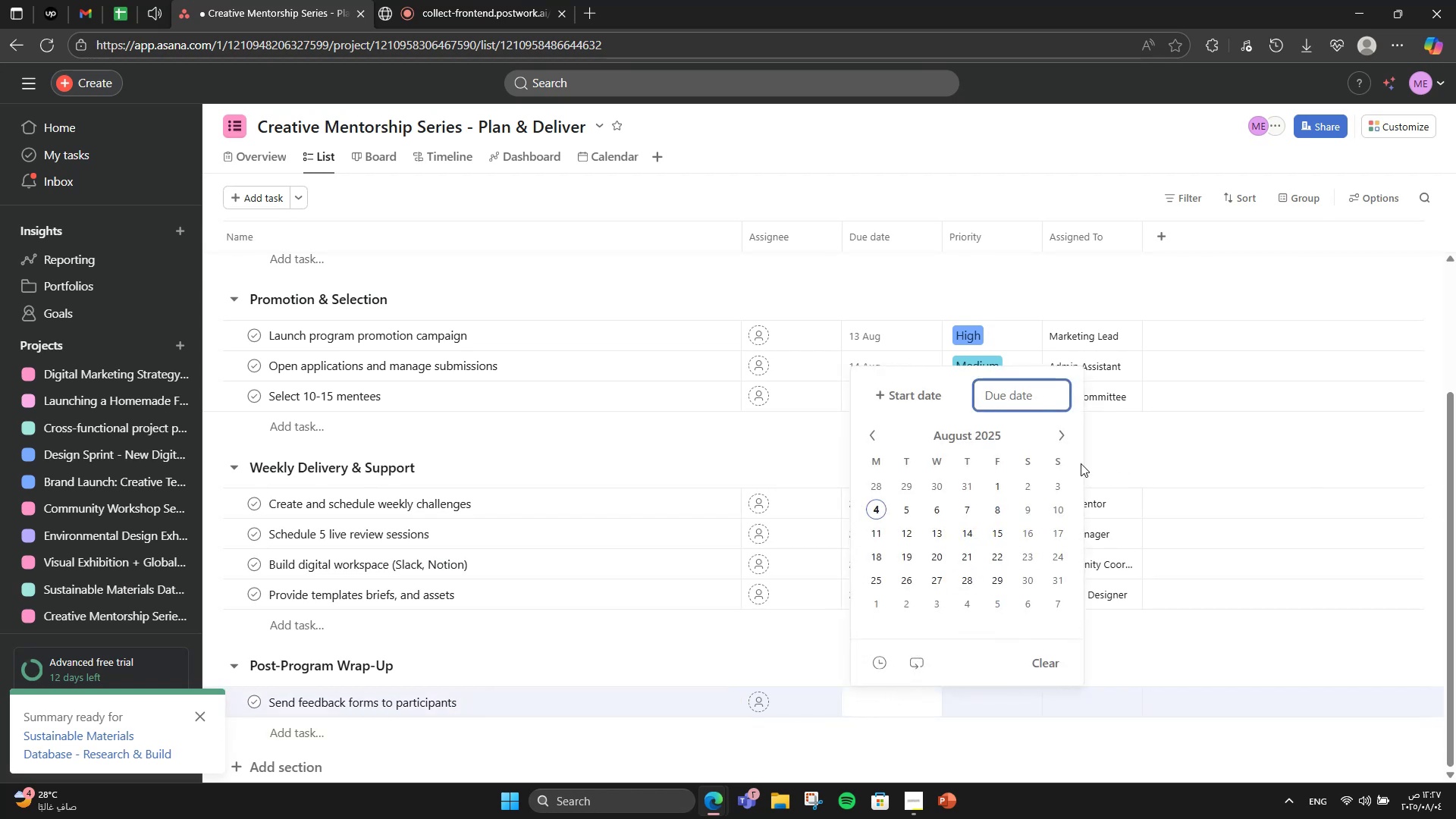 
left_click([1061, 440])
 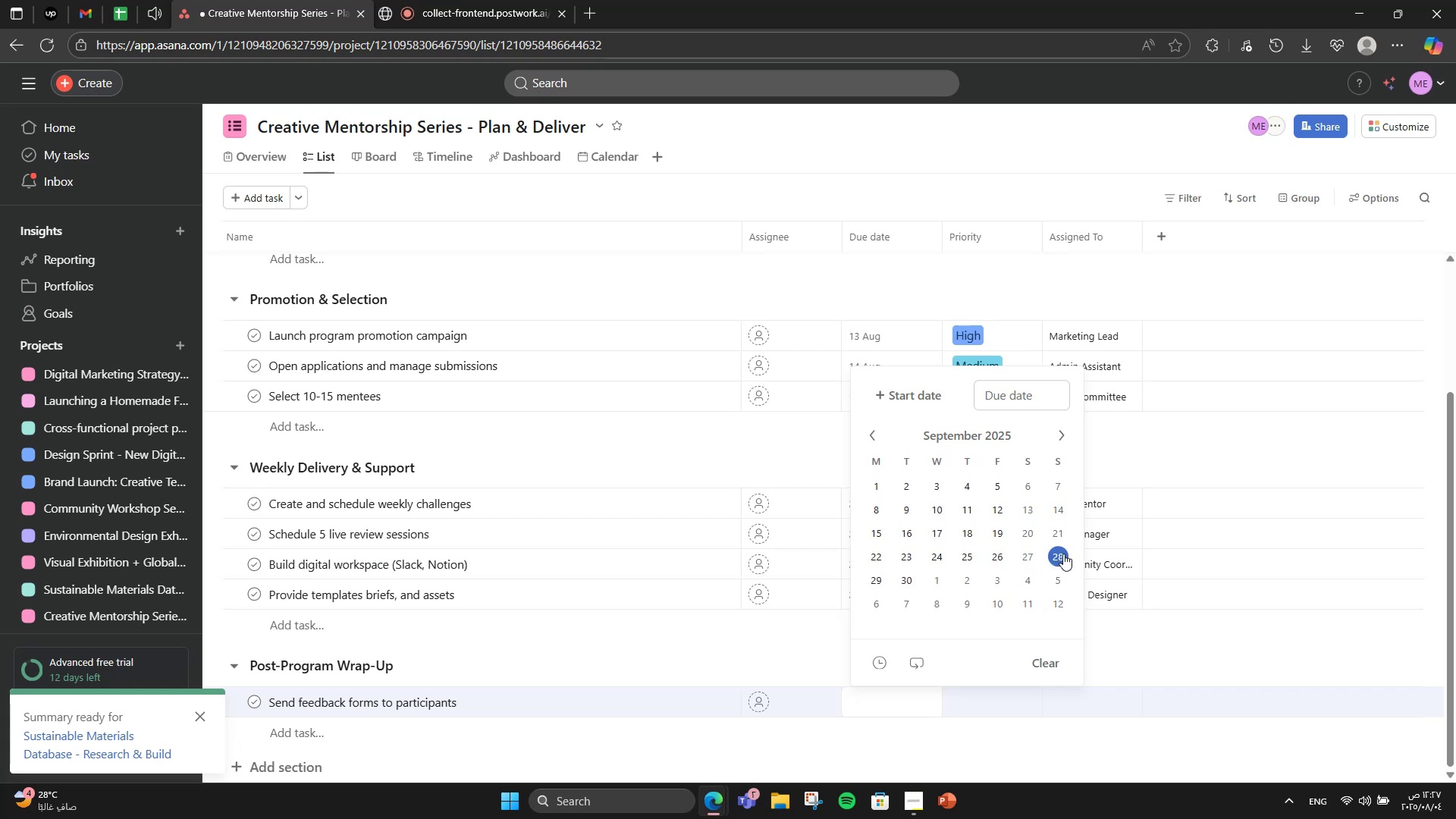 
double_click([1056, 560])
 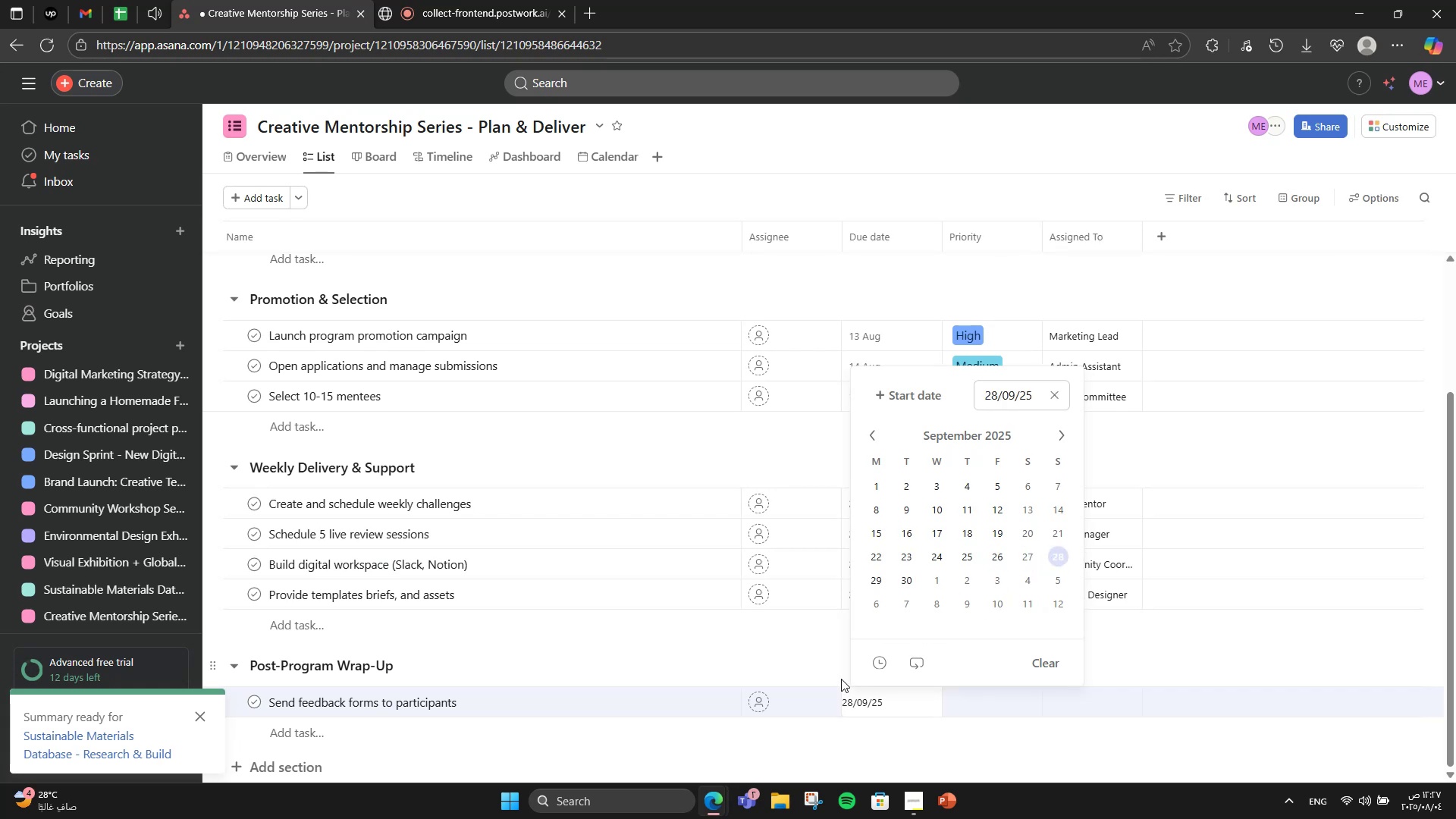 
left_click([832, 676])
 